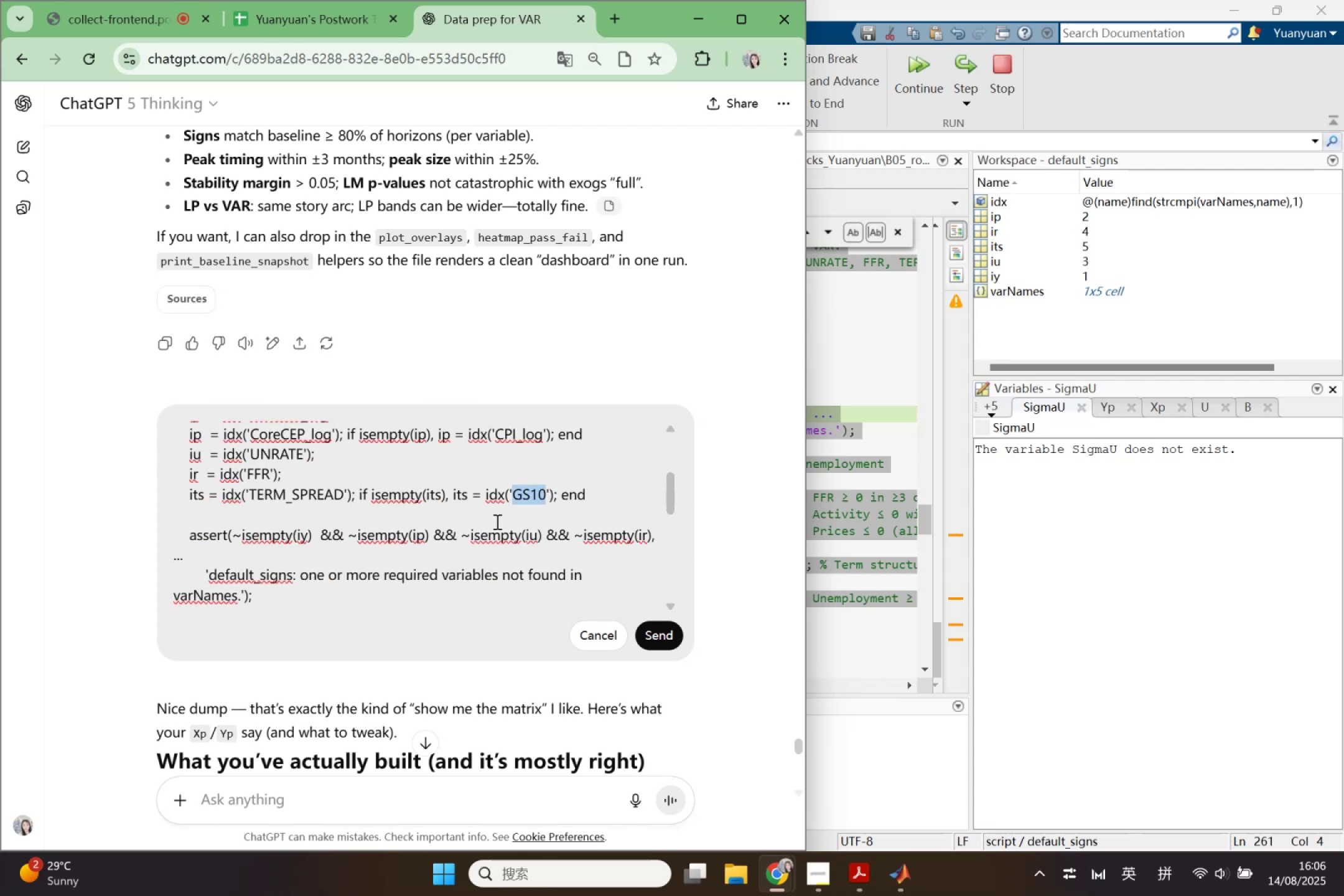 
scroll: coordinate [496, 521], scroll_direction: down, amount: 4.0
 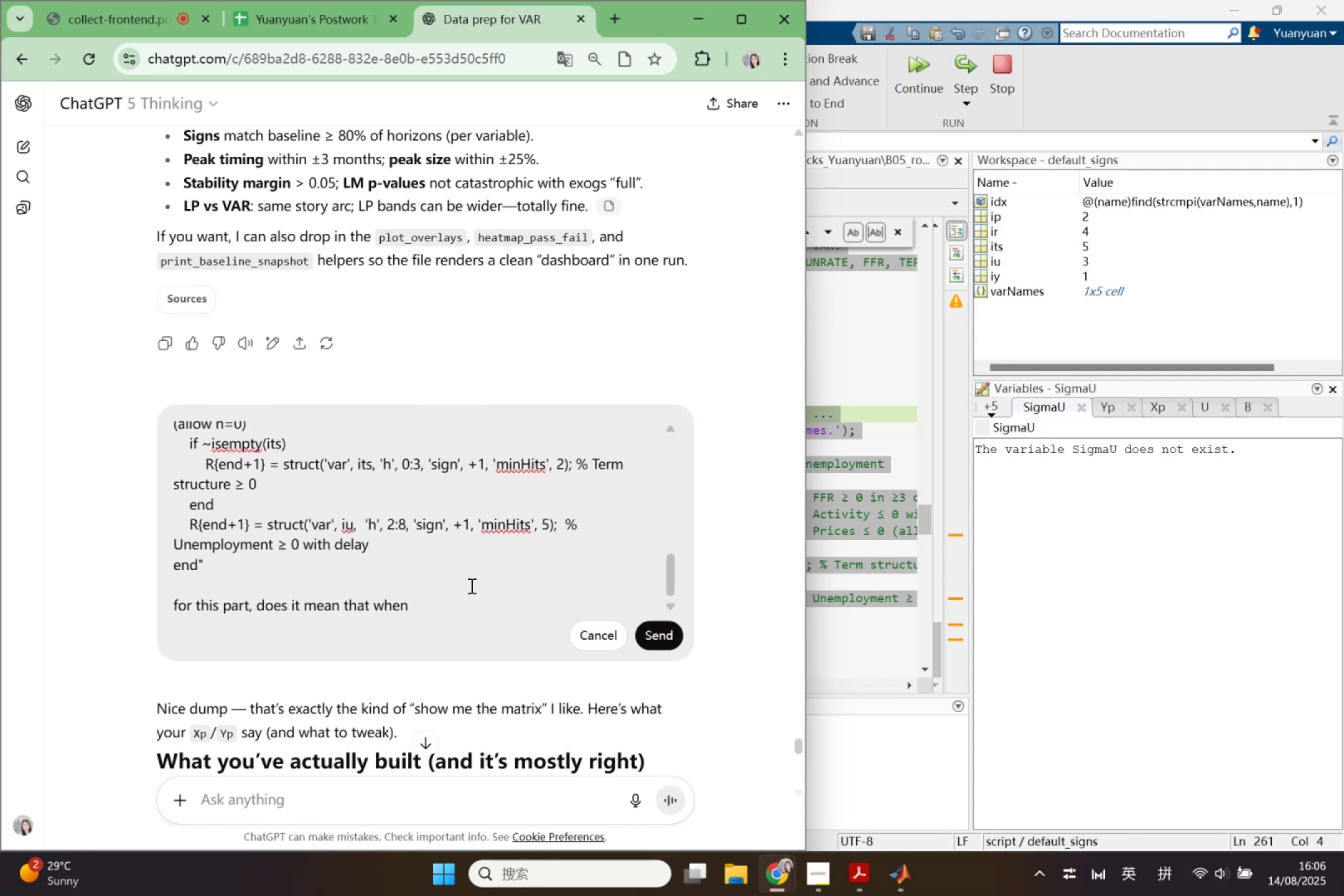 
left_click([472, 603])
 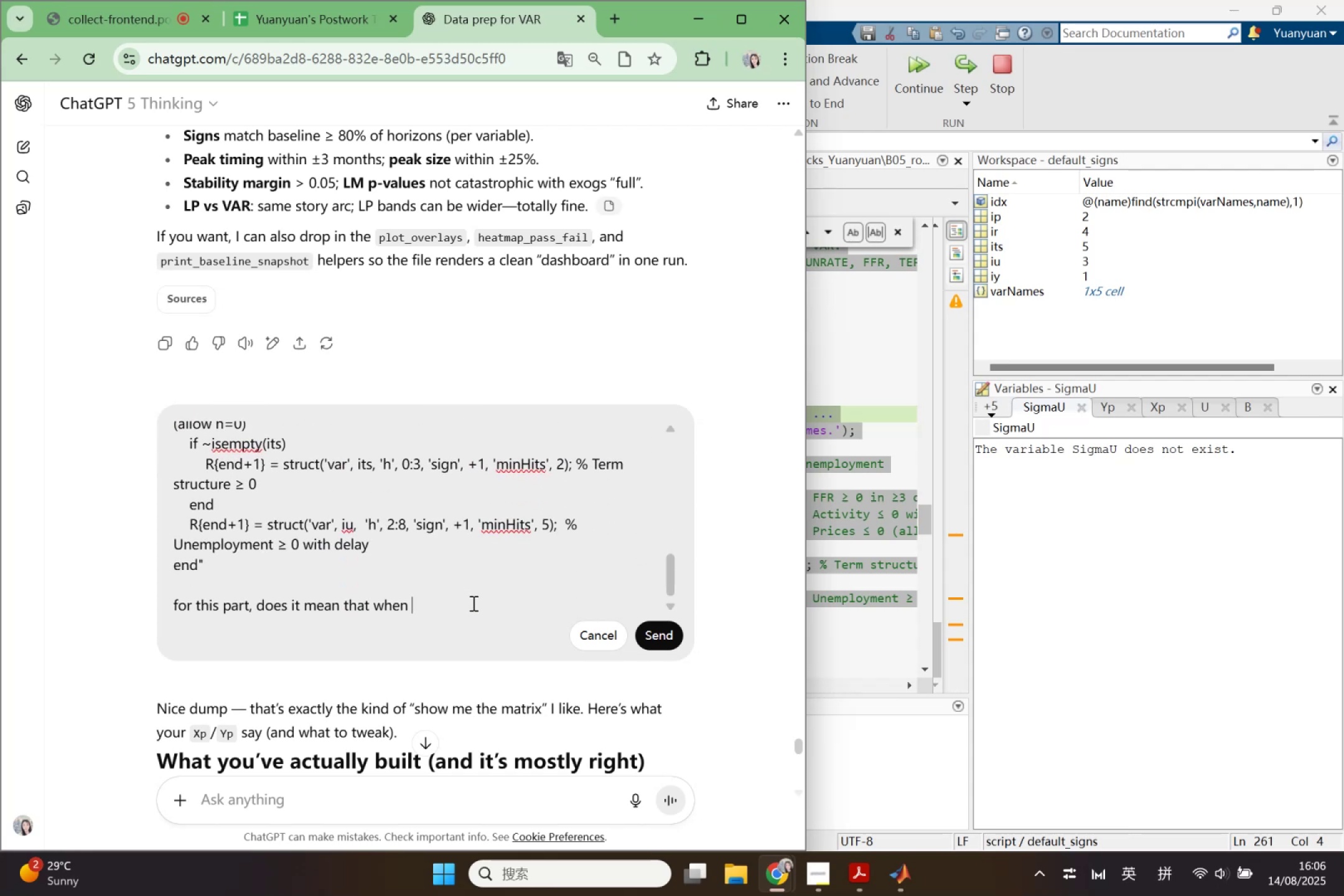 
key(Control+ControlLeft)
 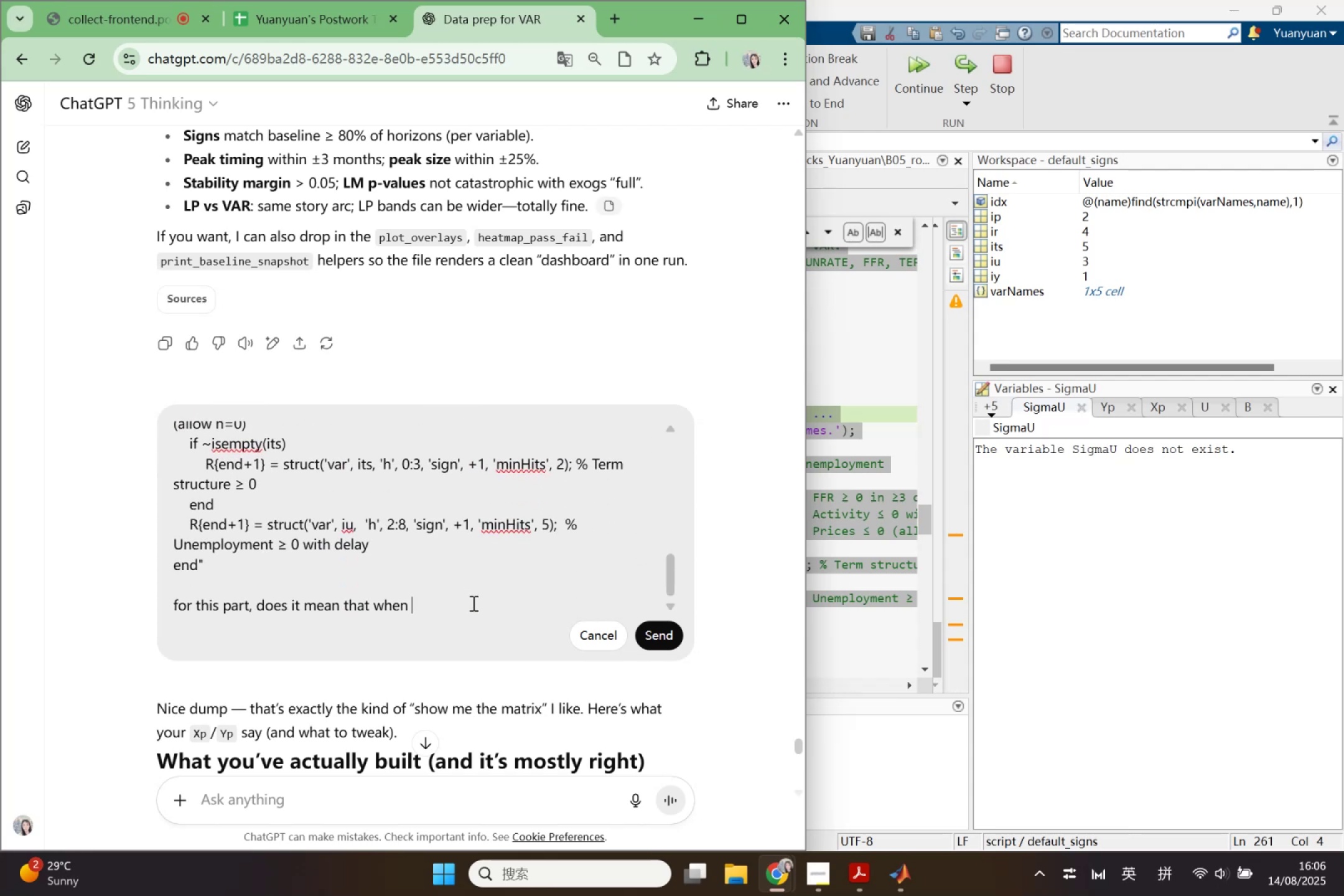 
key(Control+V)
 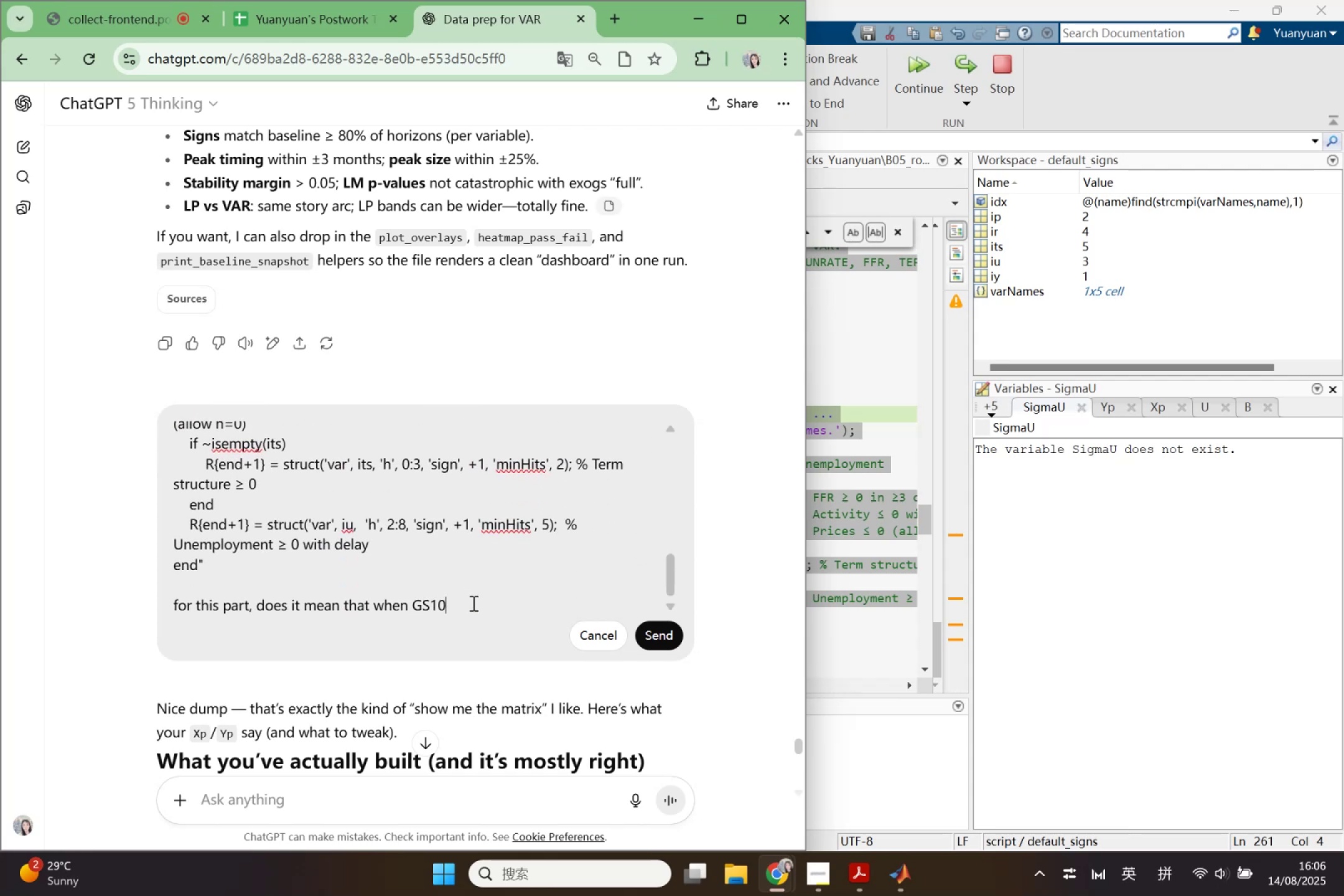 
type( is one of the feau)
key(Backspace)
type(ture, ther )
key(Backspace)
type(e will be no R  for GS10?)
 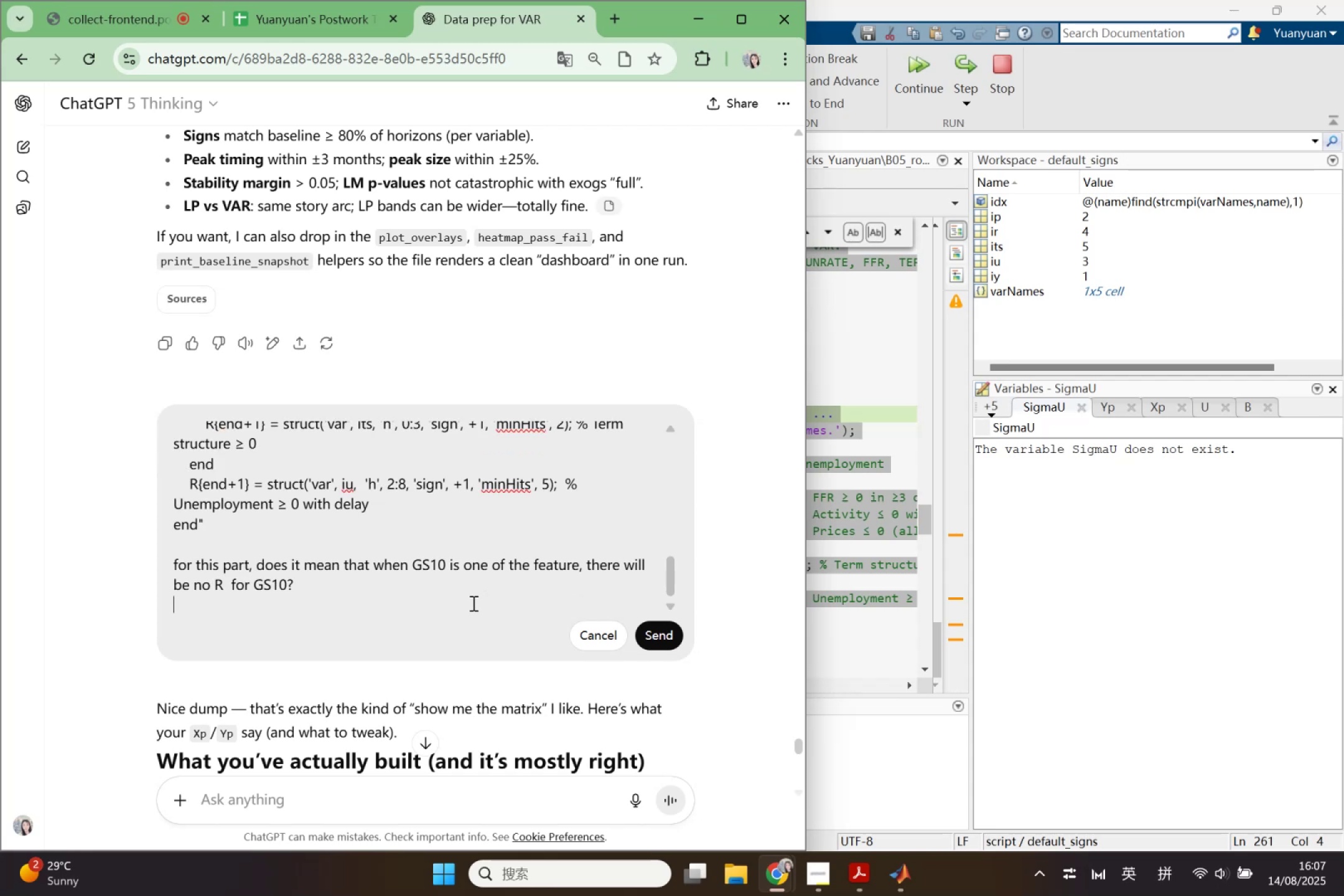 
 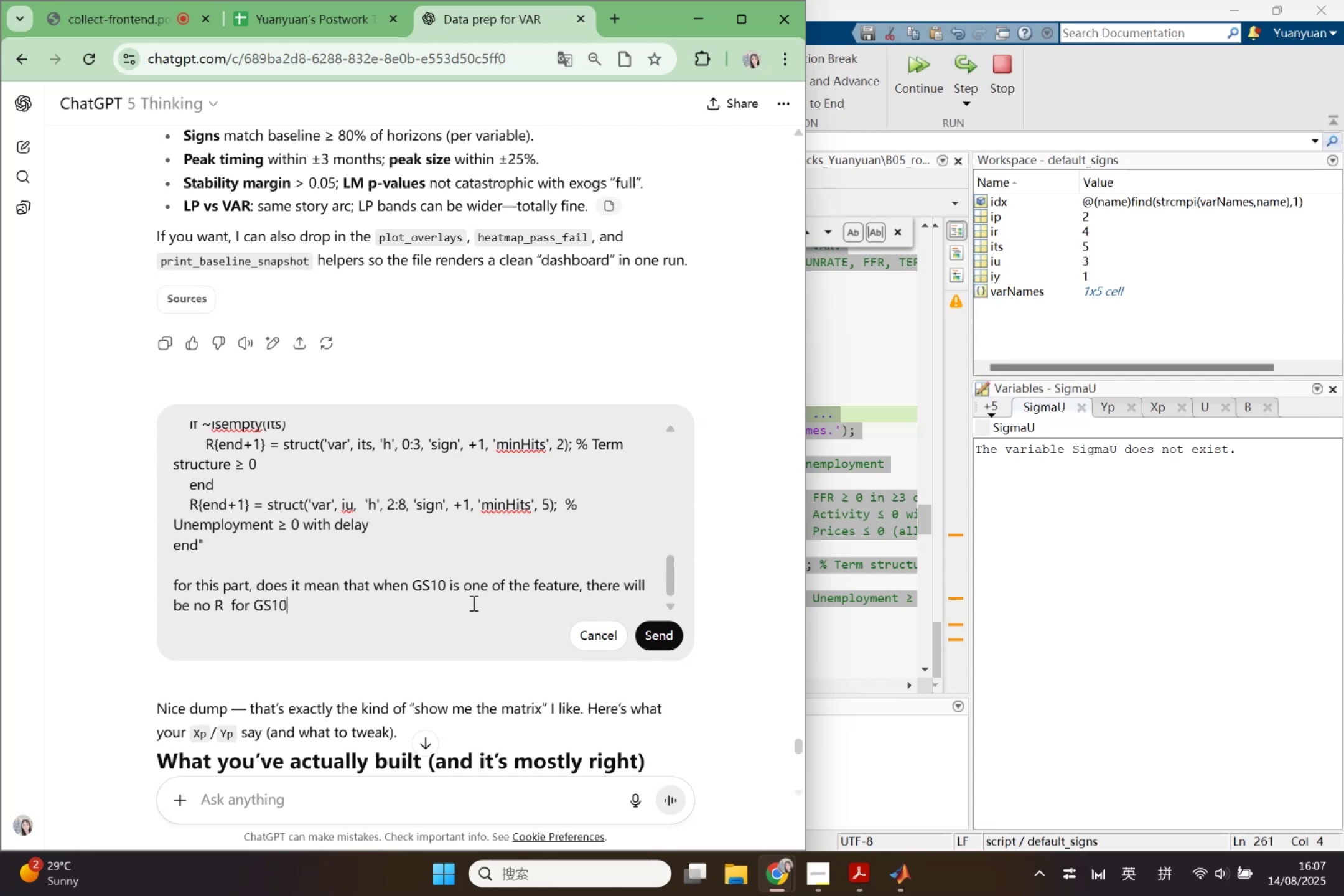 
key(Enter)
 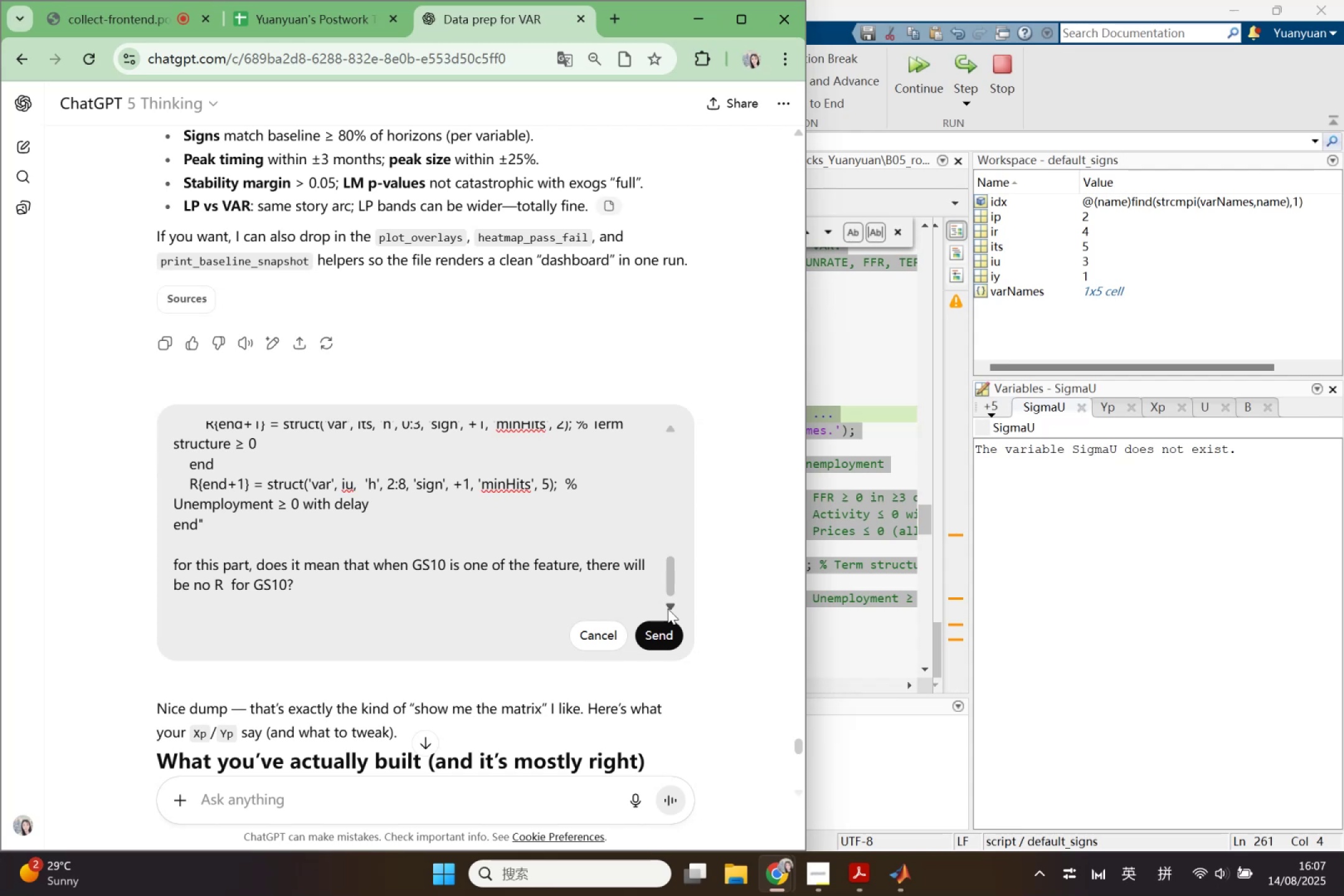 
left_click([653, 633])
 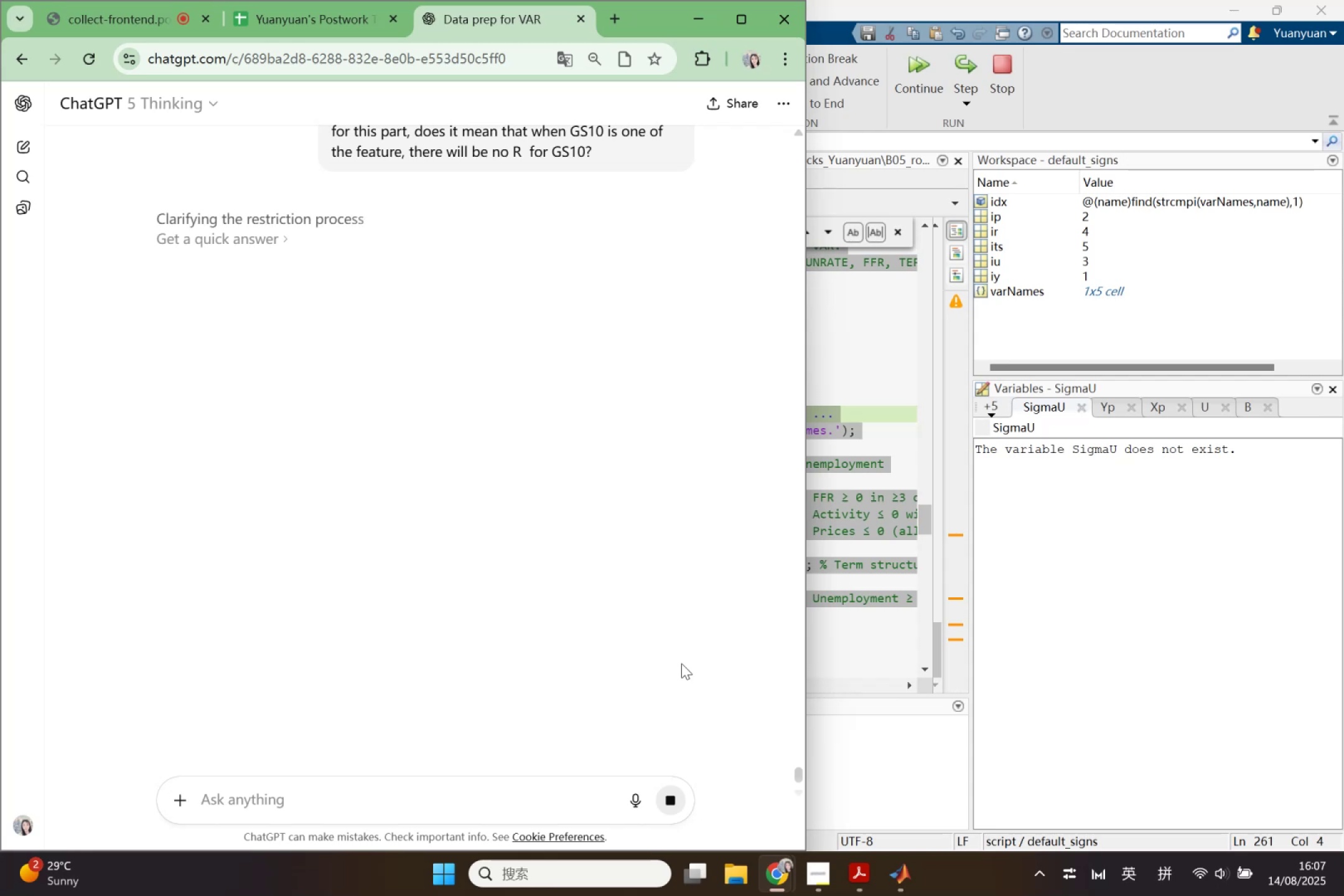 
wait(25.68)
 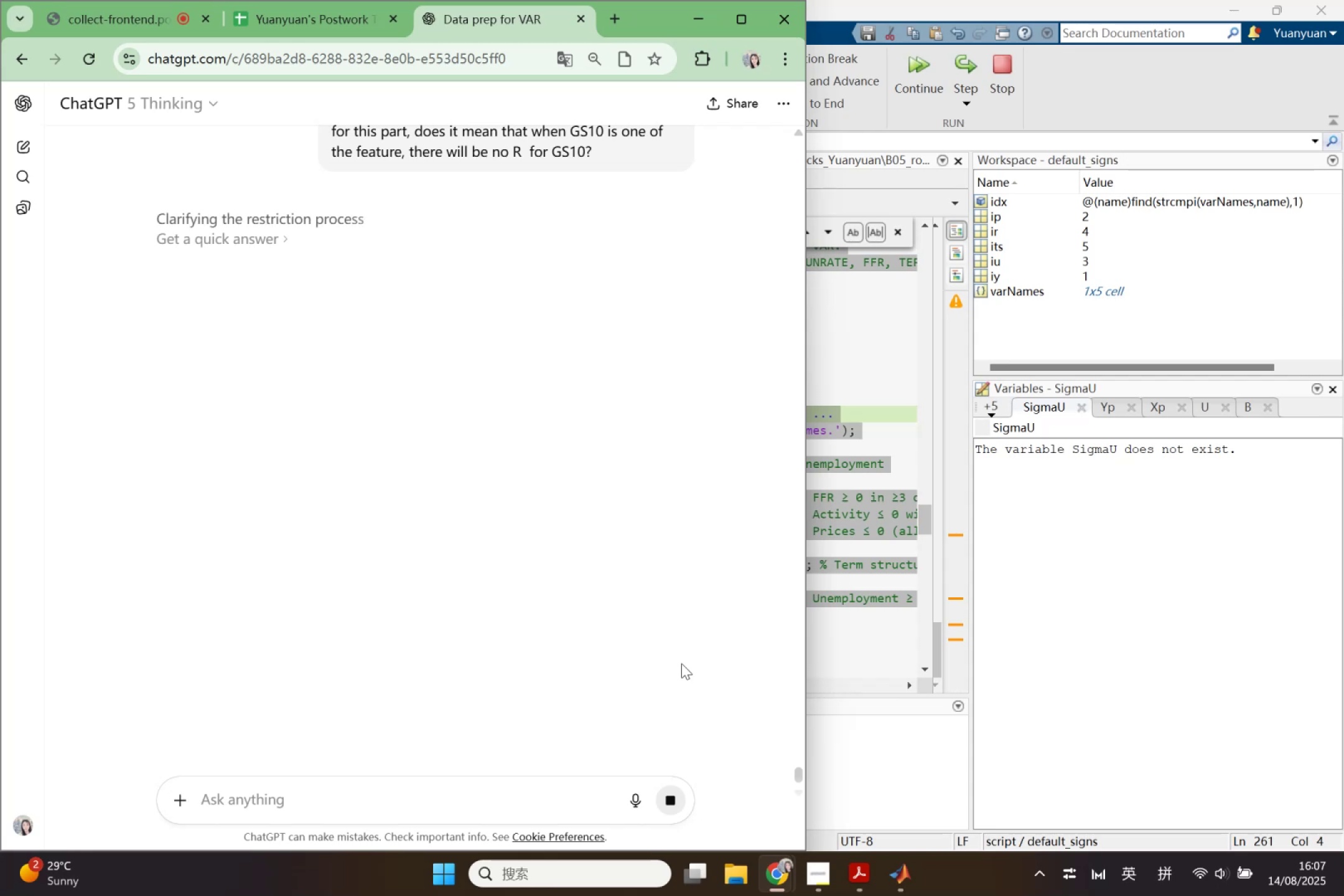 
scroll: coordinate [372, 453], scroll_direction: up, amount: 6.0
 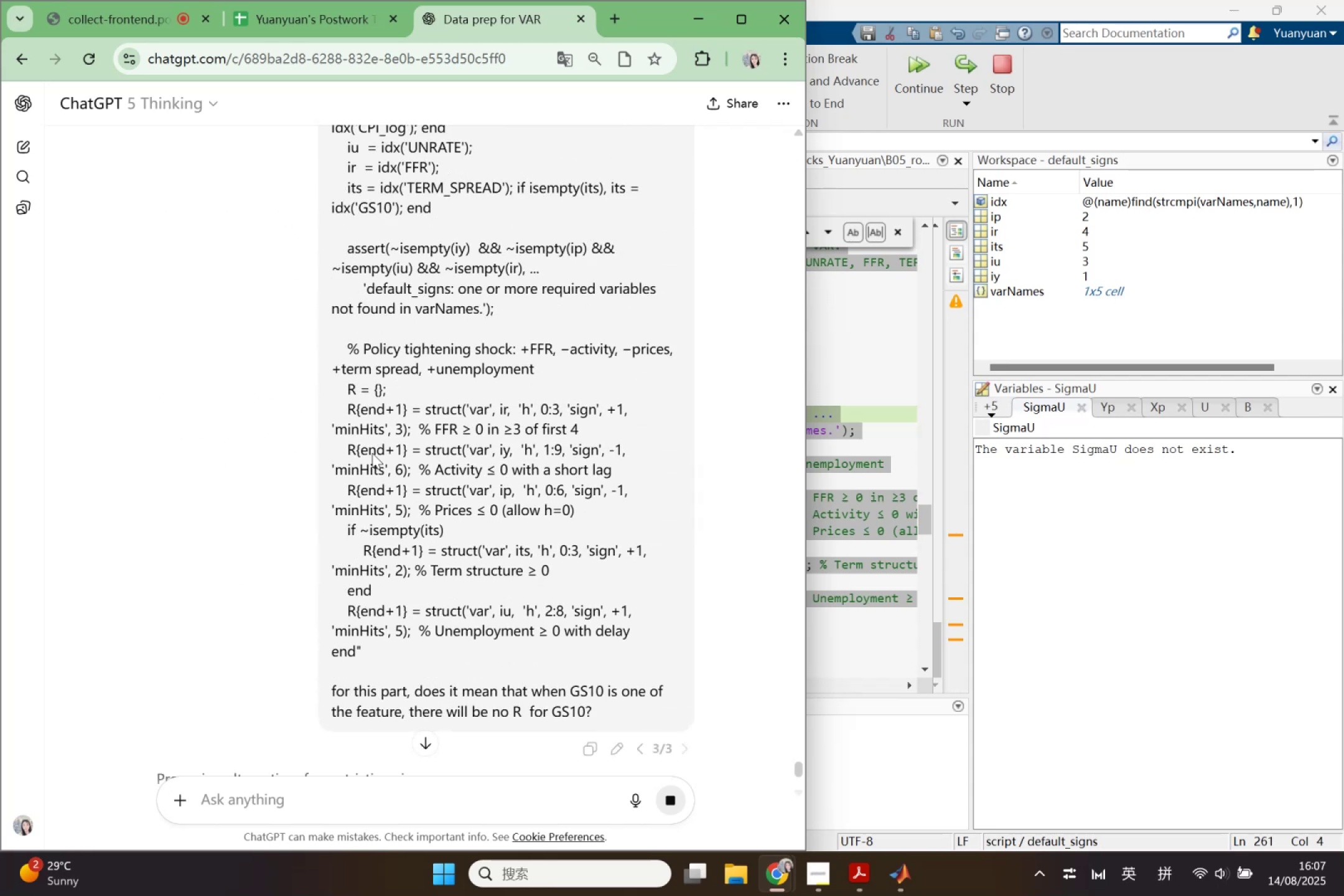 
scroll: coordinate [375, 457], scroll_direction: down, amount: 8.0
 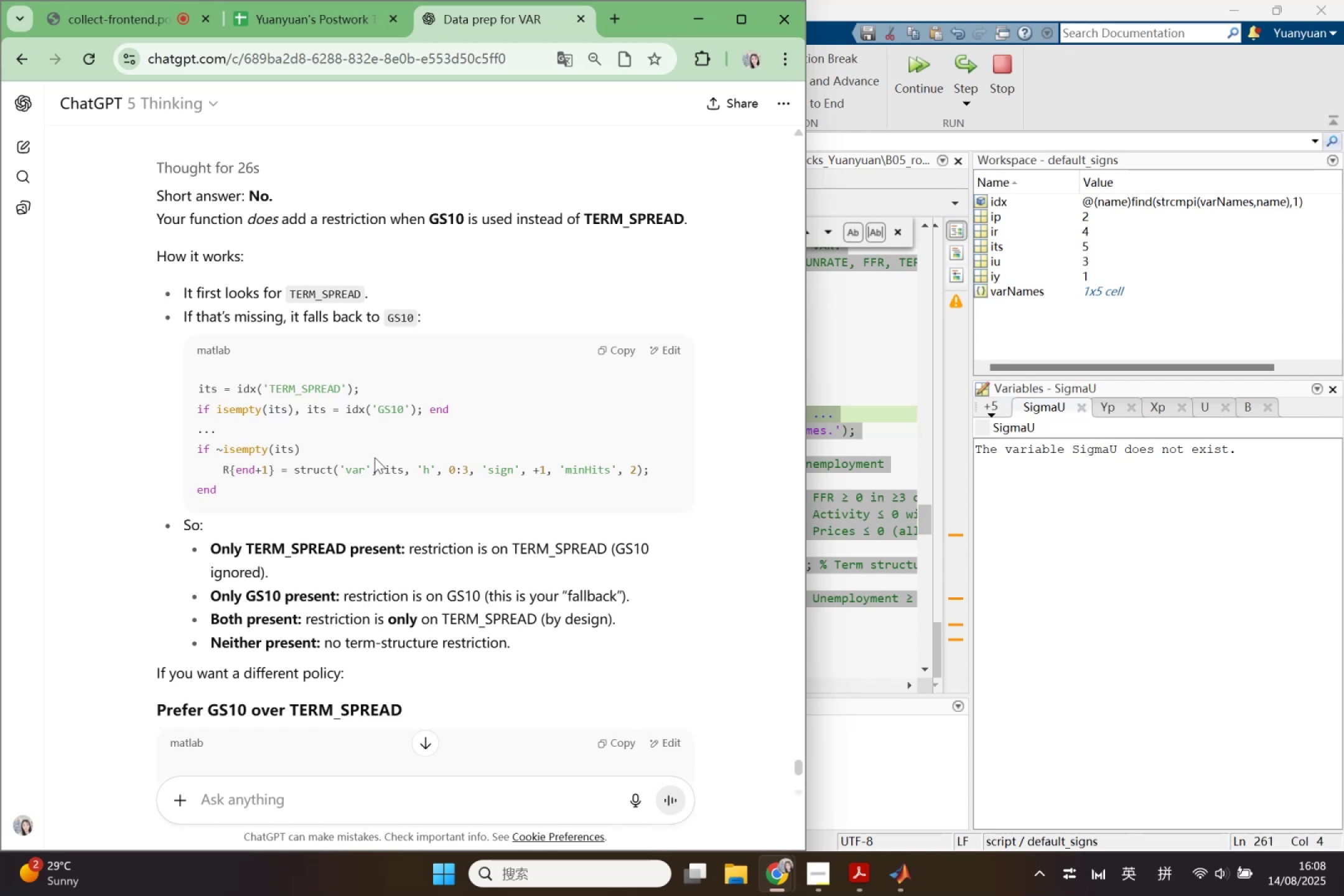 
wait(48.72)
 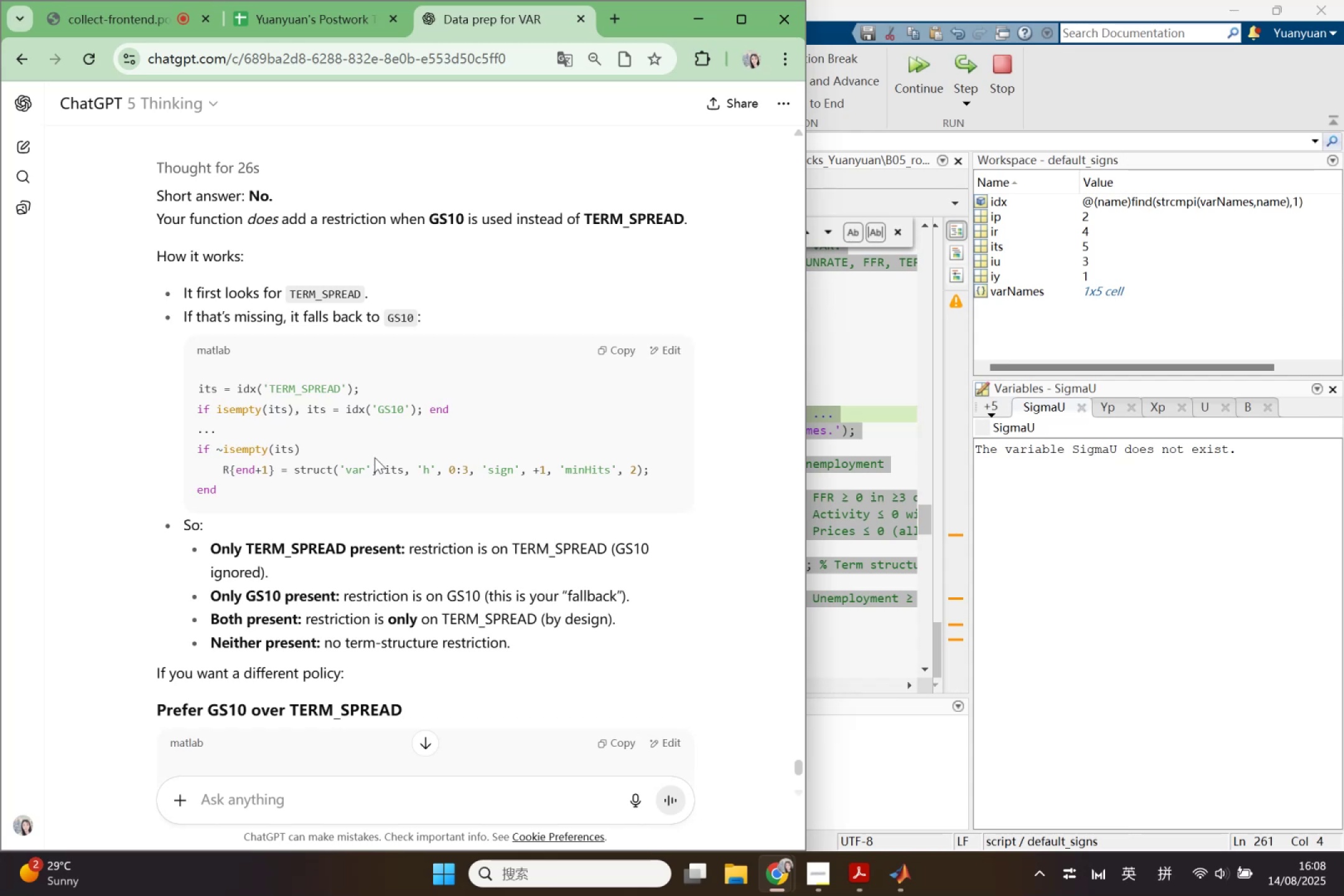 
scroll: coordinate [375, 458], scroll_direction: up, amount: 5.0
 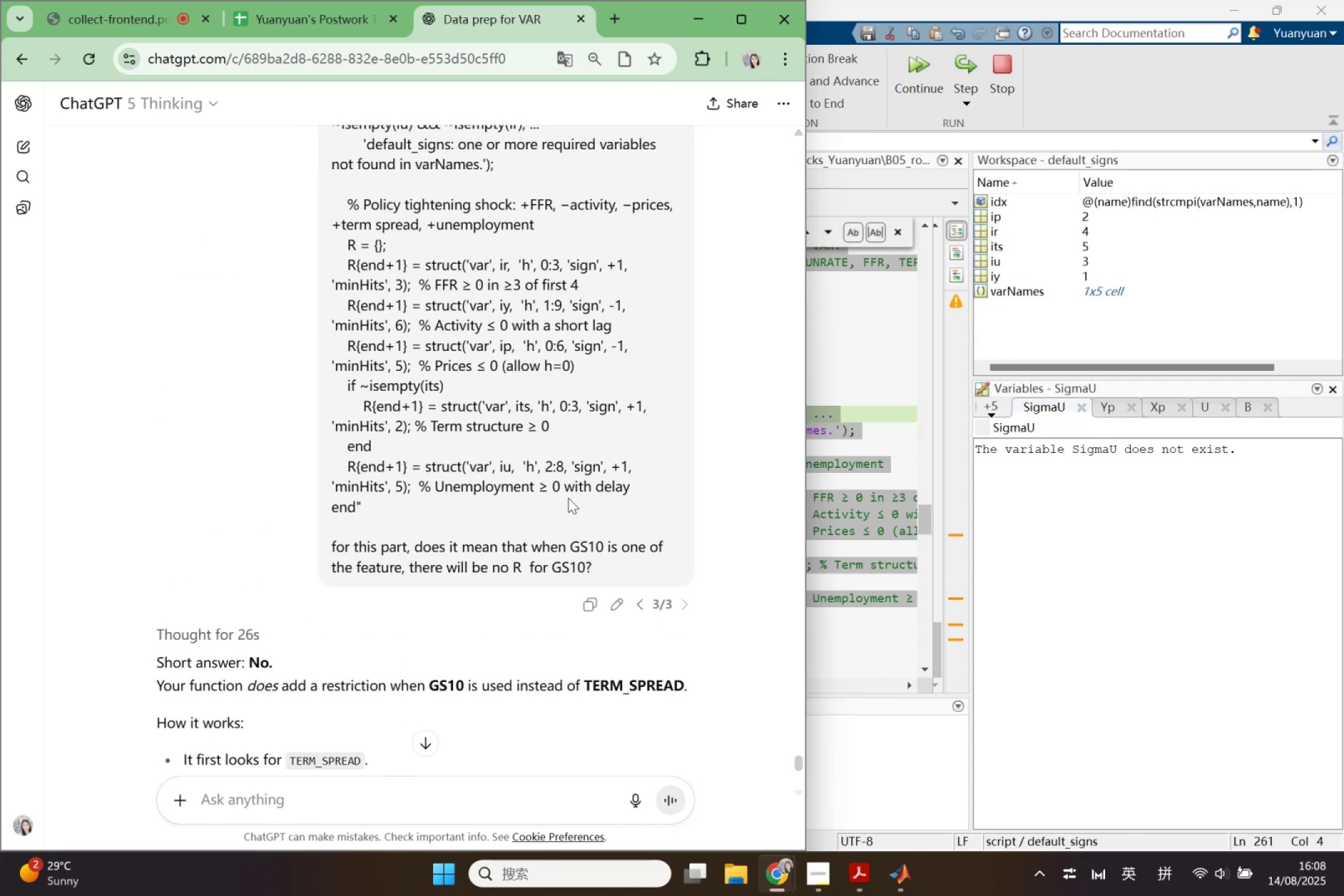 
left_click([579, 503])
 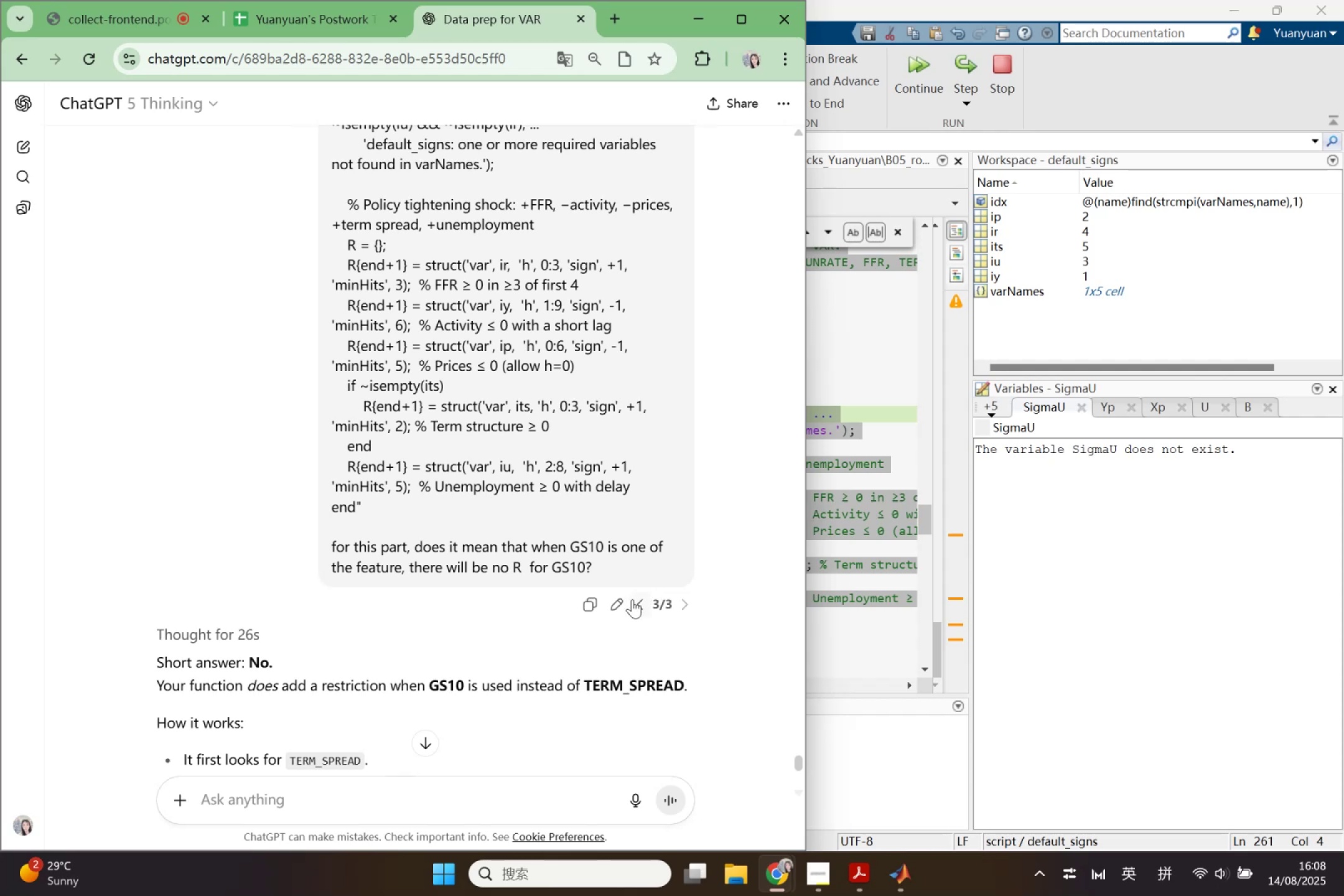 
left_click([619, 601])
 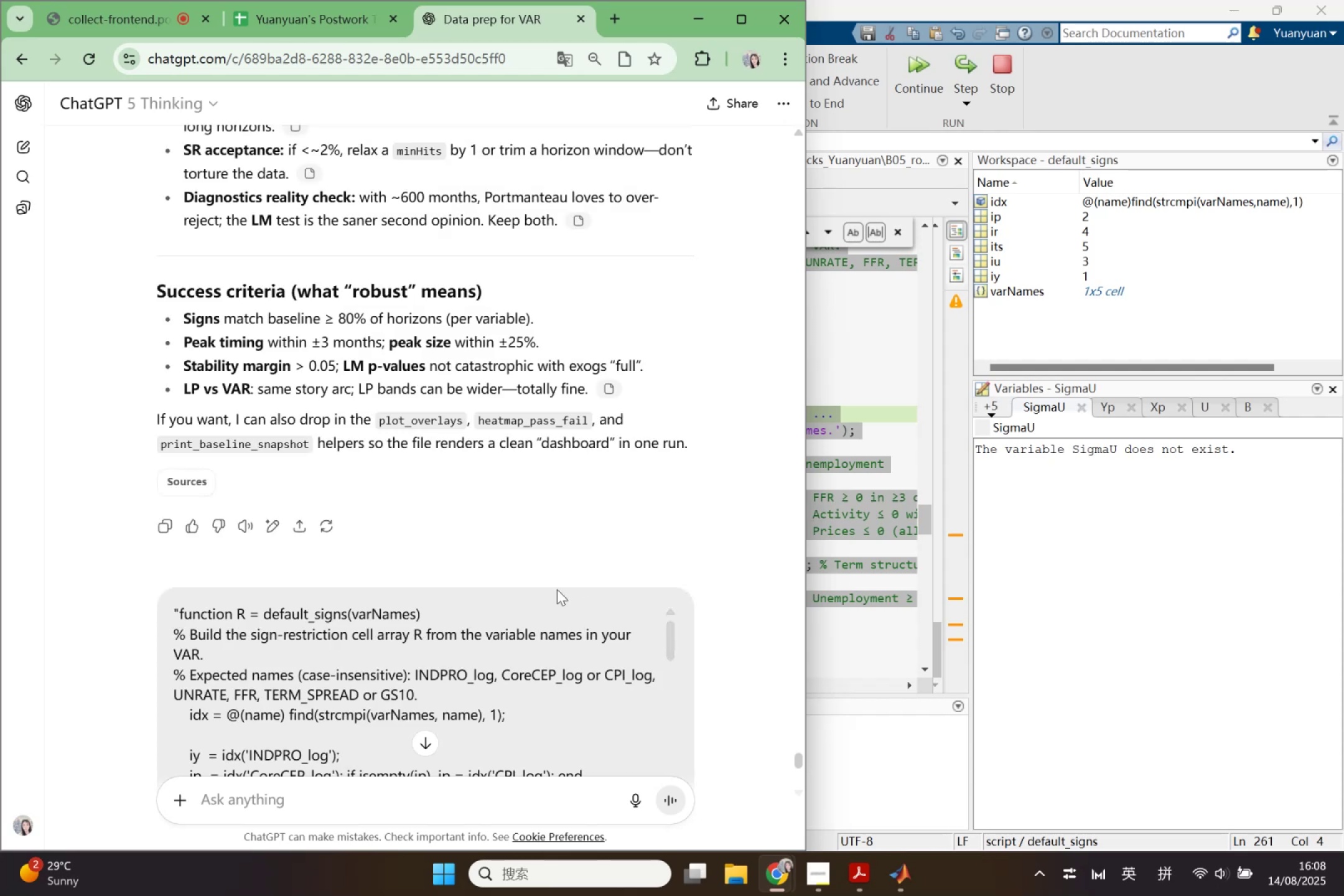 
scroll: coordinate [476, 628], scroll_direction: down, amount: 4.0
 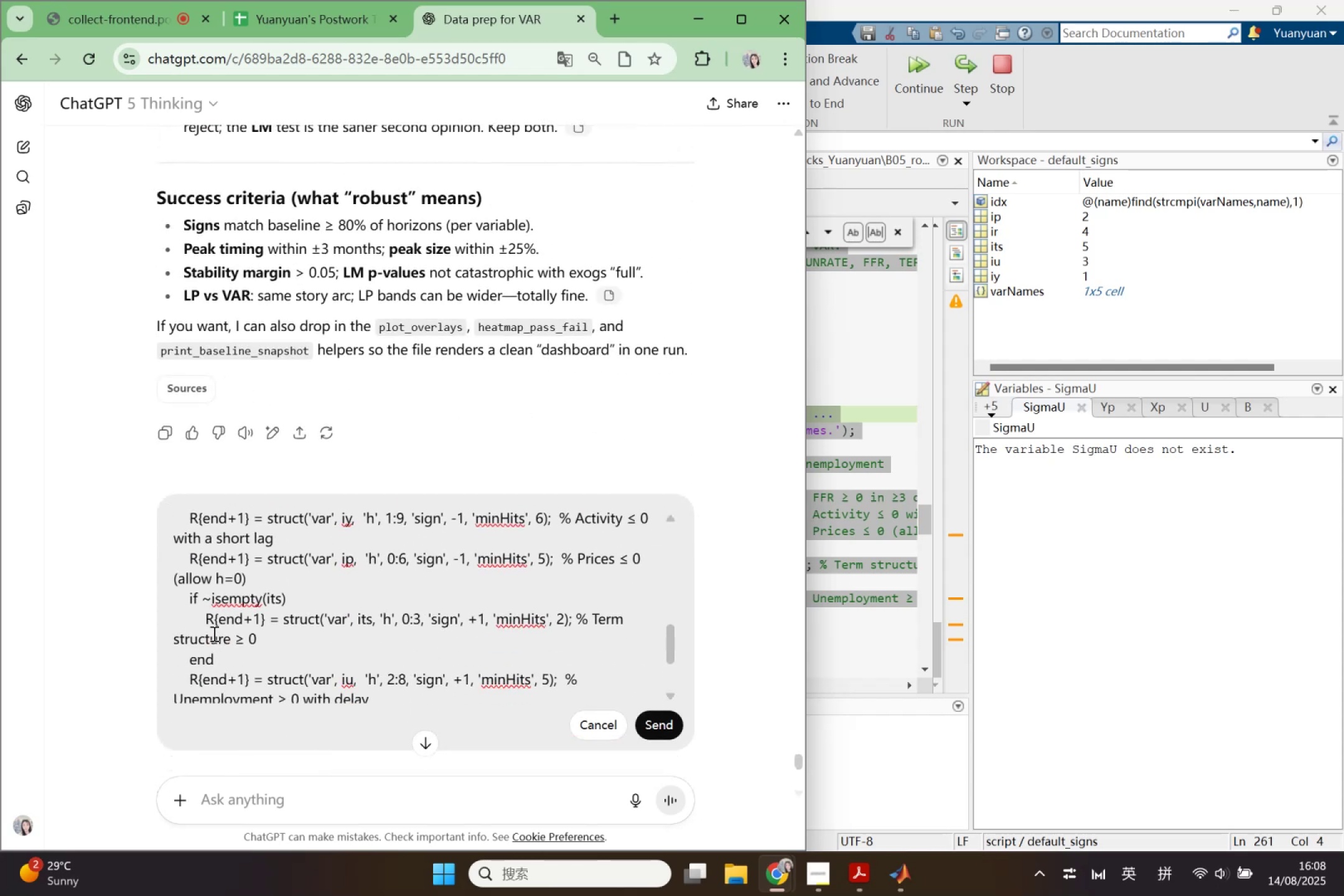 
left_click_drag(start_coordinate=[203, 618], to_coordinate=[312, 643])
 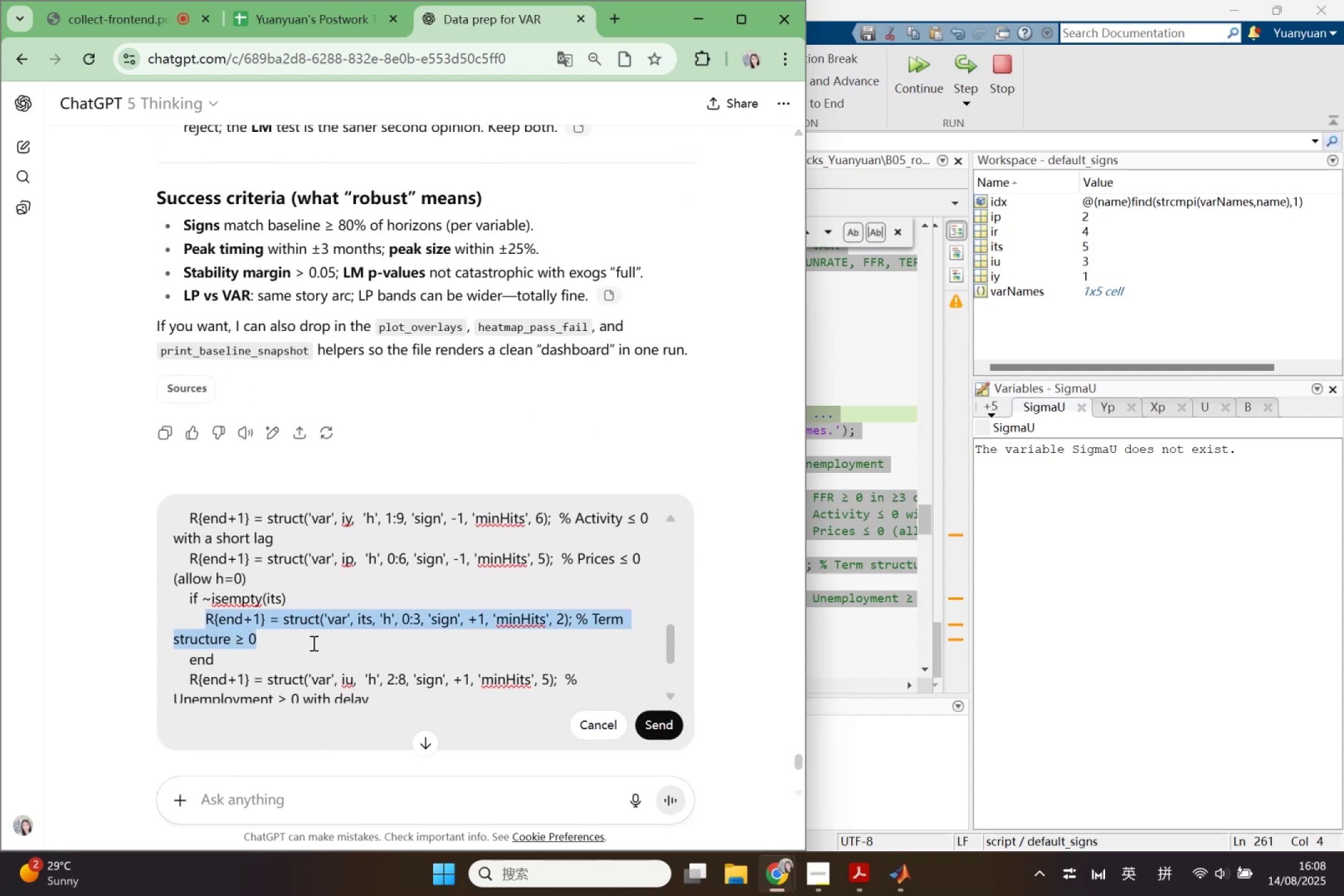 
key(Control+X)
 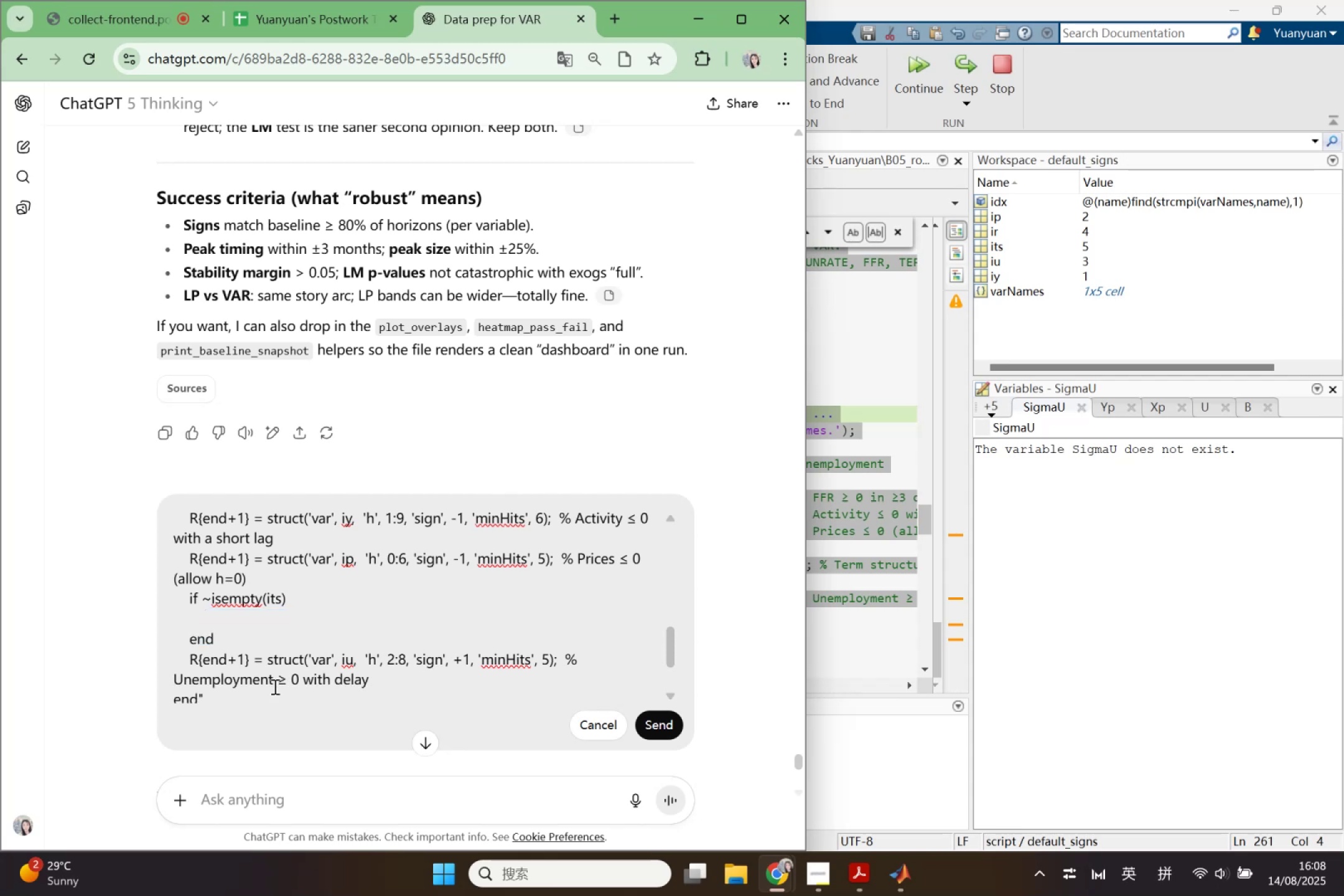 
scroll: coordinate [225, 678], scroll_direction: down, amount: 2.0
 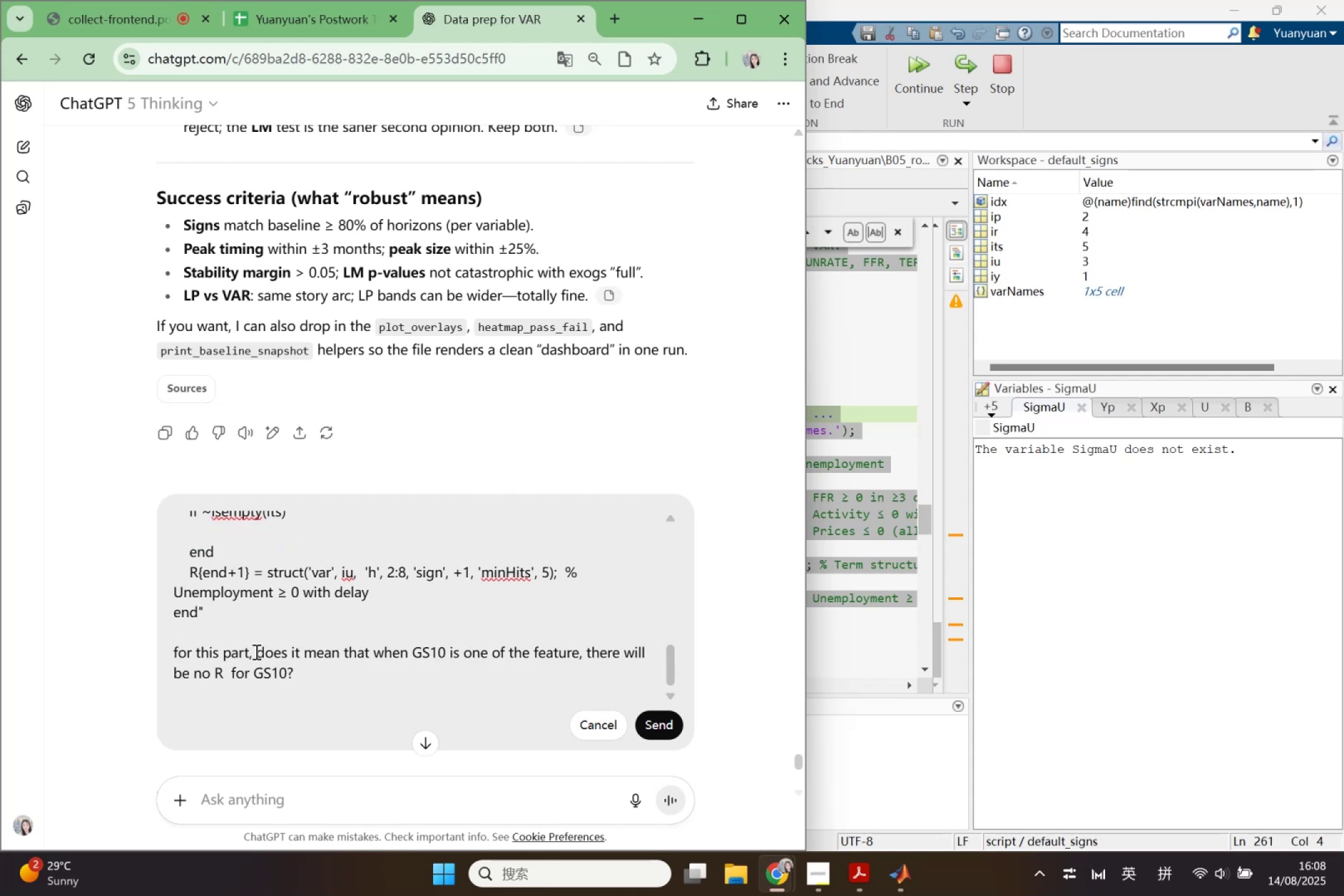 
left_click_drag(start_coordinate=[241, 640], to_coordinate=[170, 574])
 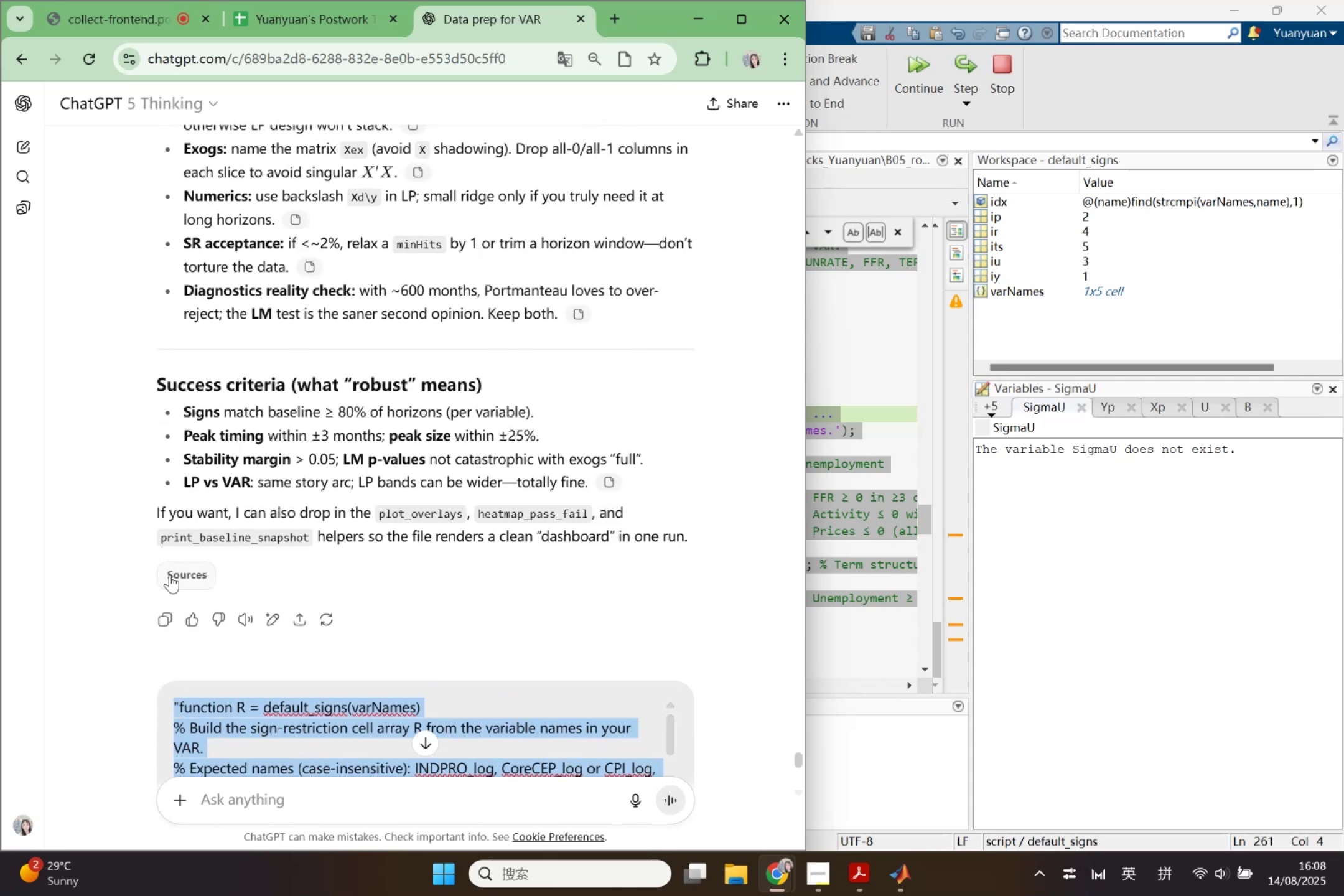 
scroll: coordinate [182, 551], scroll_direction: up, amount: 7.0
 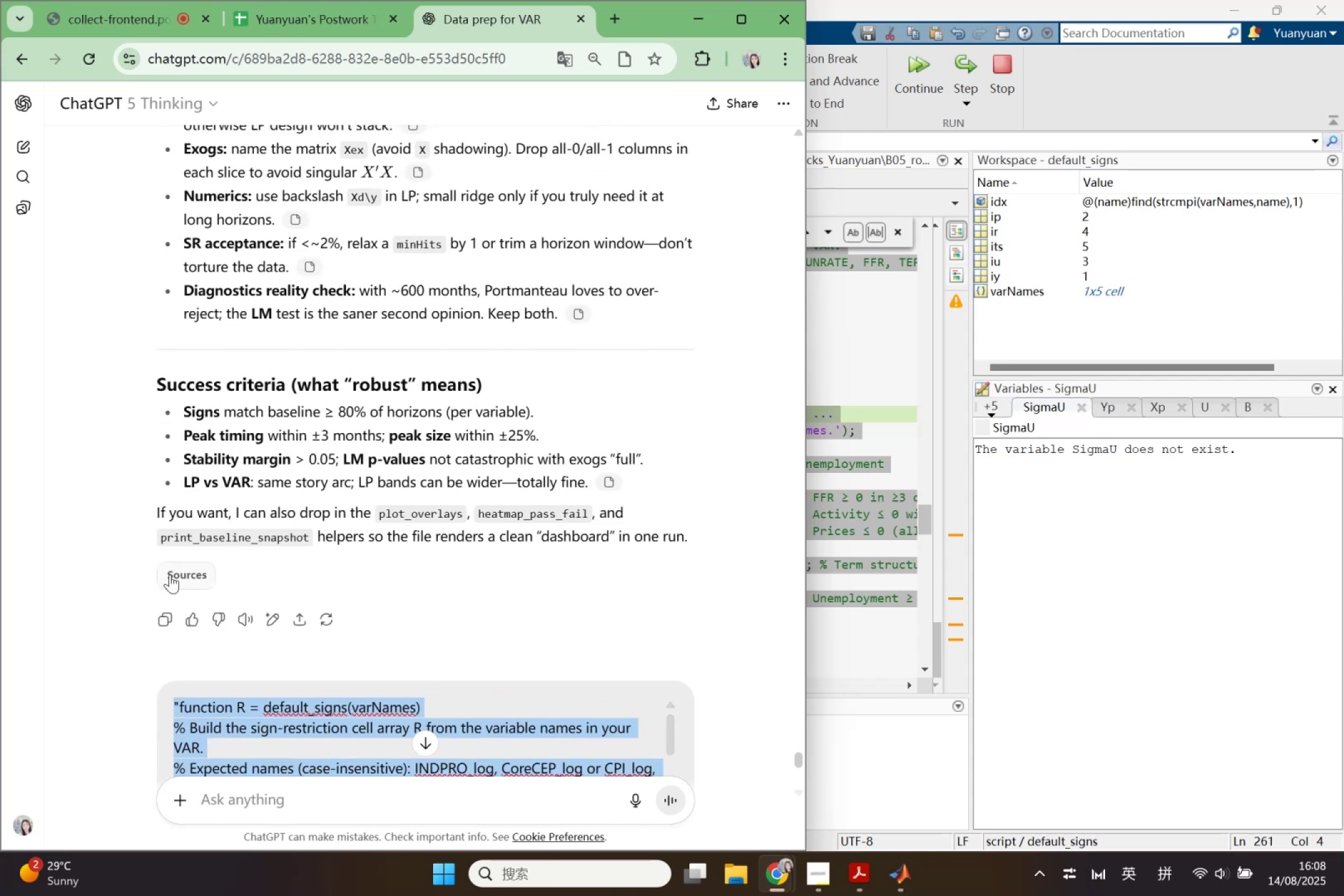 
key(Backspace)
type(I set this restriction for )
 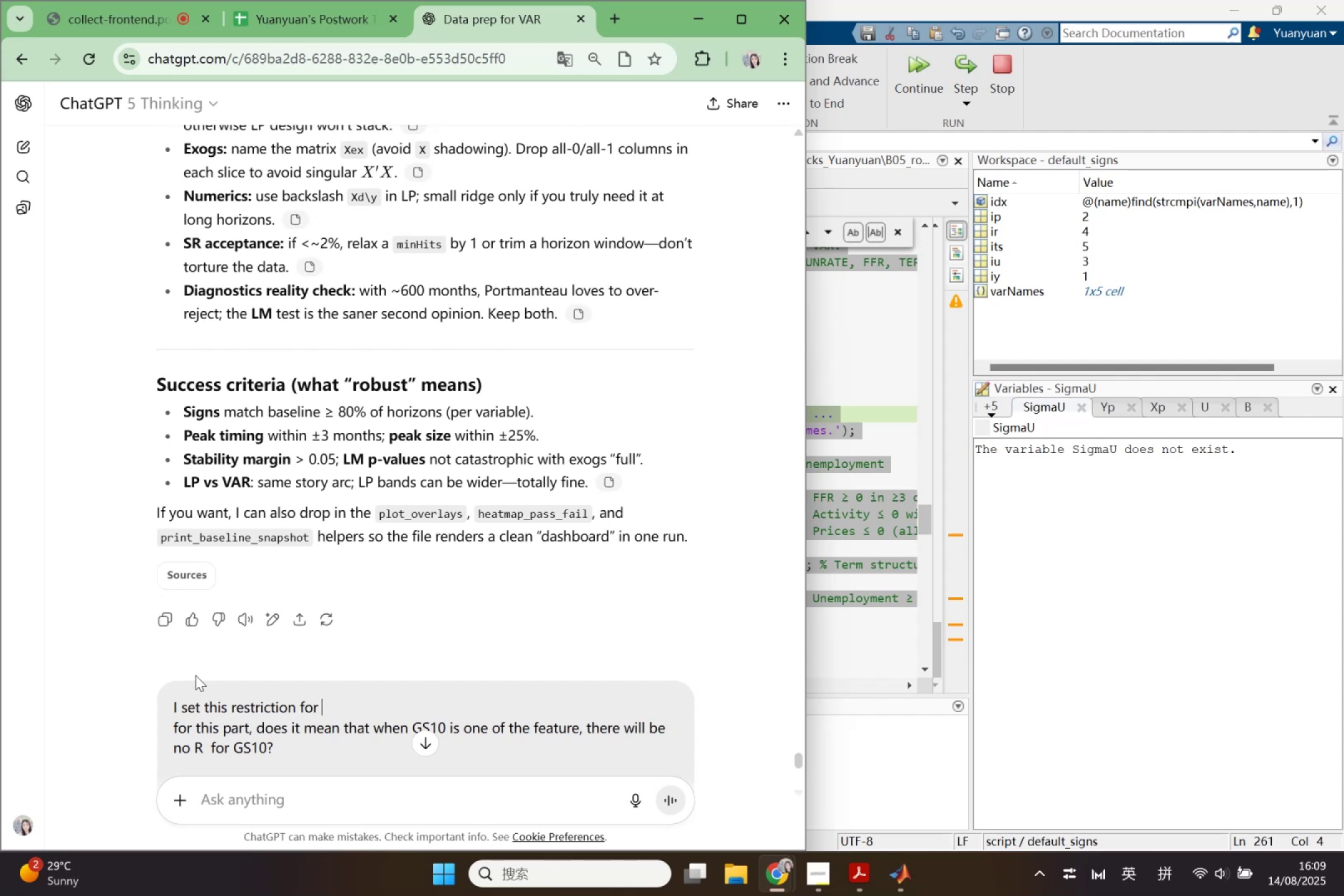 
key(Control+V)
 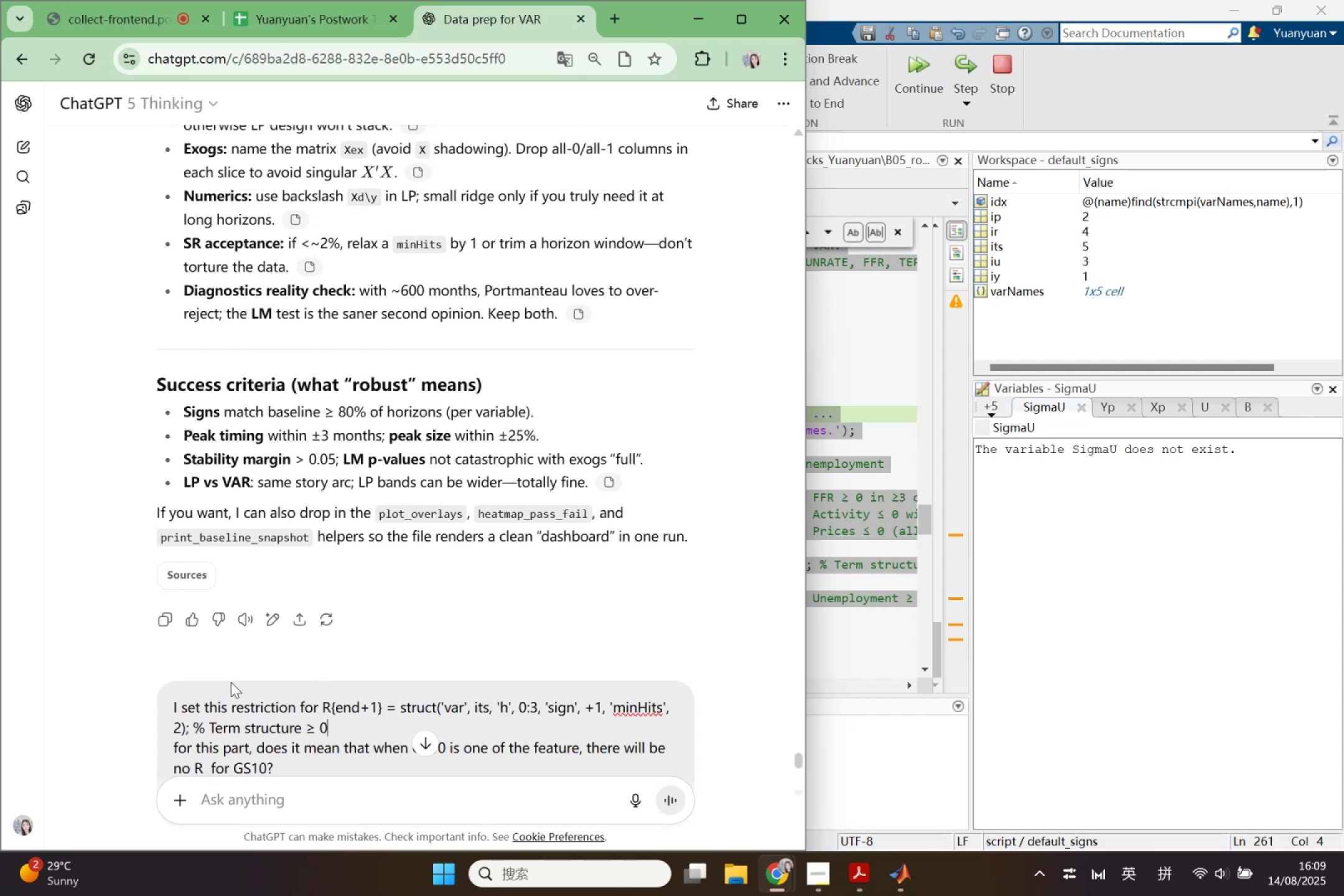 
scroll: coordinate [339, 686], scroll_direction: down, amount: 2.0
 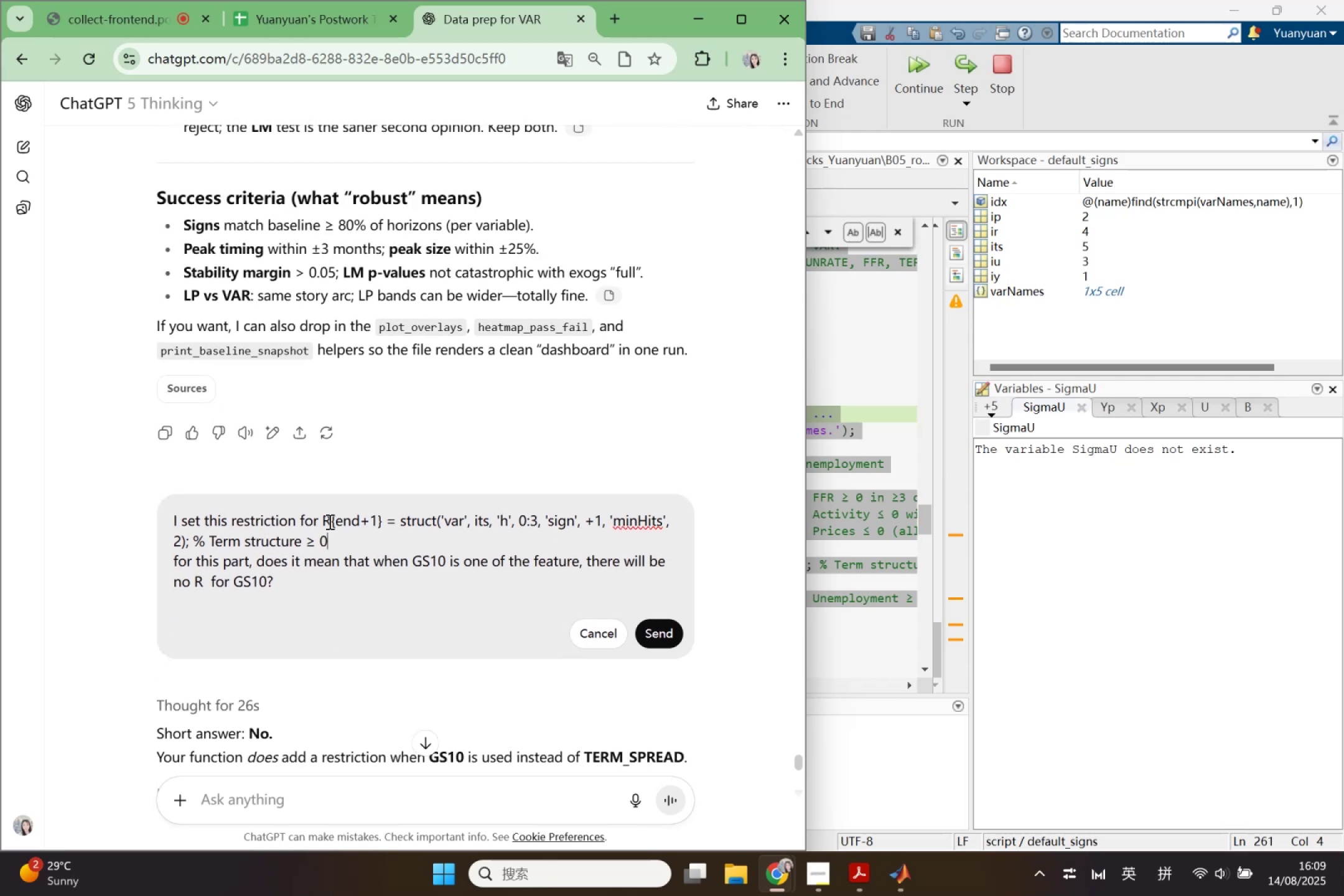 
left_click_drag(start_coordinate=[322, 521], to_coordinate=[298, 521])
 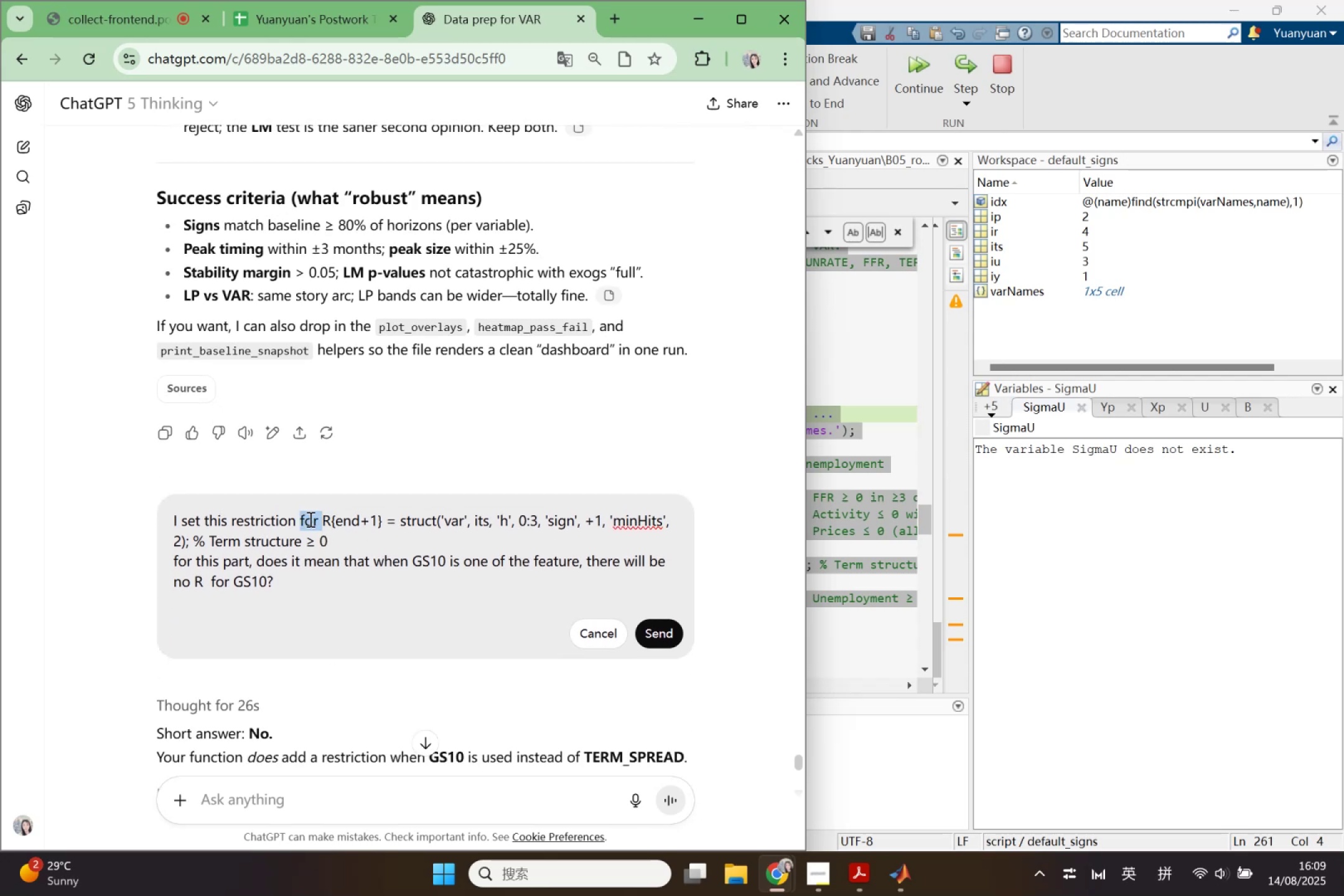 
key(Shift+Quote)
 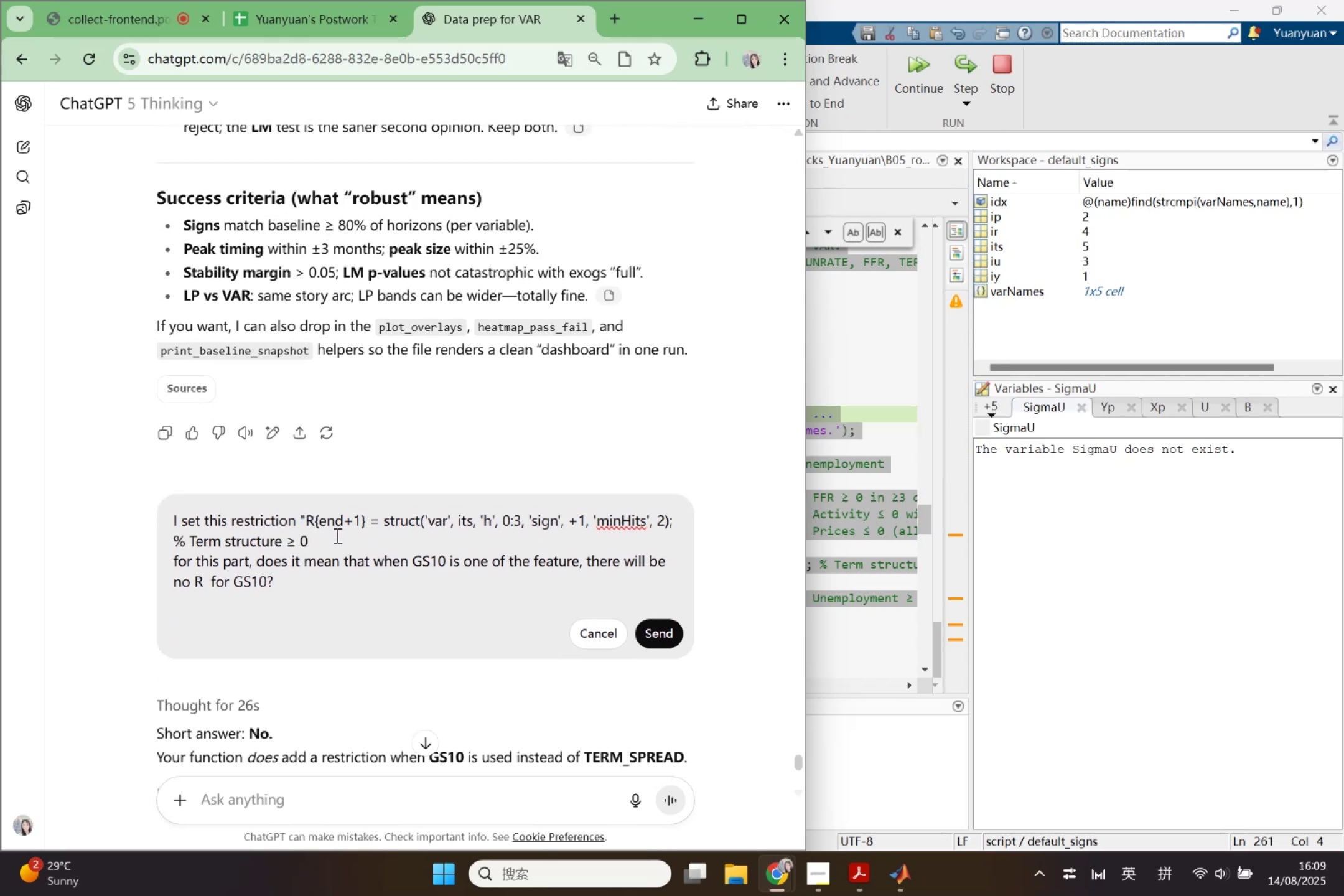 
left_click([337, 535])
 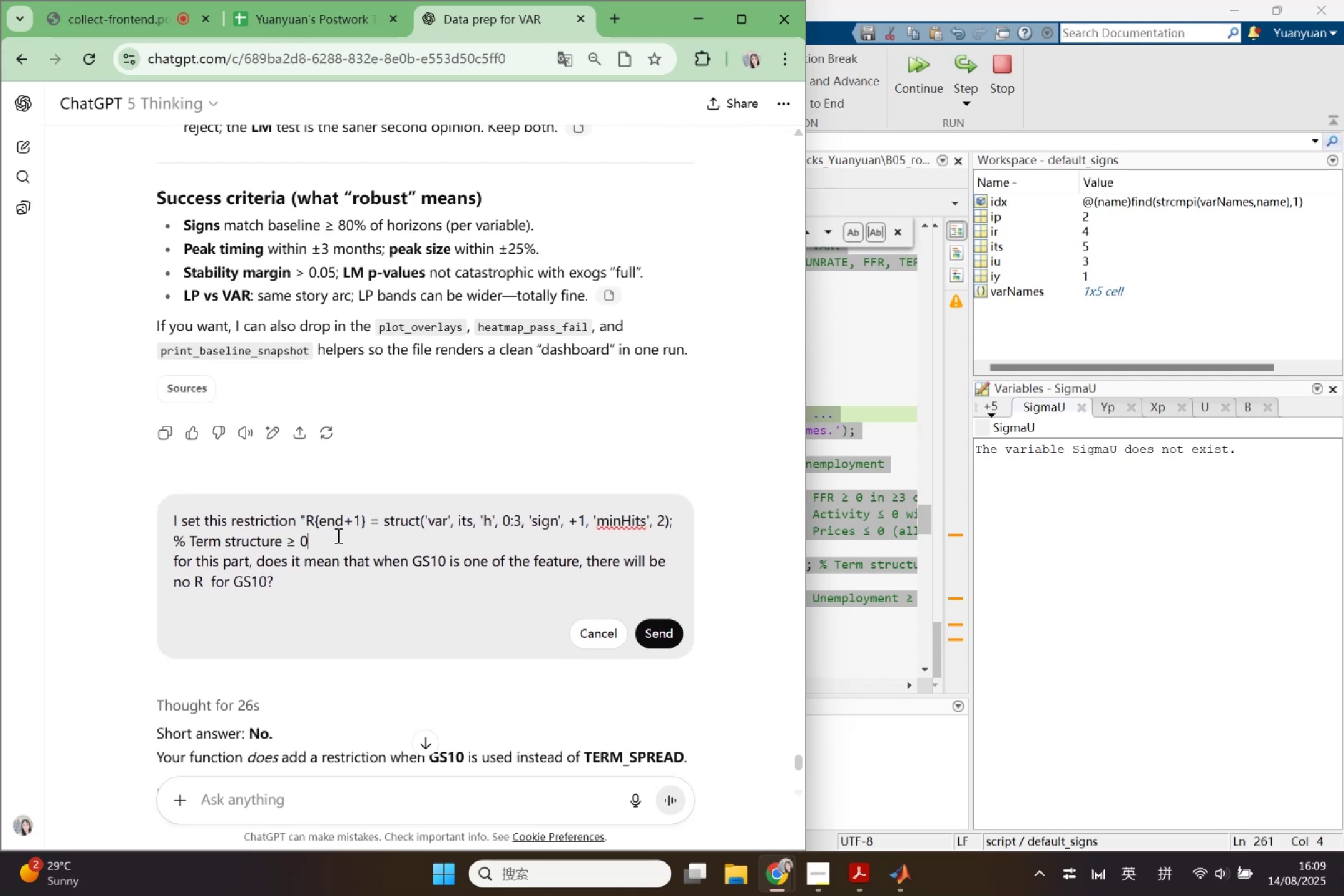 
type(" o)
key(Backspace)
type(for )
 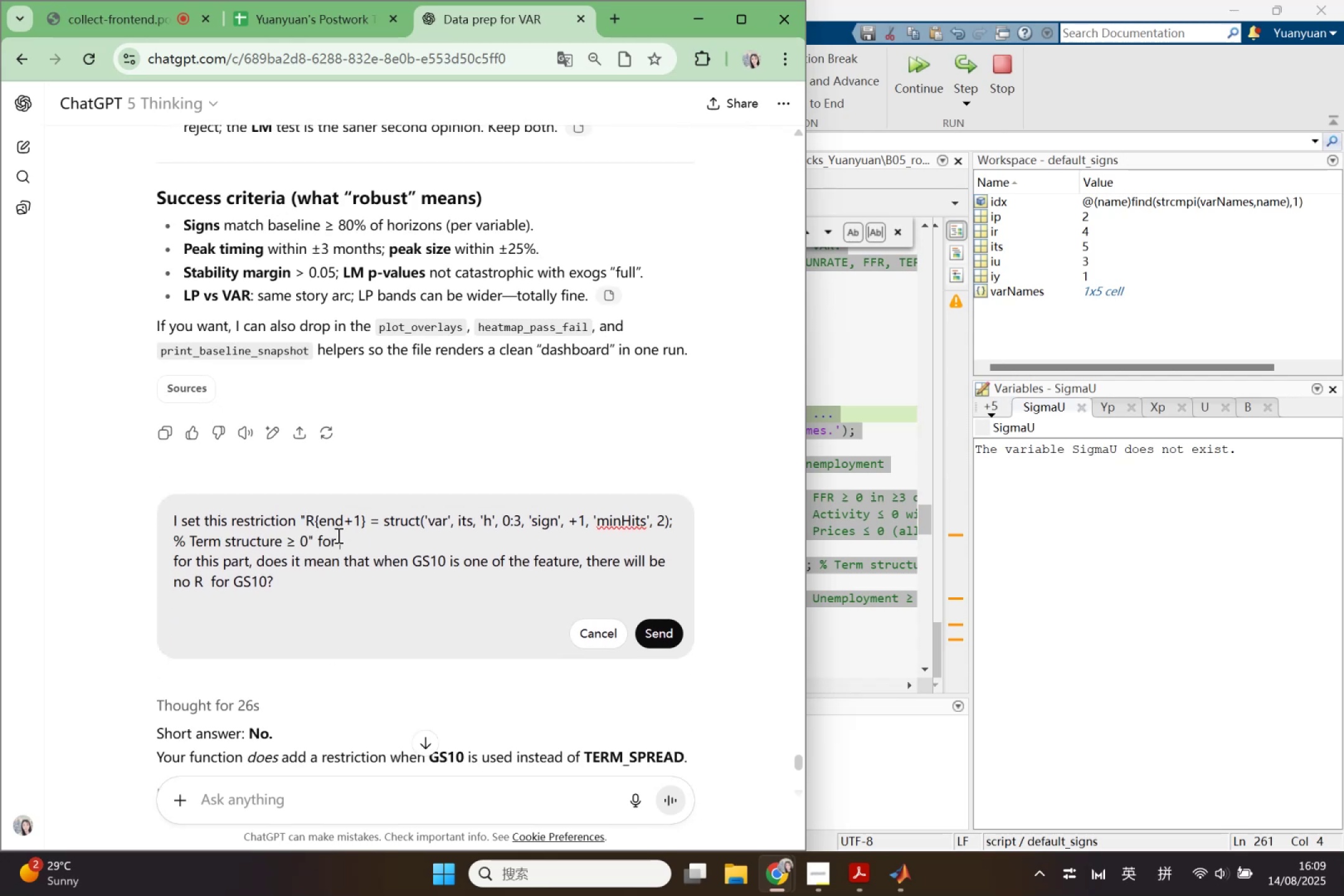 
scroll: coordinate [325, 569], scroll_direction: down, amount: 1.0
 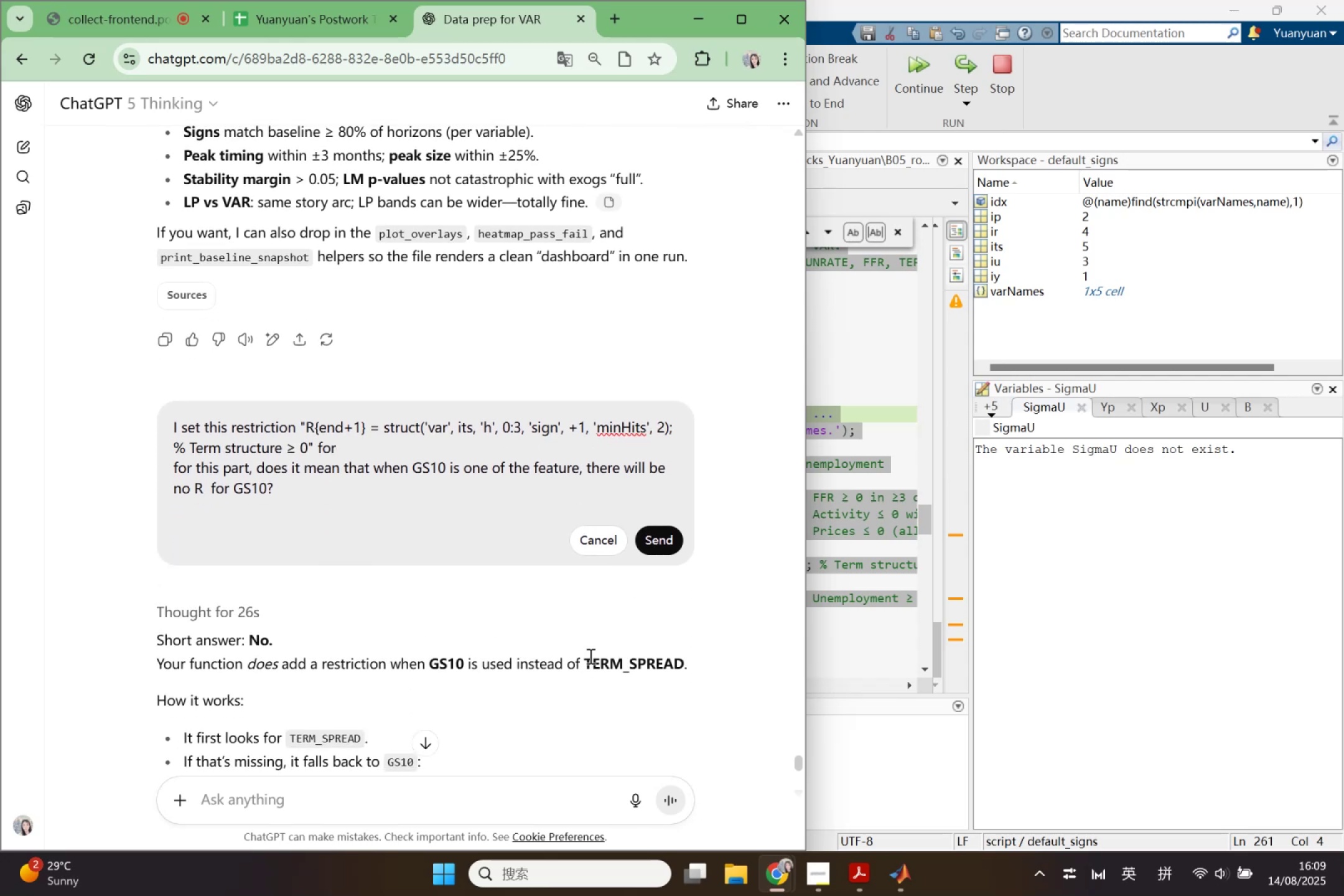 
left_click_drag(start_coordinate=[583, 658], to_coordinate=[683, 666])
 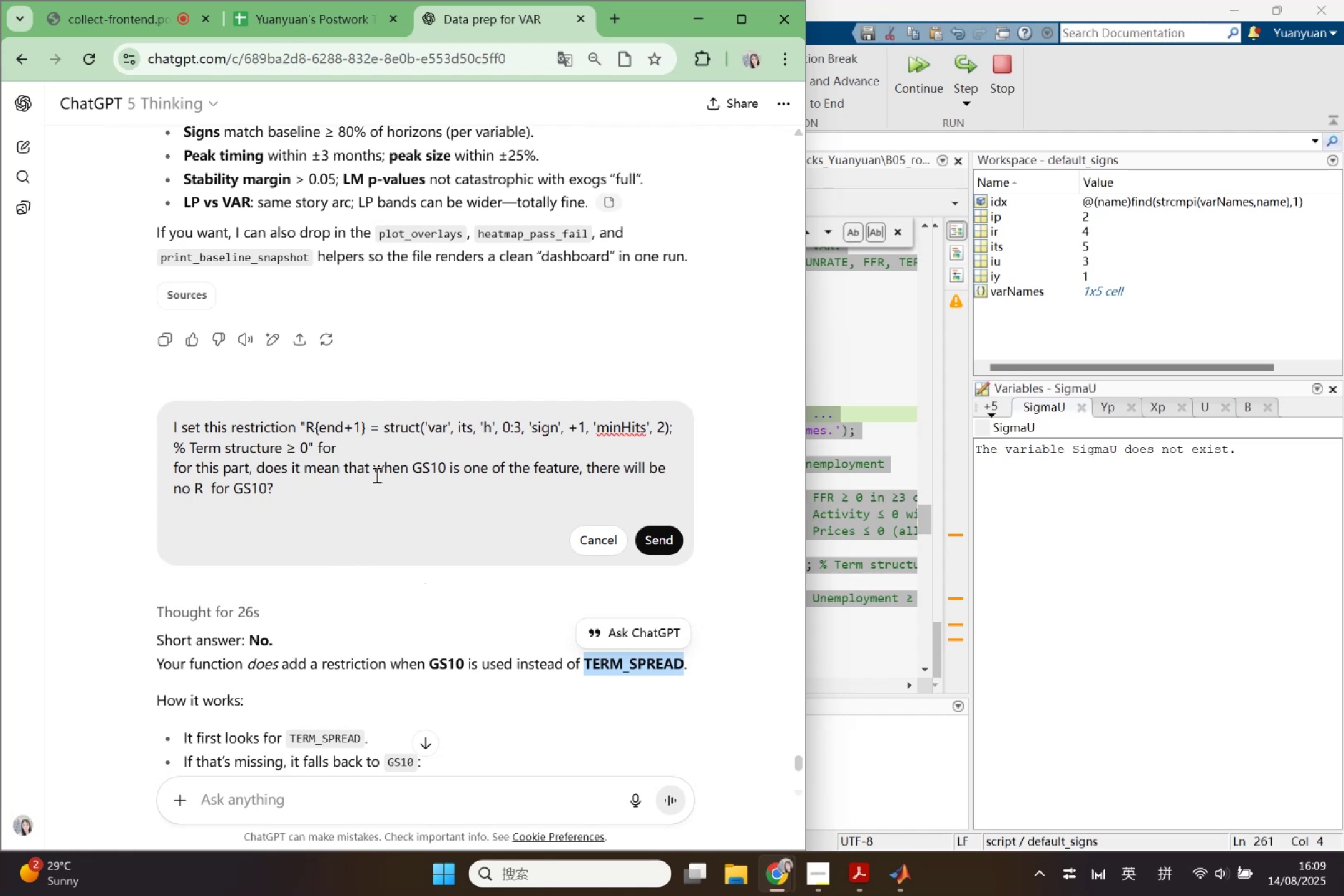 
key(Control+ControlLeft)
 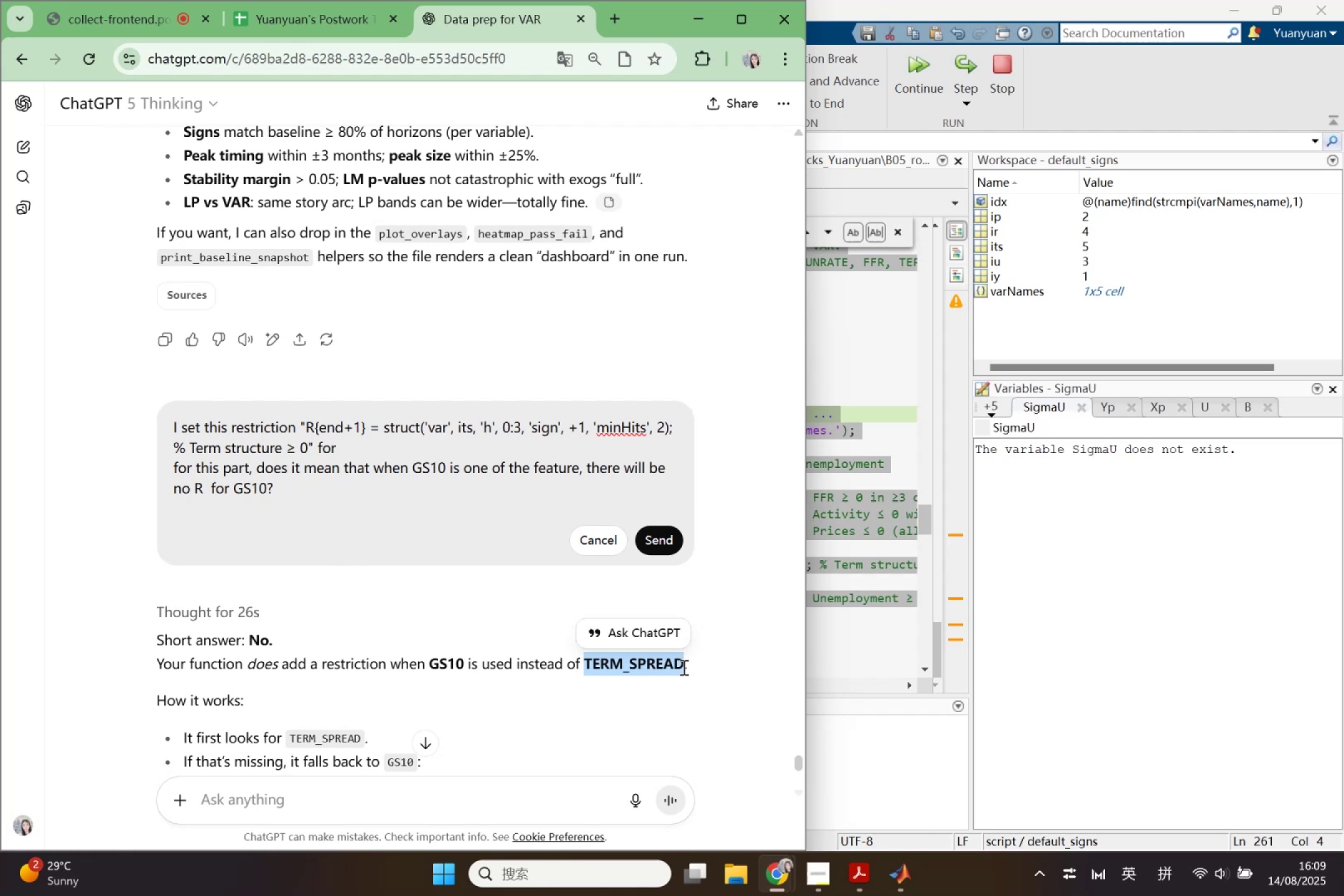 
key(Control+C)
 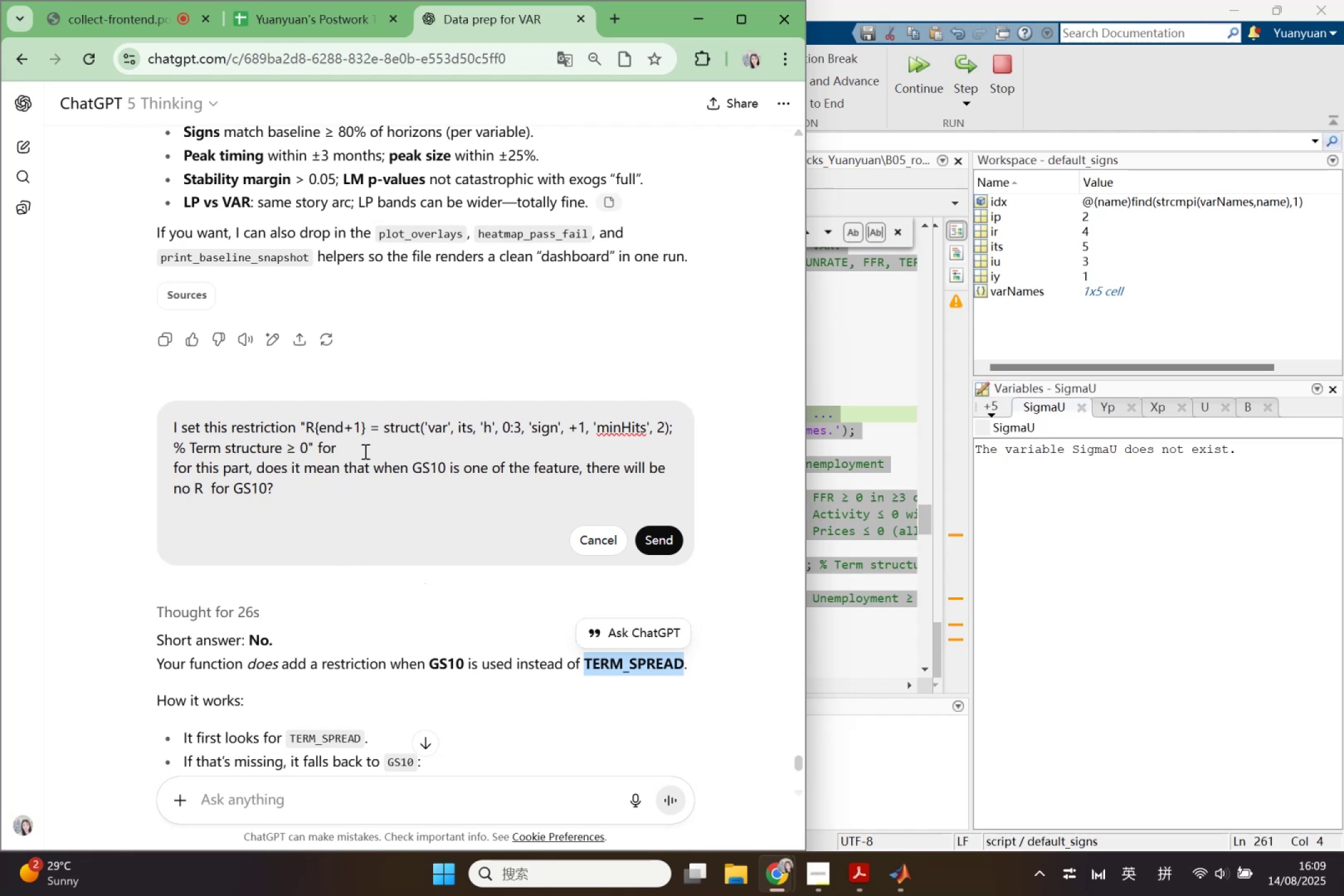 
left_click([362, 447])
 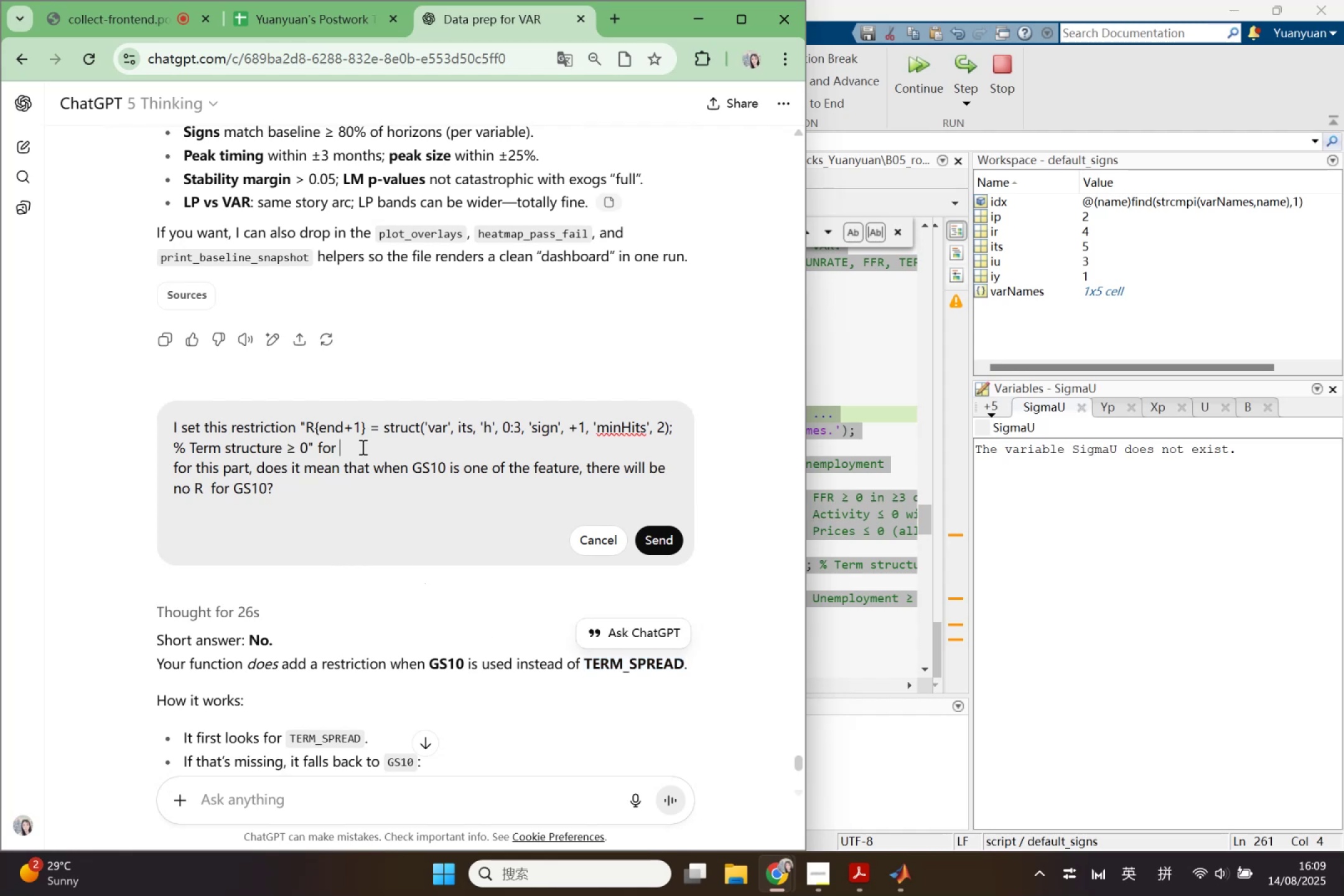 
key(Control+ControlLeft)
 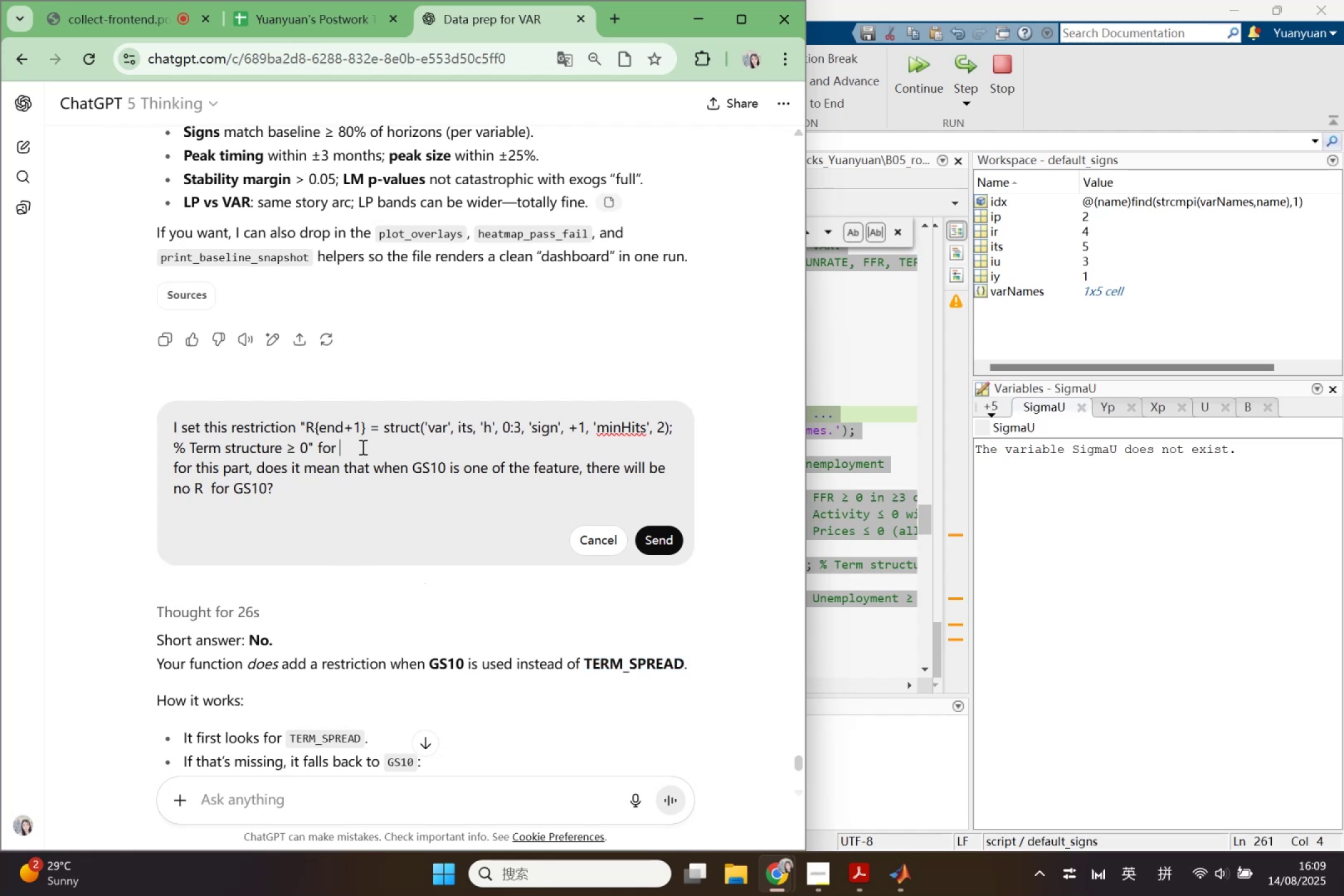 
key(Control+V)
 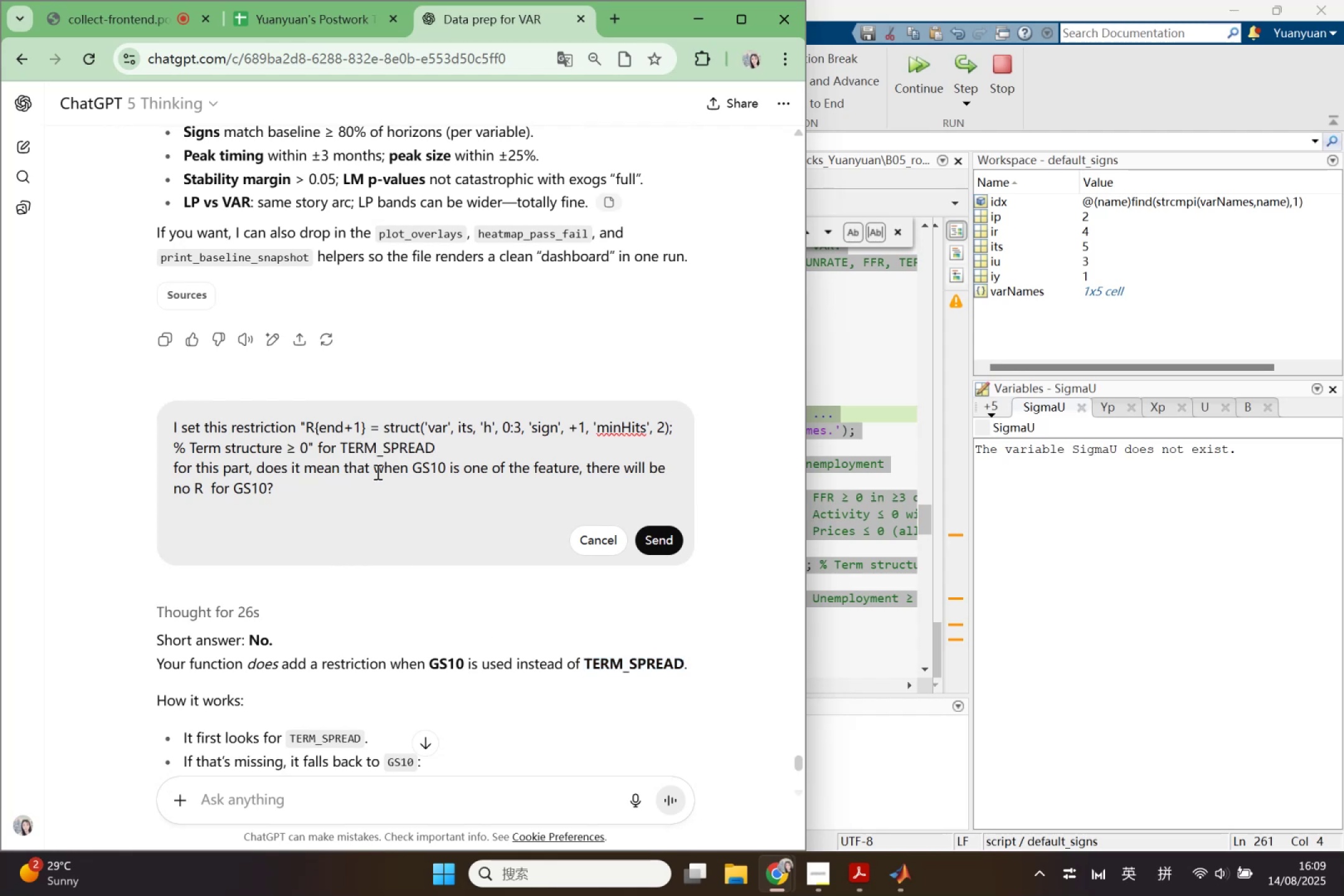 
key(Shift+Enter)
 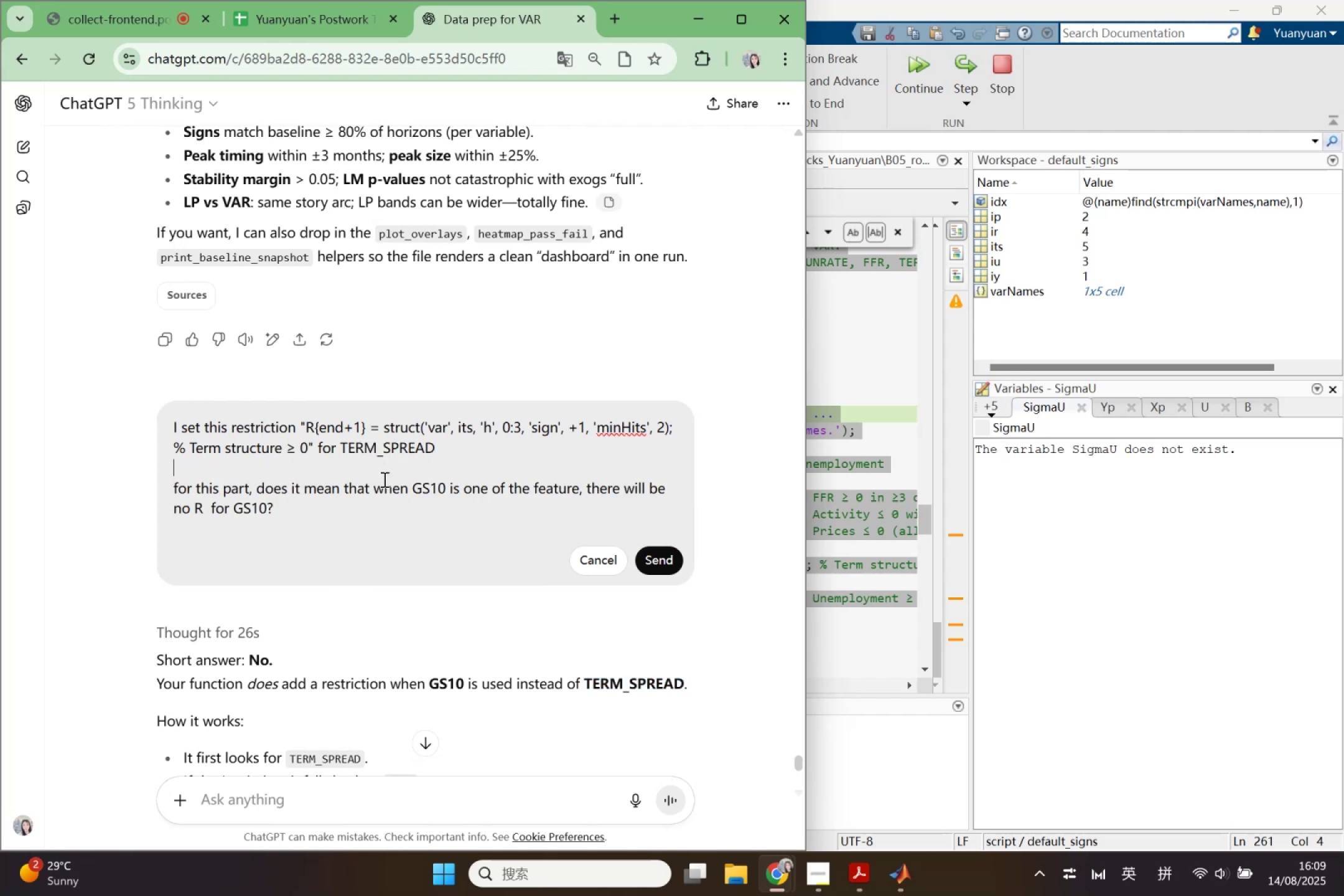 
key(Shift+Enter)
 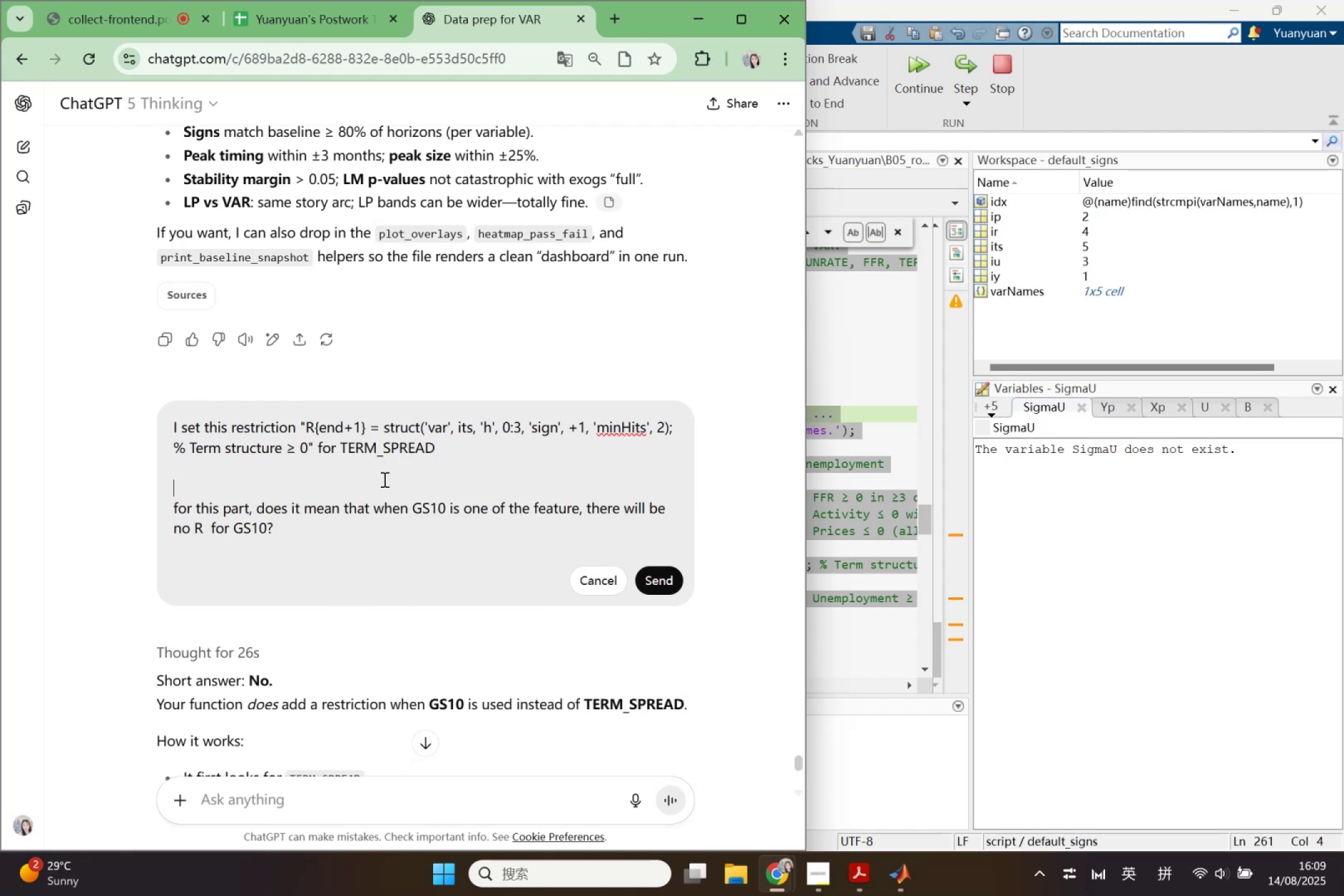 
key(ArrowUp)
 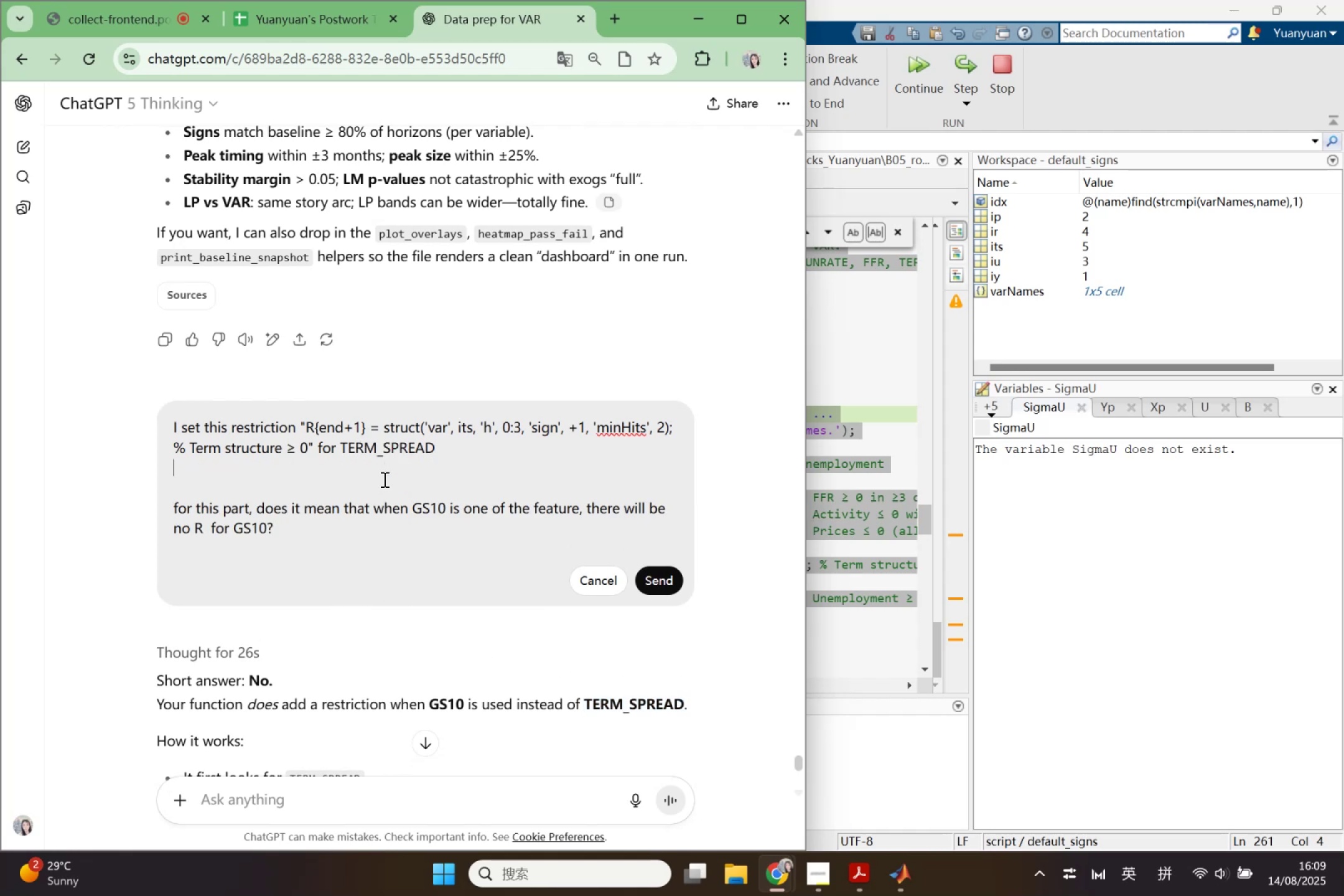 
key(Enter)
 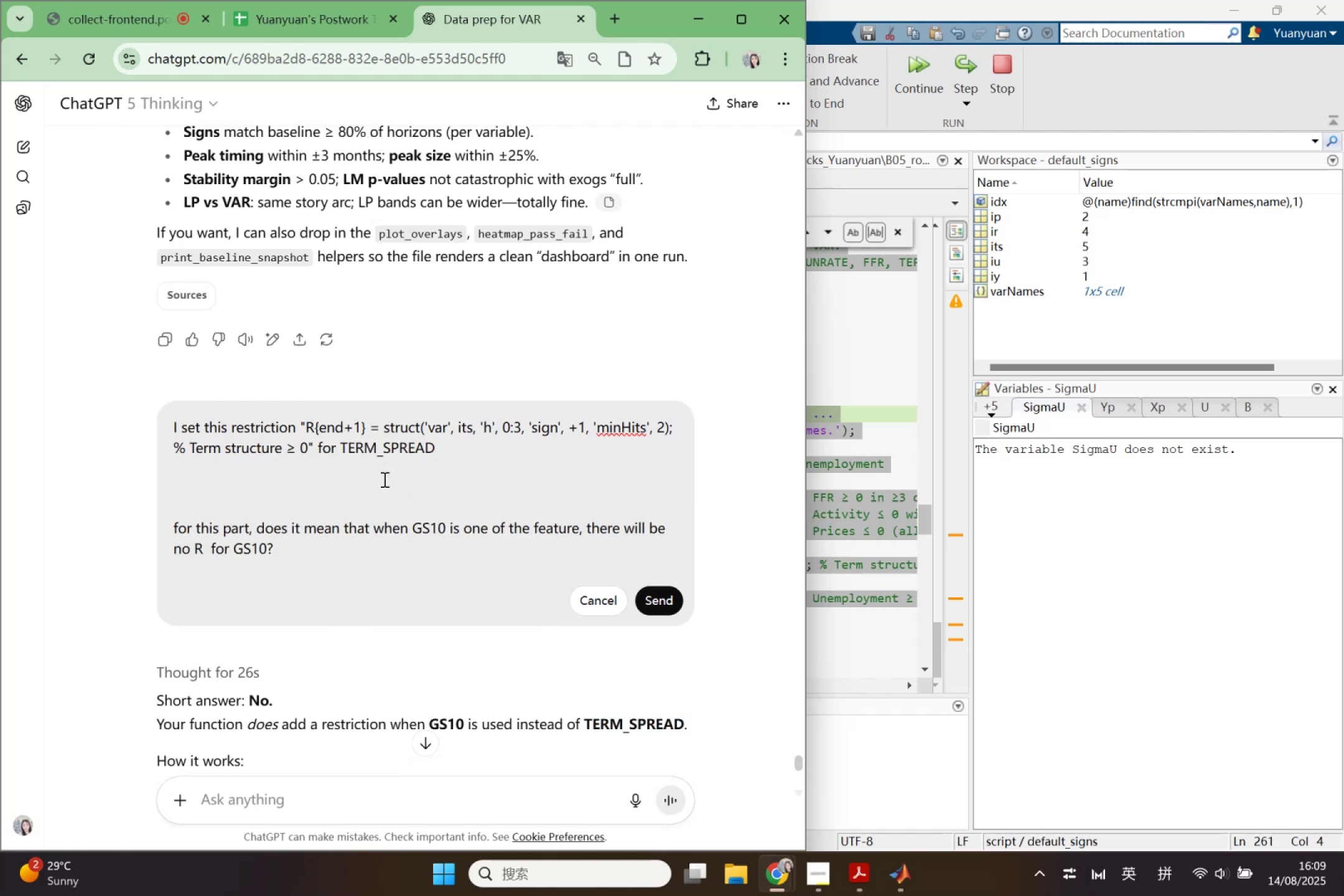 
type(based onth )
key(Backspace)
key(Backspace)
key(Backspace)
type( the c)
key(Backspace)
type(macro em)
key(Backspace)
type(conomic theory when it is )
 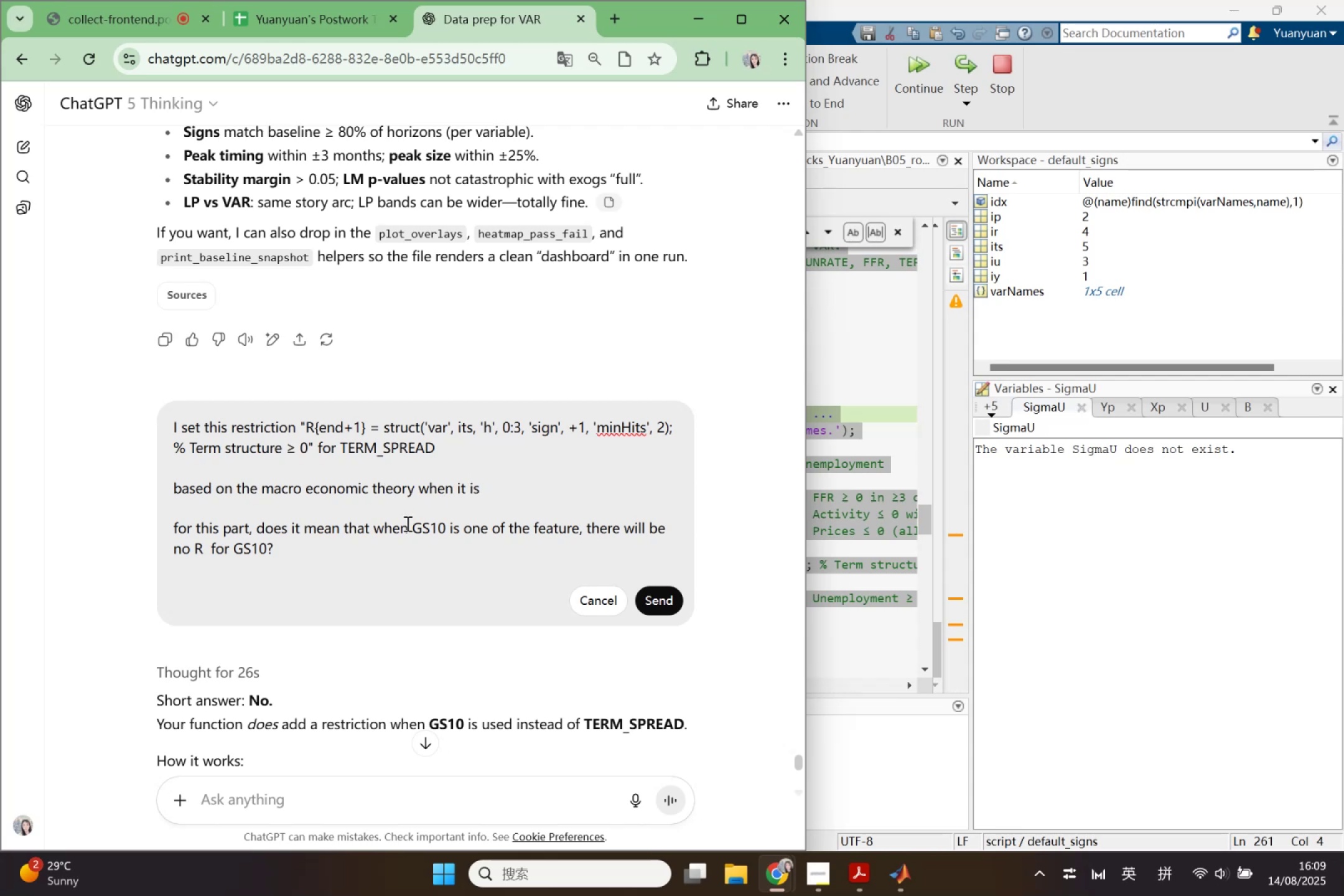 
left_click_drag(start_coordinate=[413, 525], to_coordinate=[444, 529])
 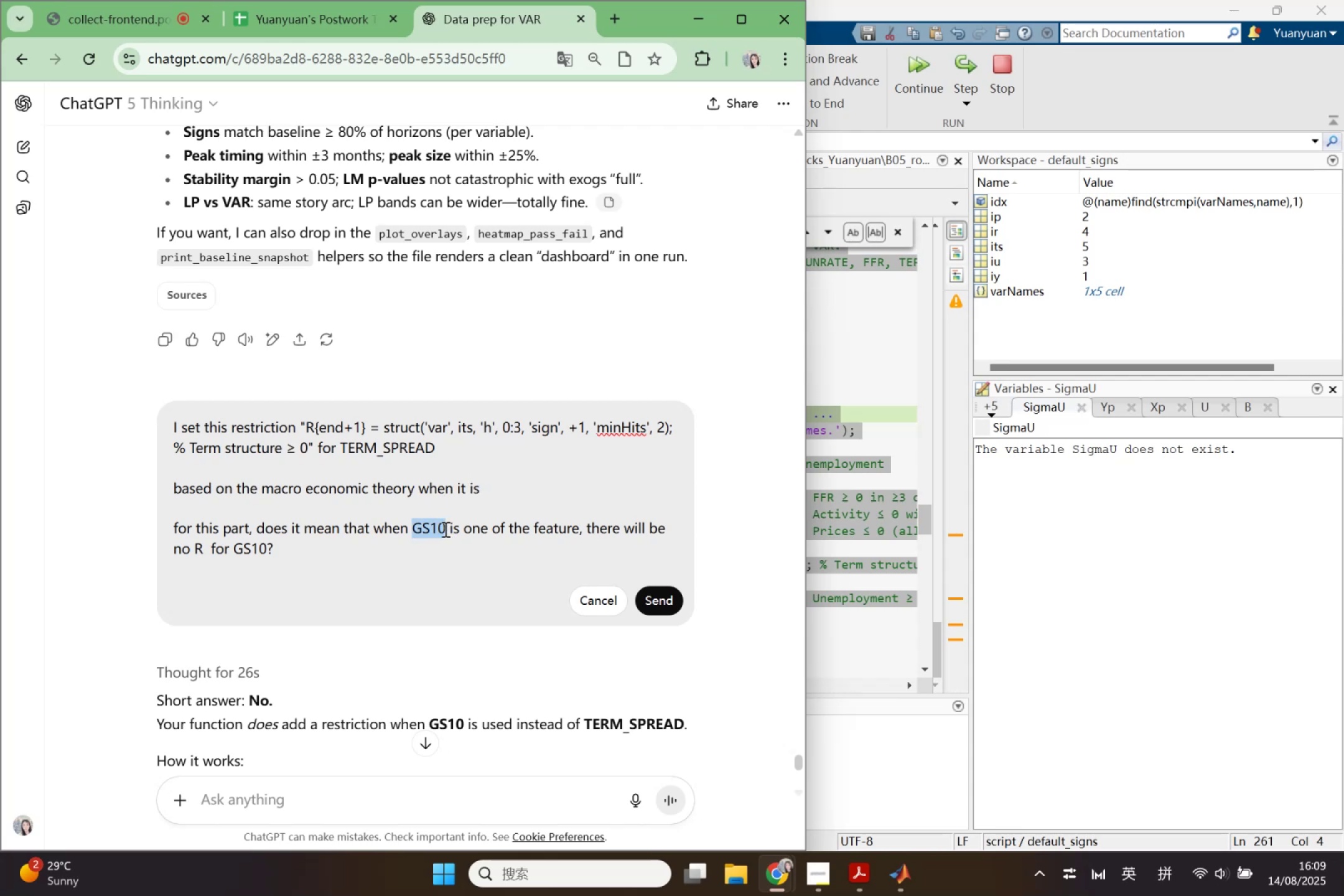 
key(Control+ControlLeft)
 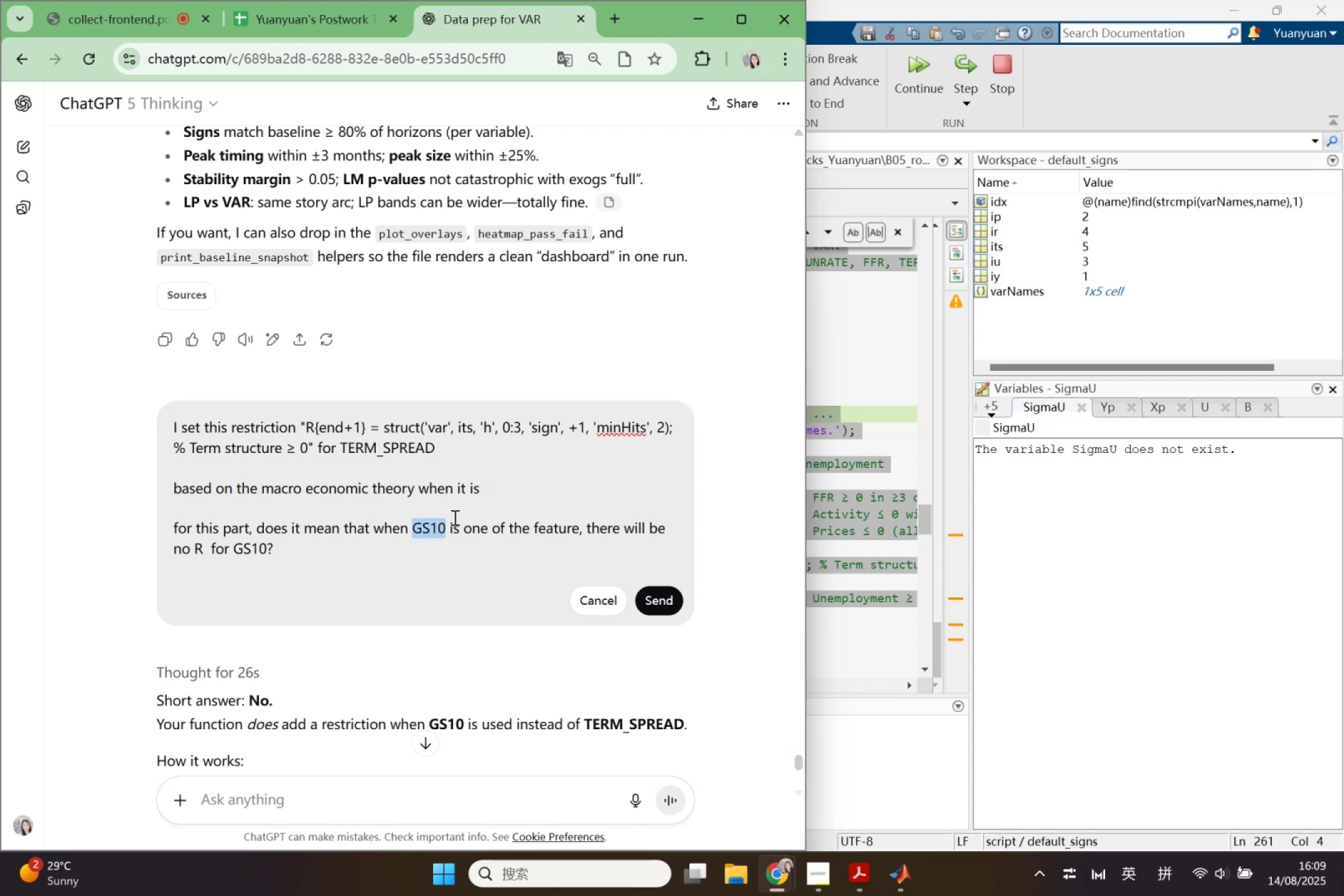 
key(Control+C)
 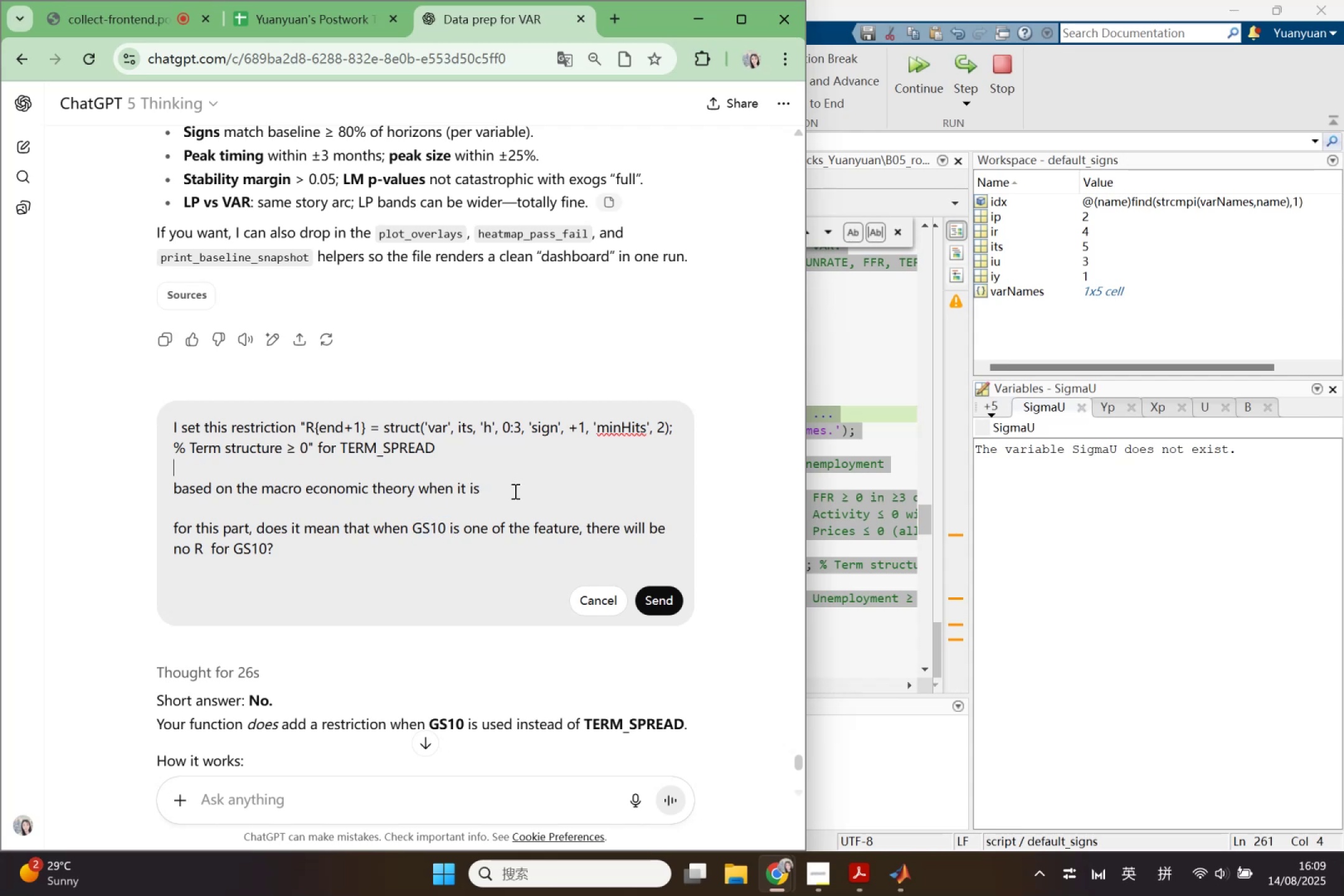 
double_click([514, 491])
 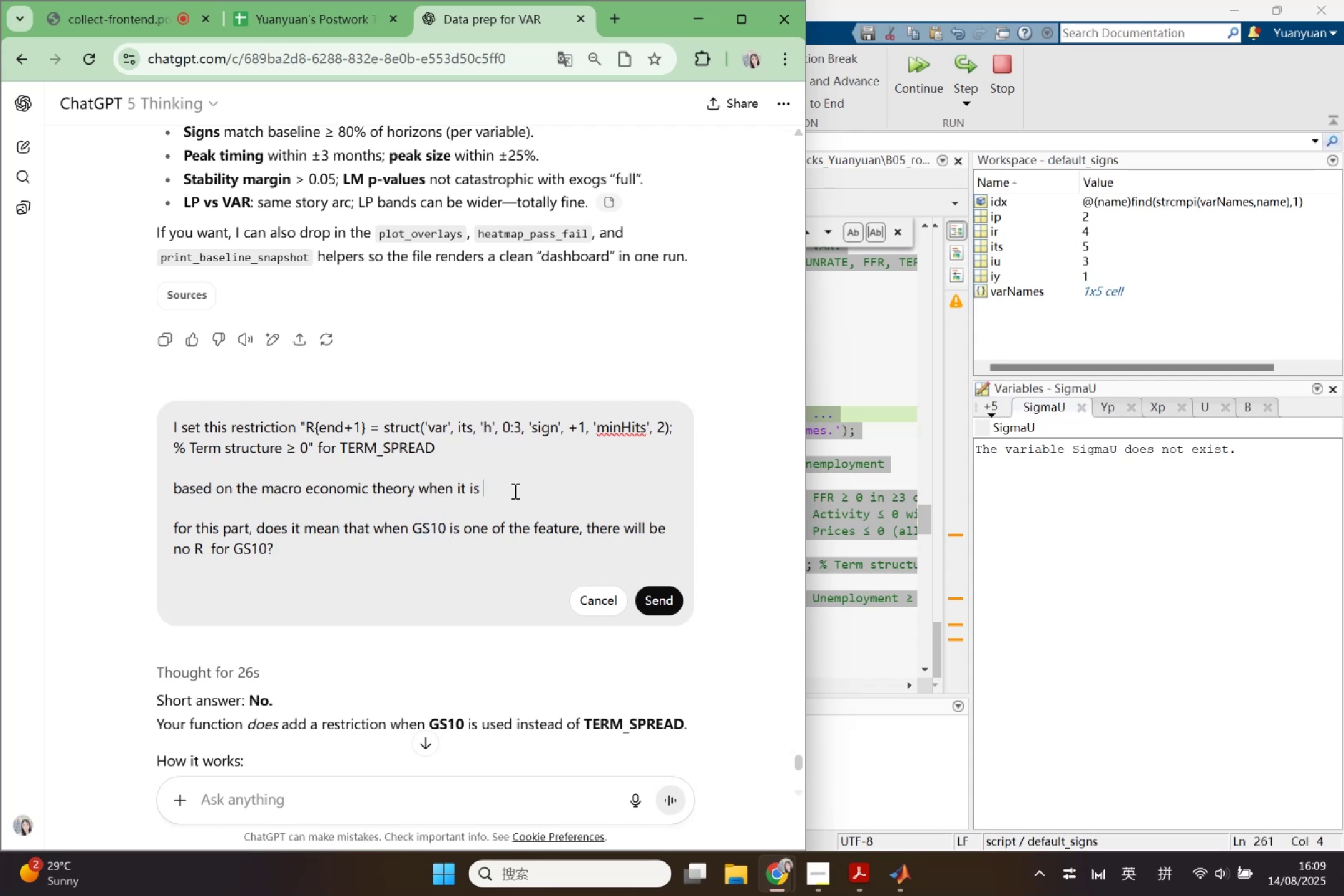 
key(Control+ControlLeft)
 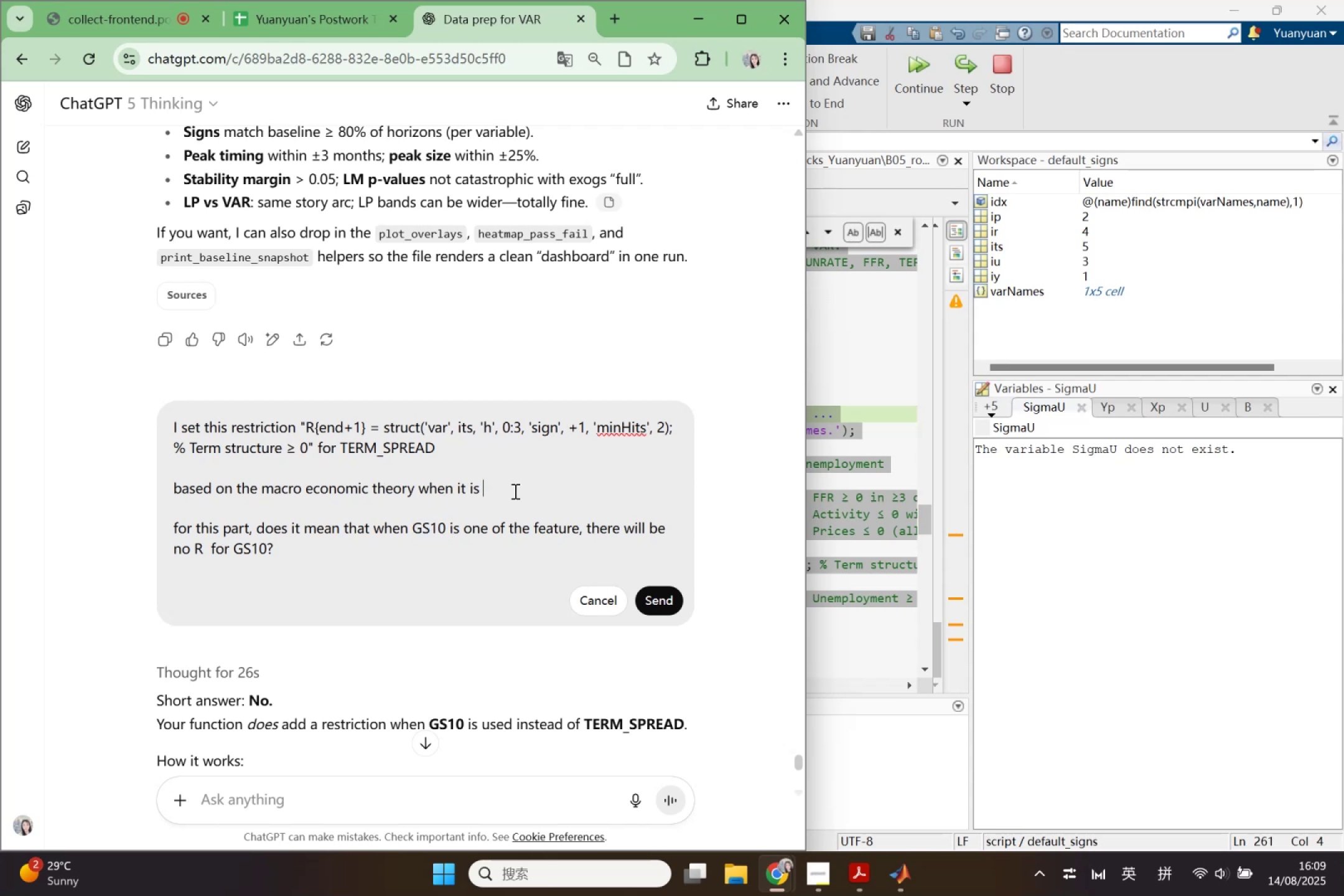 
key(Control+V)
 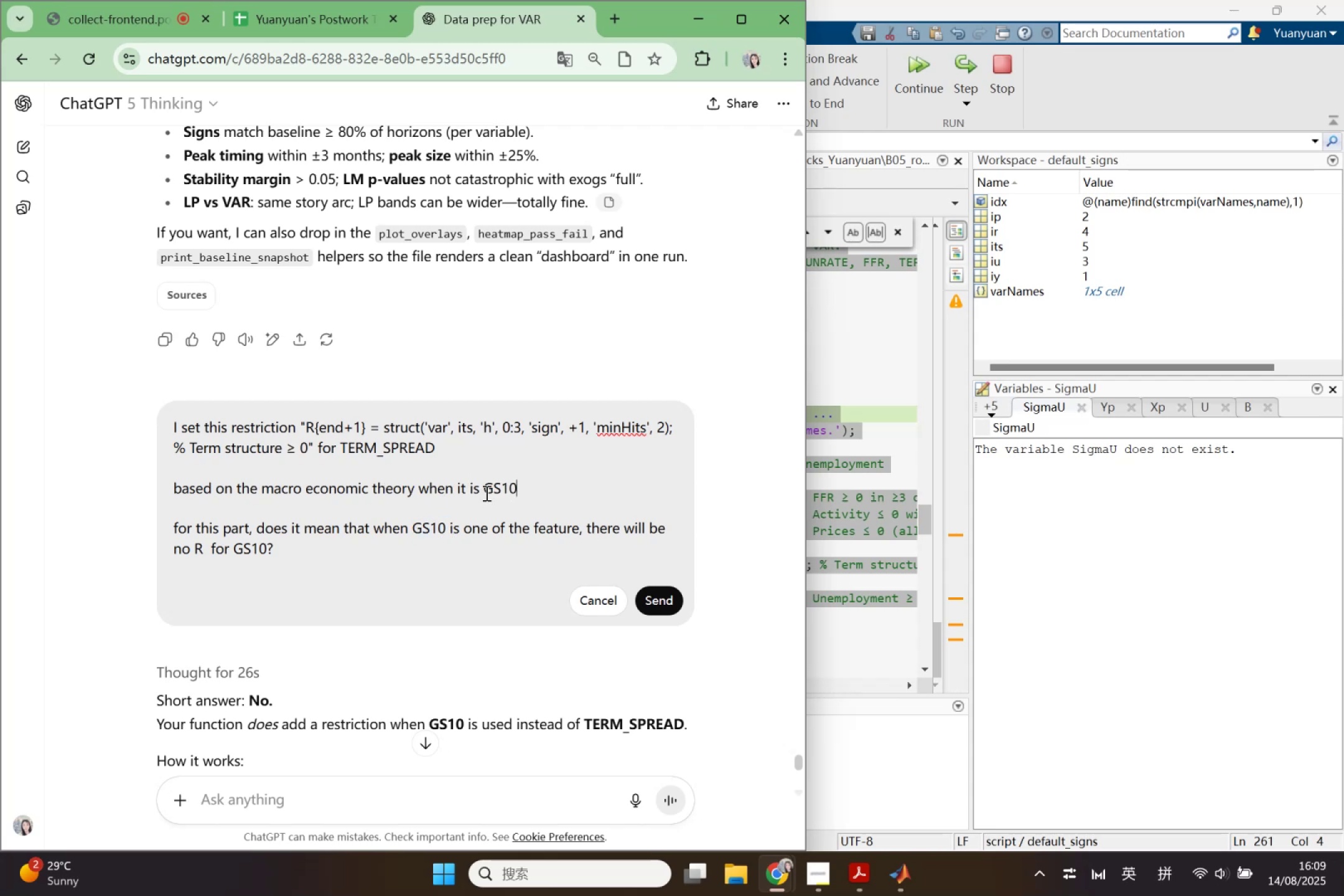 
type( instead of )
 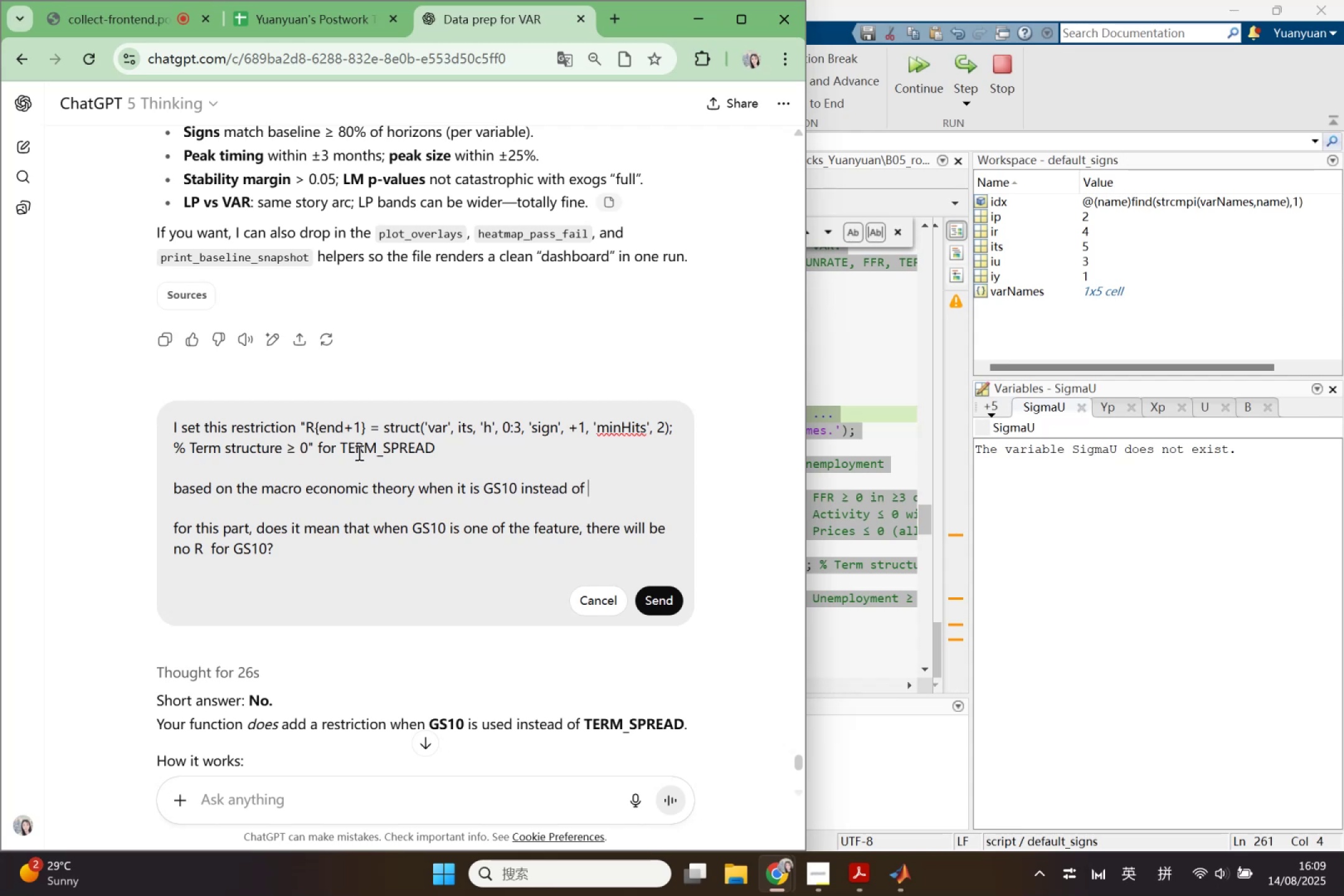 
left_click_drag(start_coordinate=[340, 448], to_coordinate=[431, 449])
 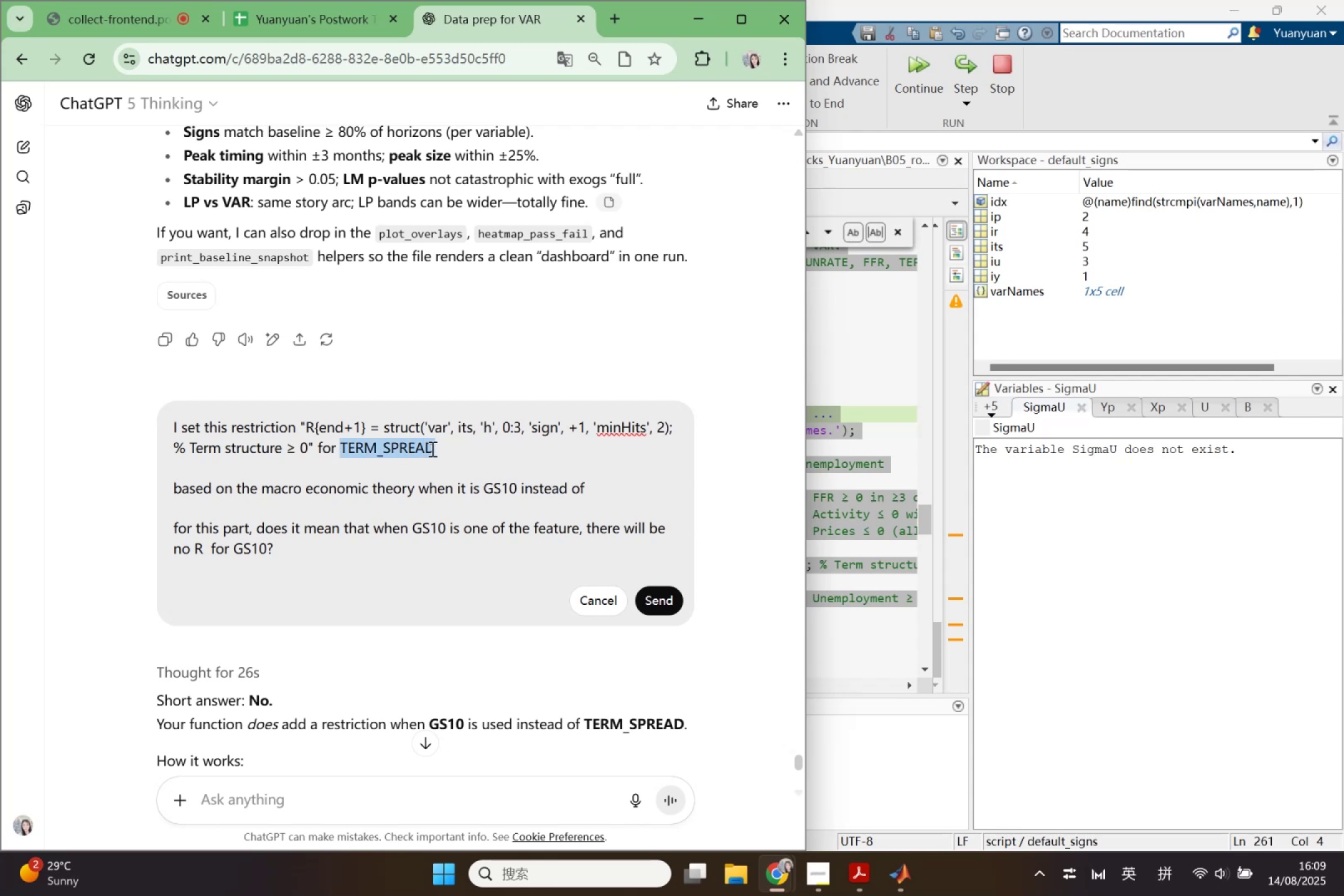 
key(Control+ControlLeft)
 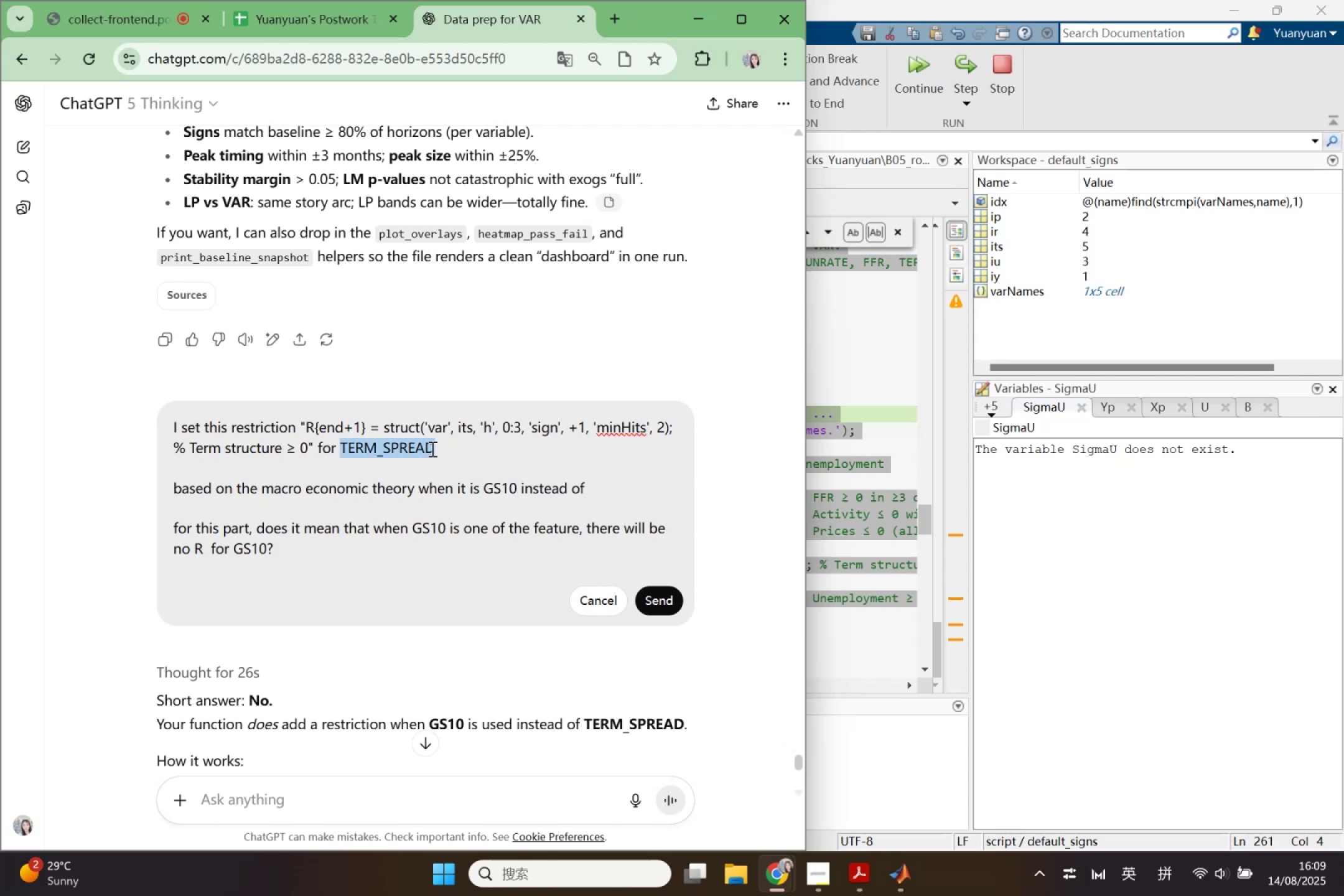 
key(Control+C)
 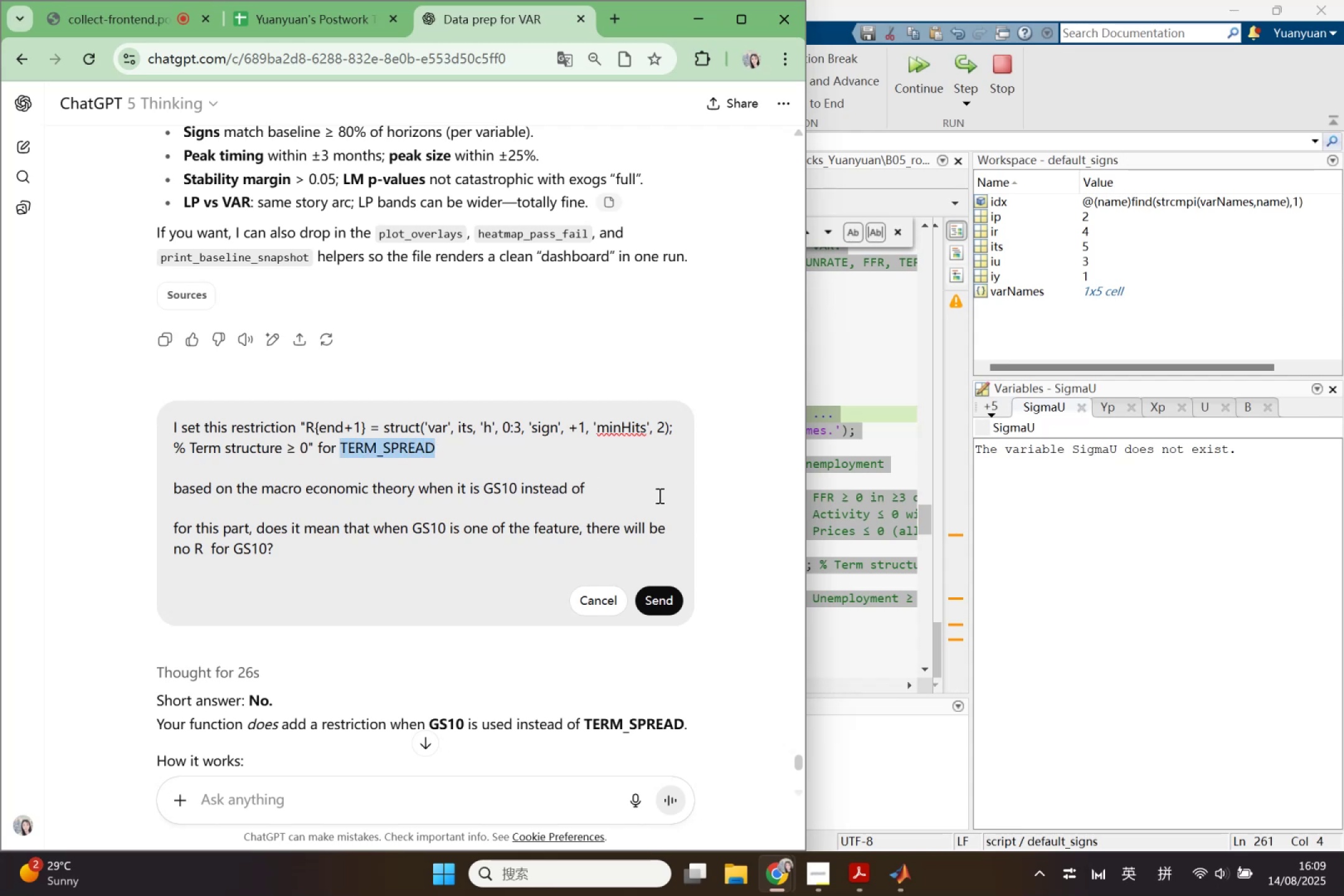 
left_click([658, 495])
 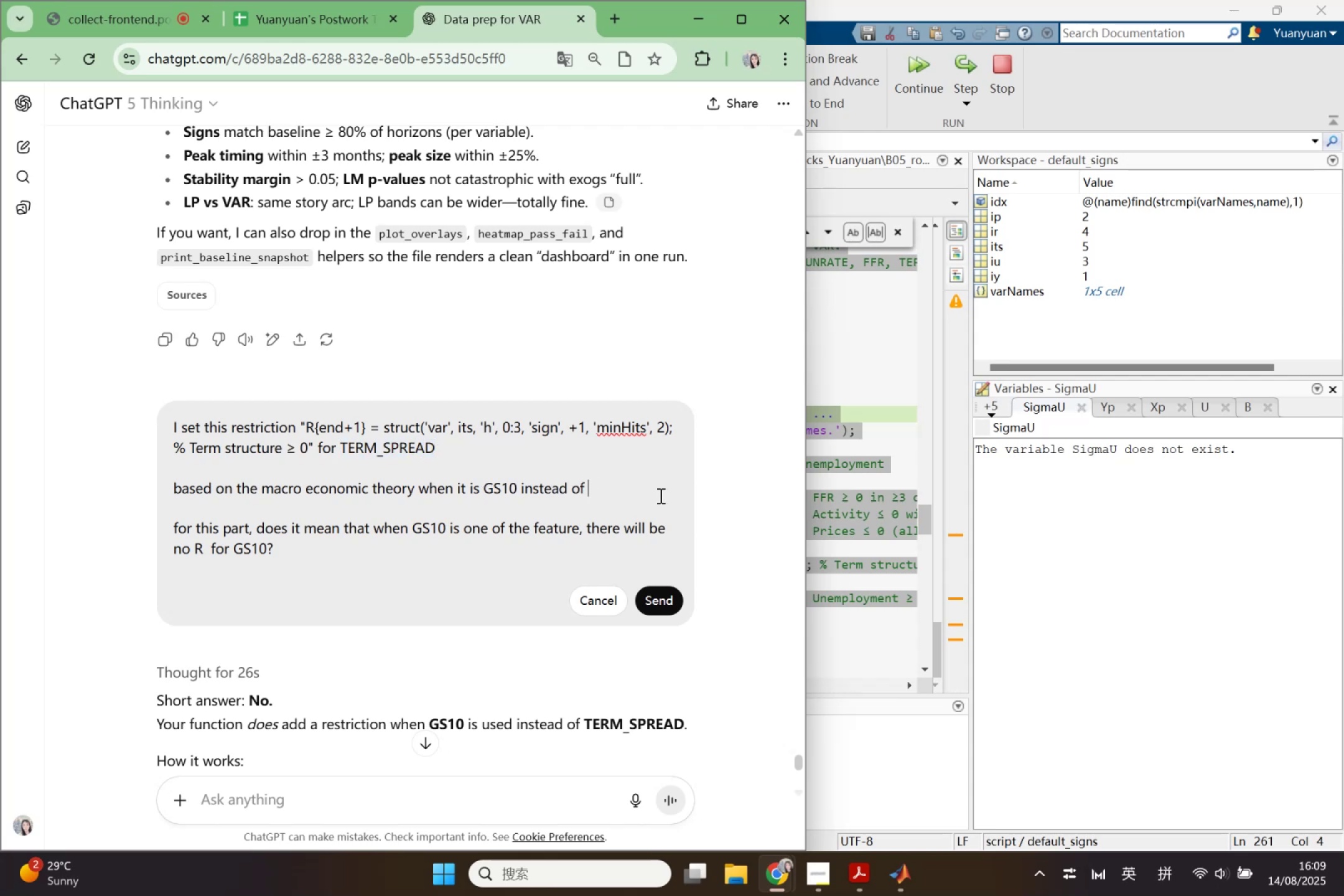 
key(Control+ControlLeft)
 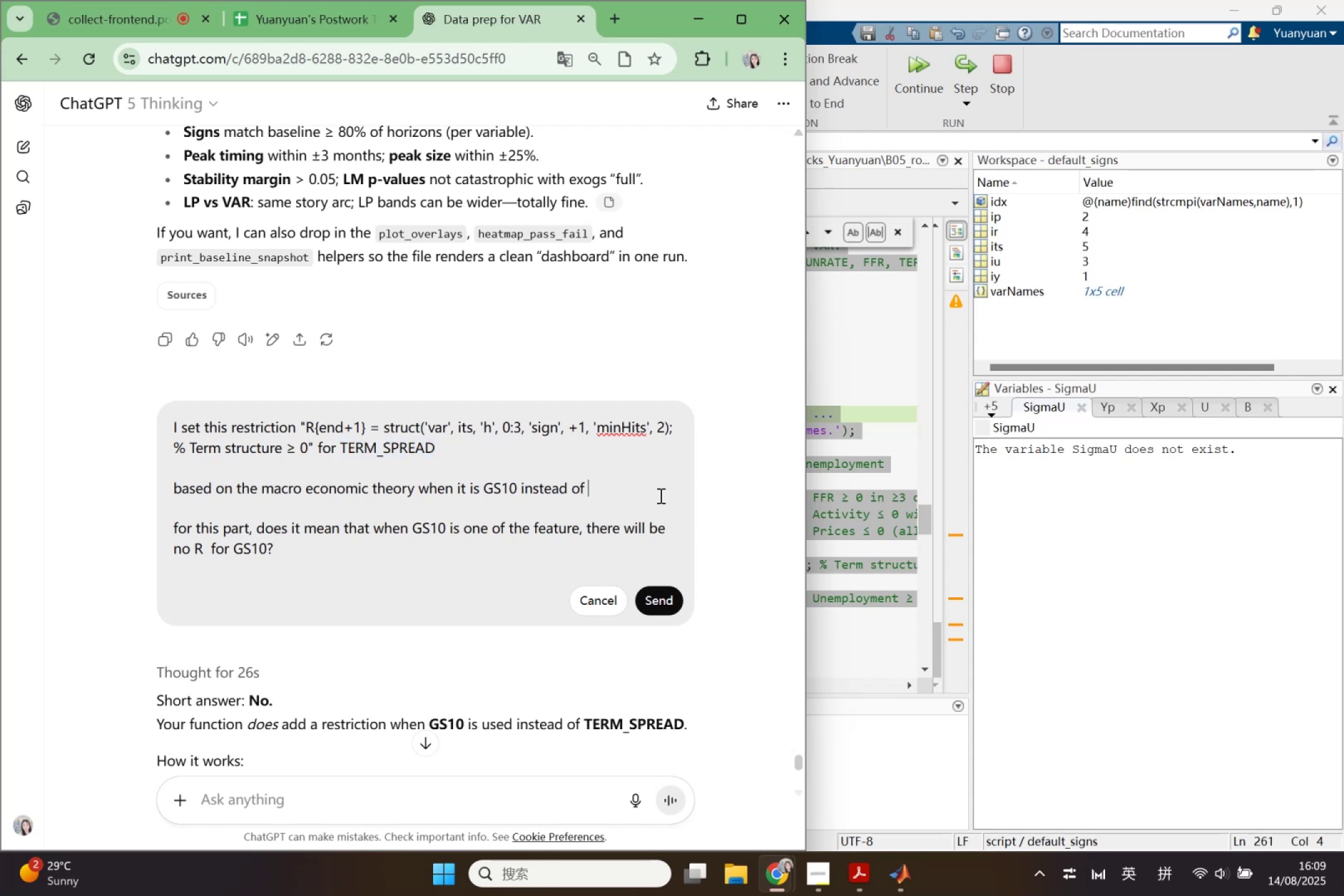 
key(Control+V)
 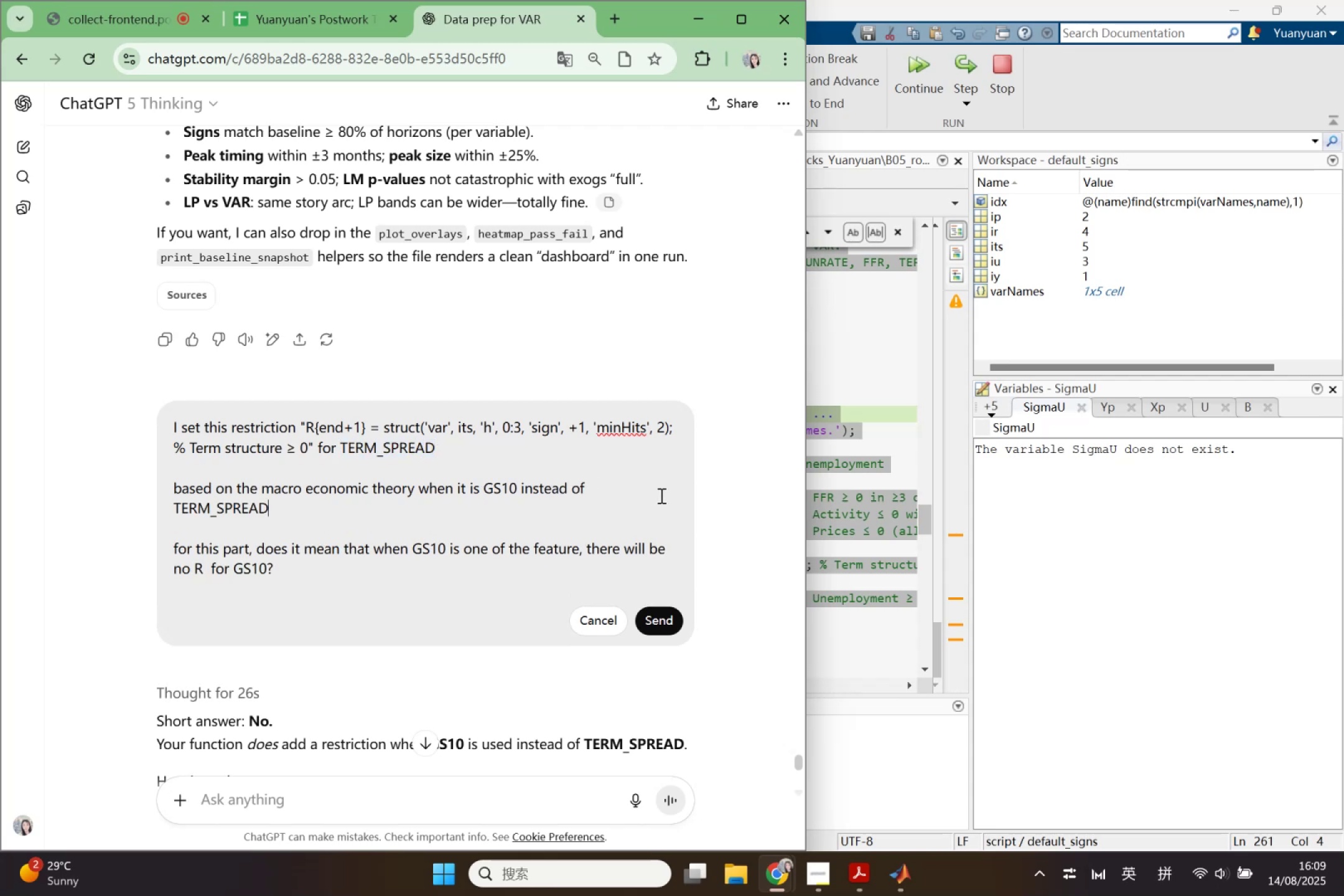 
type( I should set)
key(Backspace)
key(Backspace)
key(Backspace)
key(Backspace)
key(Backspace)
key(Backspace)
key(Backspace)
key(Backspace)
key(Backspace)
key(Backspace)
type(could set the ssame )
key(Backspace)
key(Backspace)
key(Backspace)
key(Backspace)
key(Backspace)
type(ame restriction? or not?)
 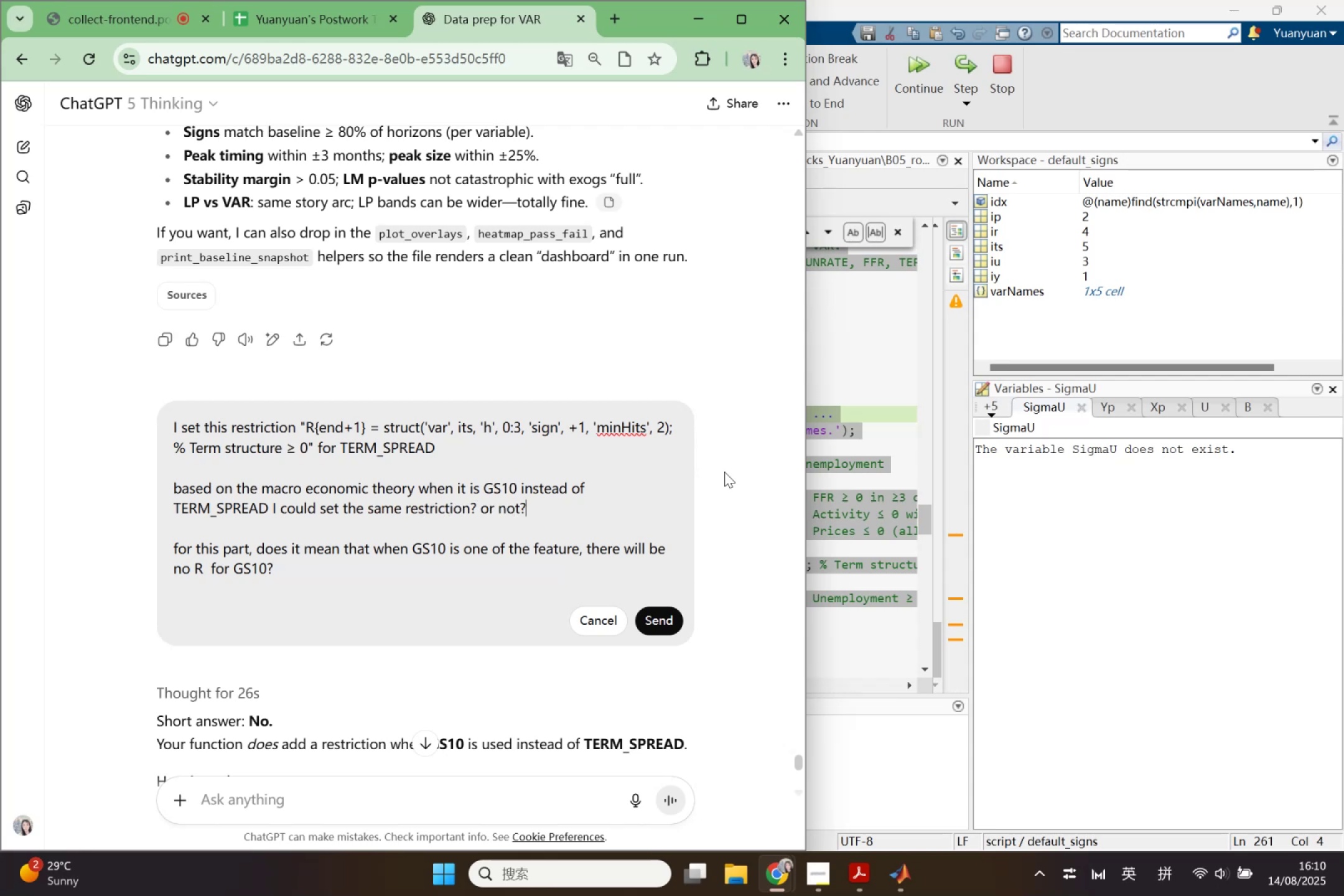 
left_click_drag(start_coordinate=[341, 575], to_coordinate=[179, 531])
 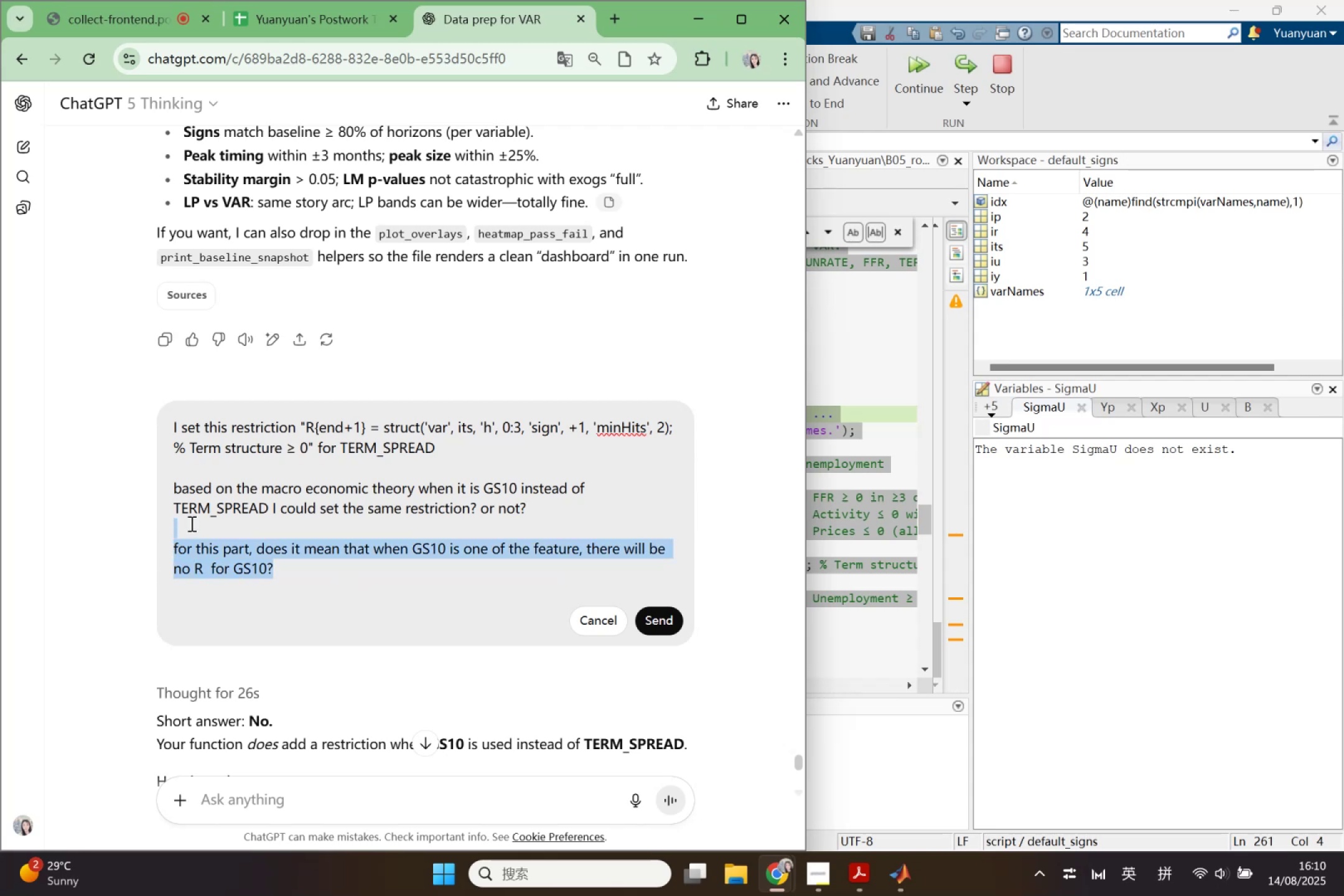 
key(Backspace)
 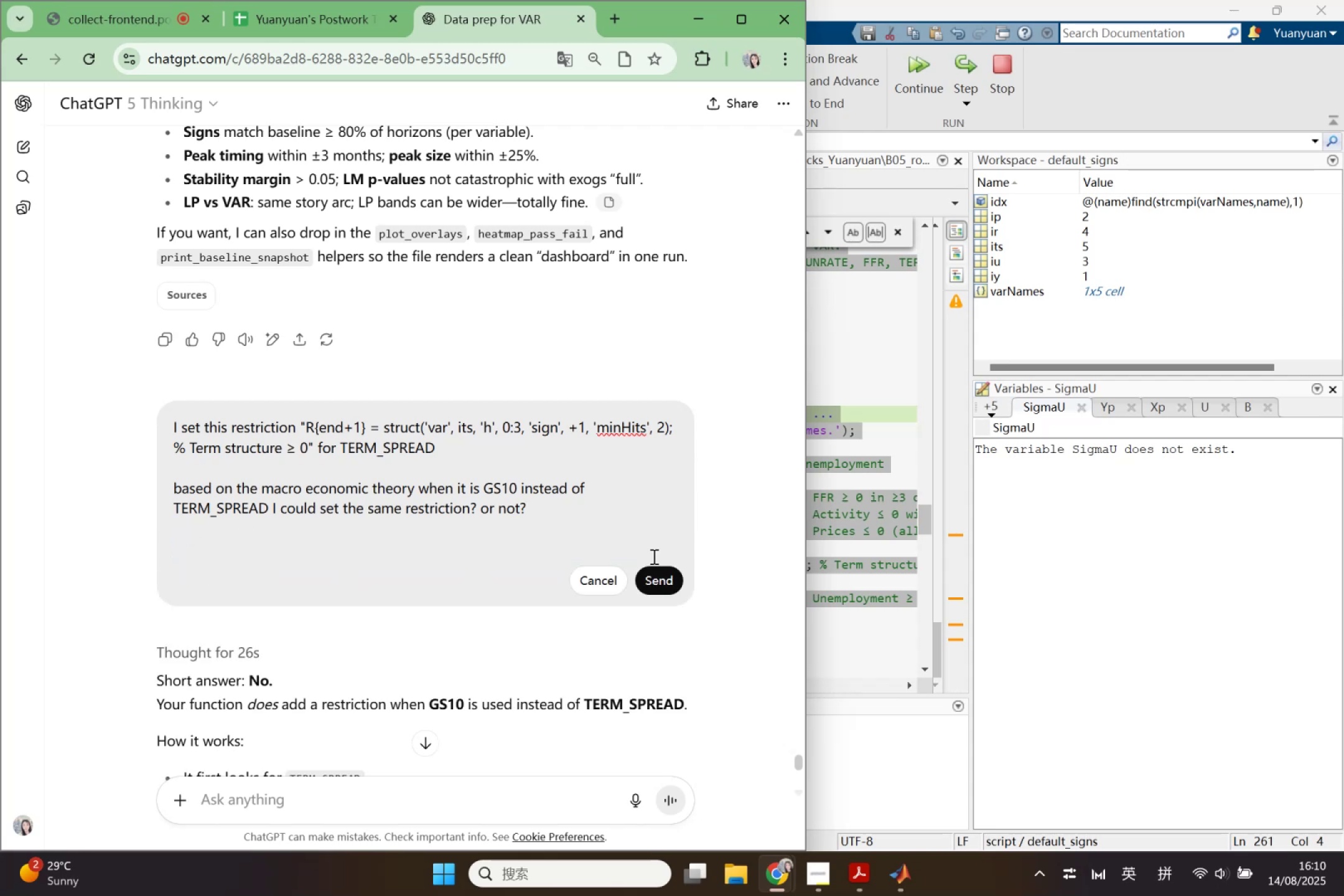 
left_click([657, 570])
 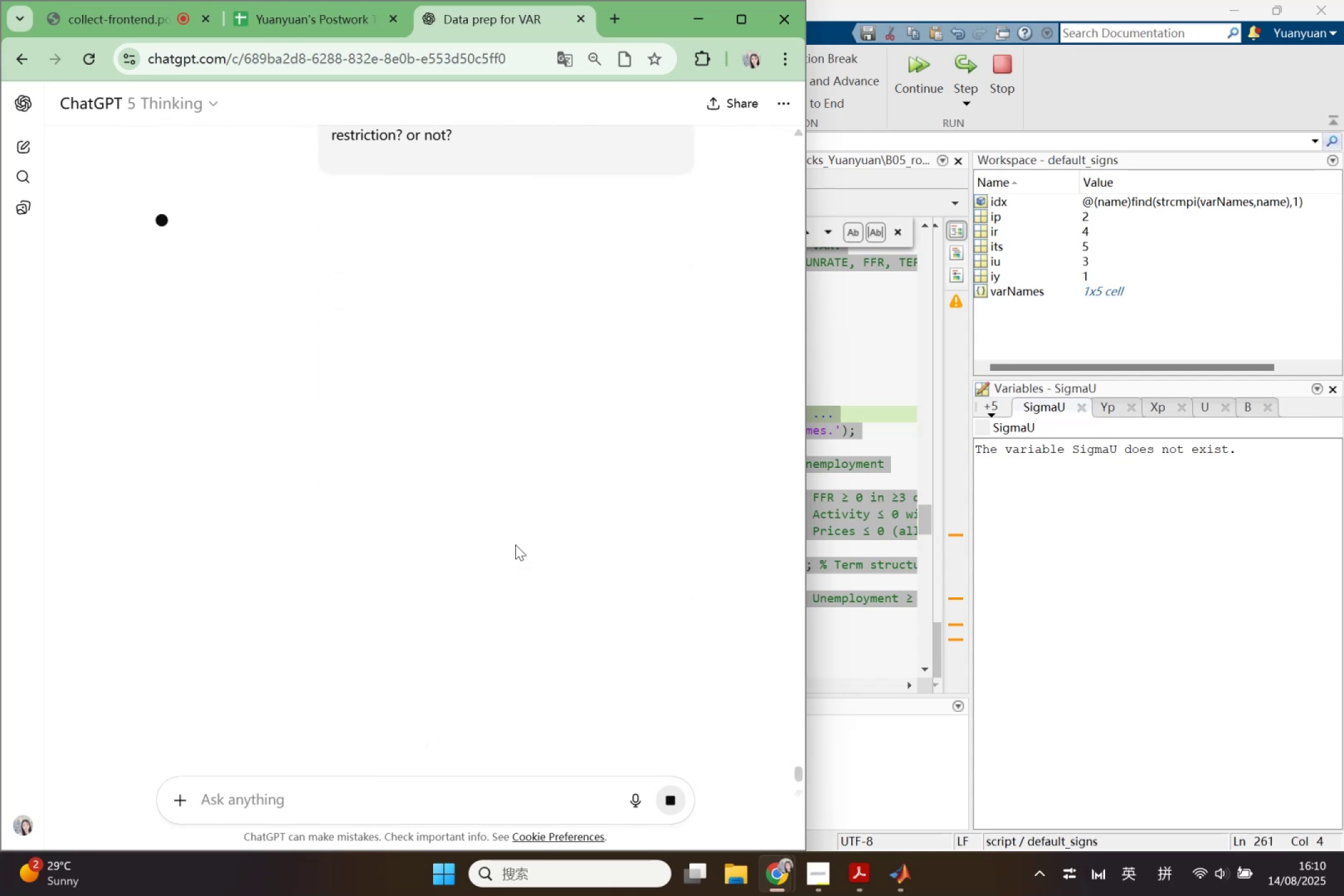 
left_click([515, 544])
 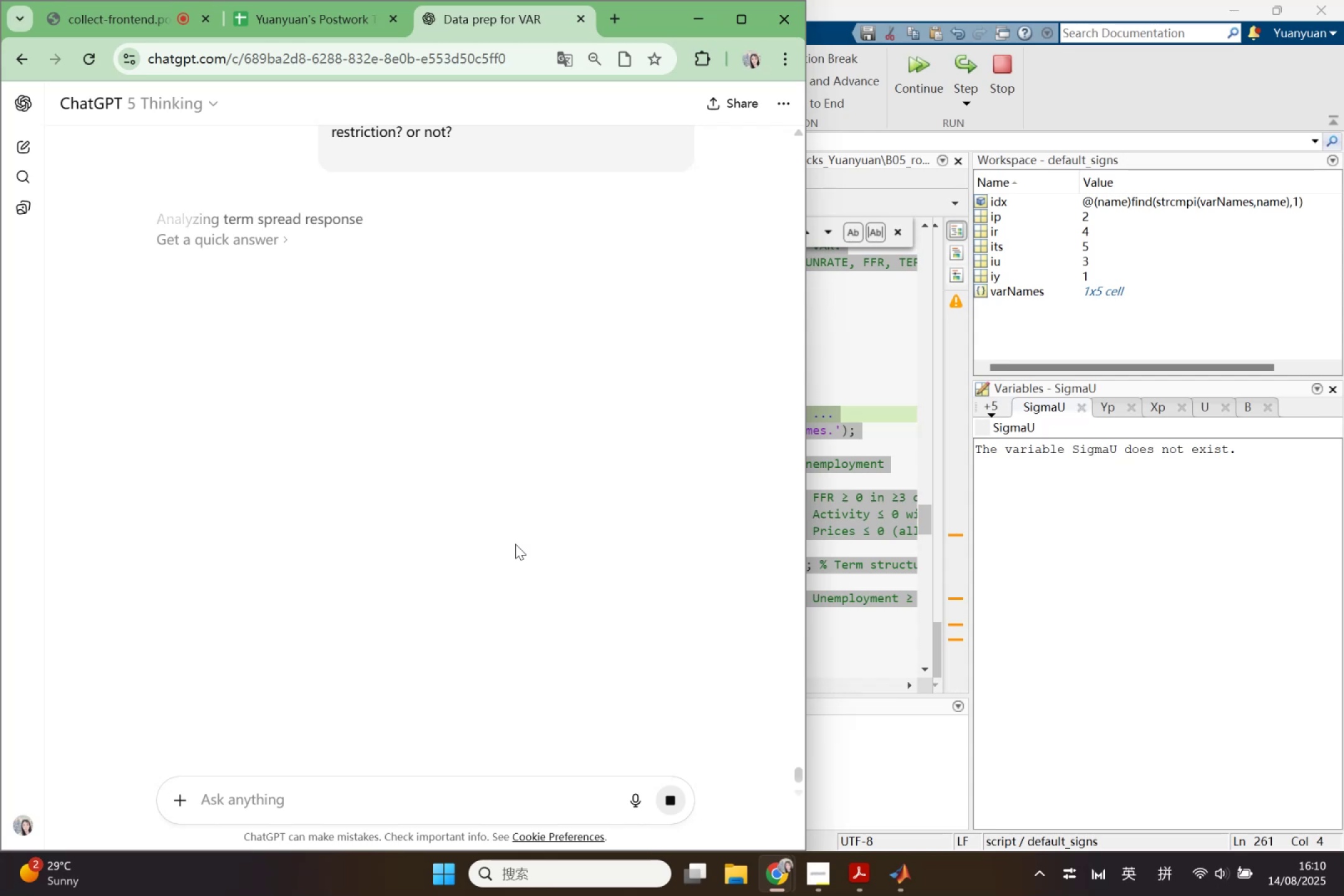 
wait(14.75)
 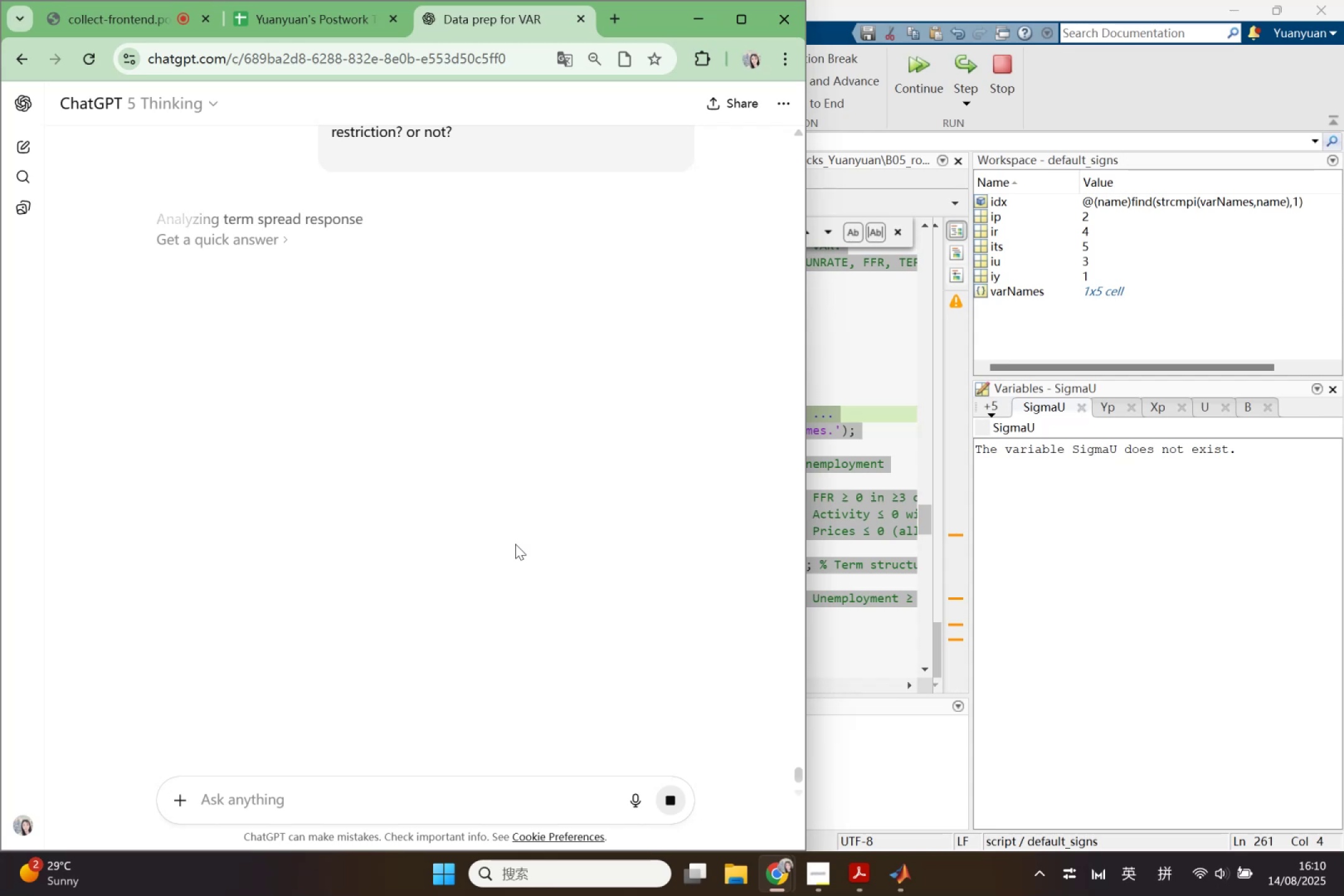 
scroll: coordinate [515, 544], scroll_direction: down, amount: 1.0
 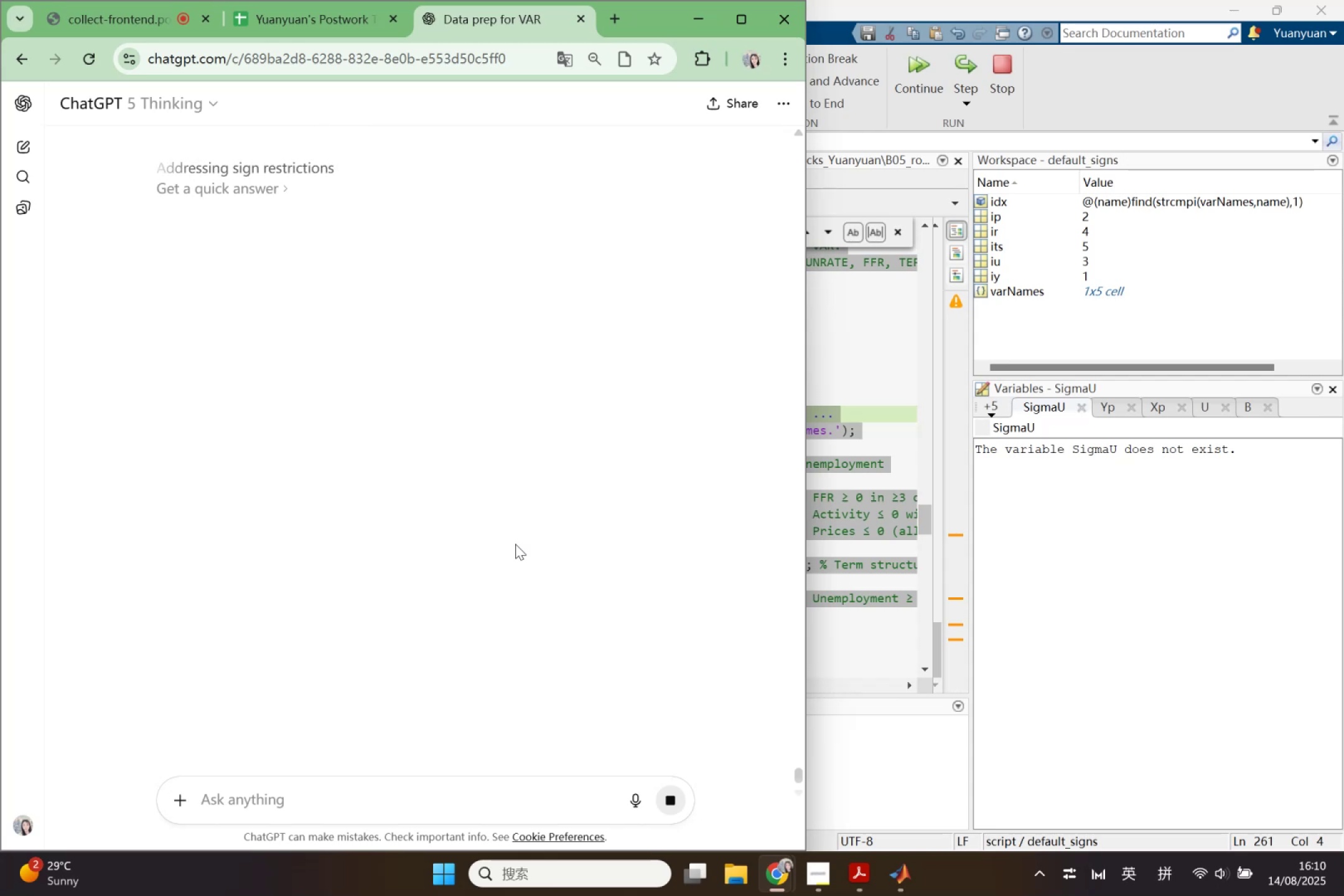 
wait(14.8)
 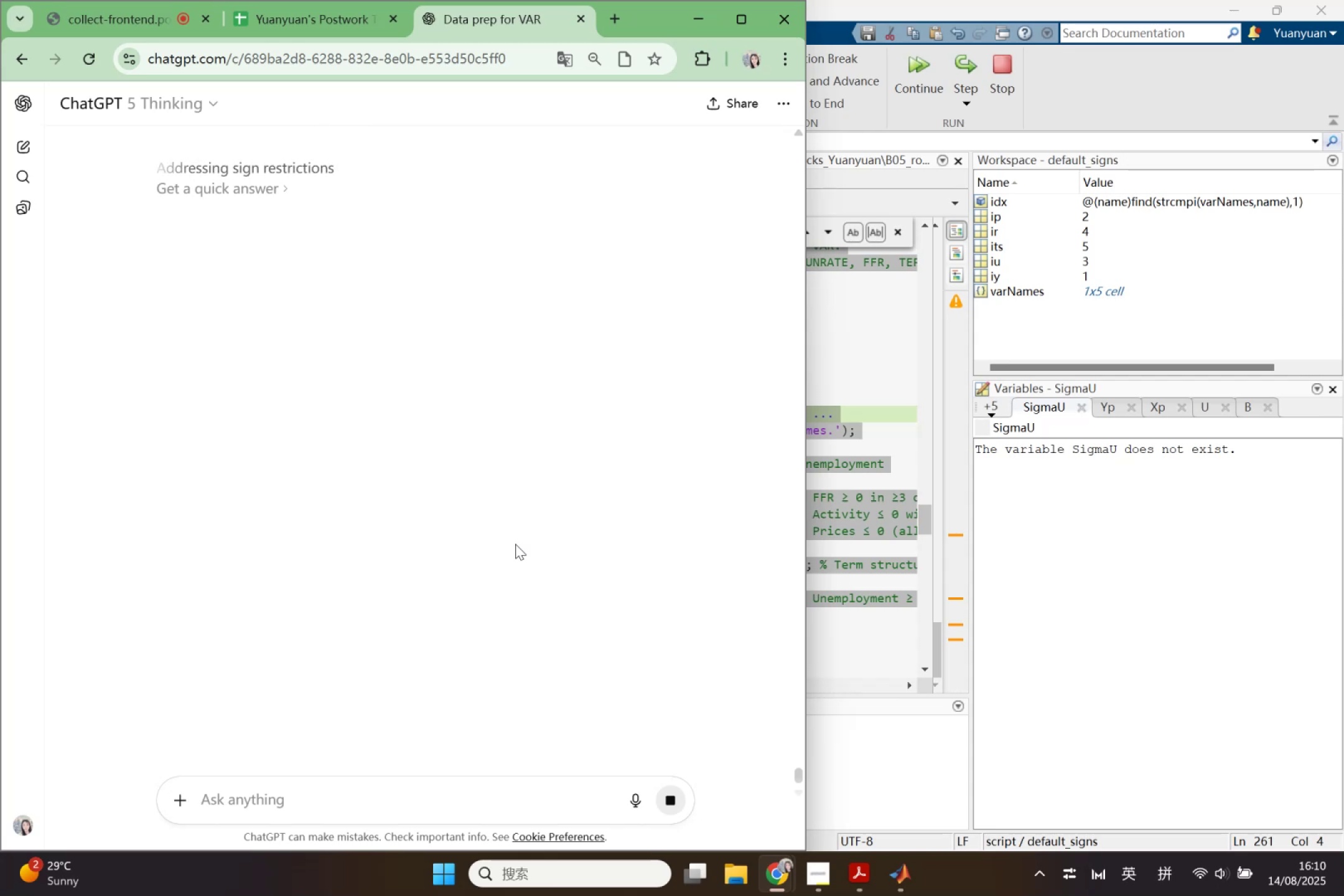 
scroll: coordinate [515, 544], scroll_direction: down, amount: 1.0
 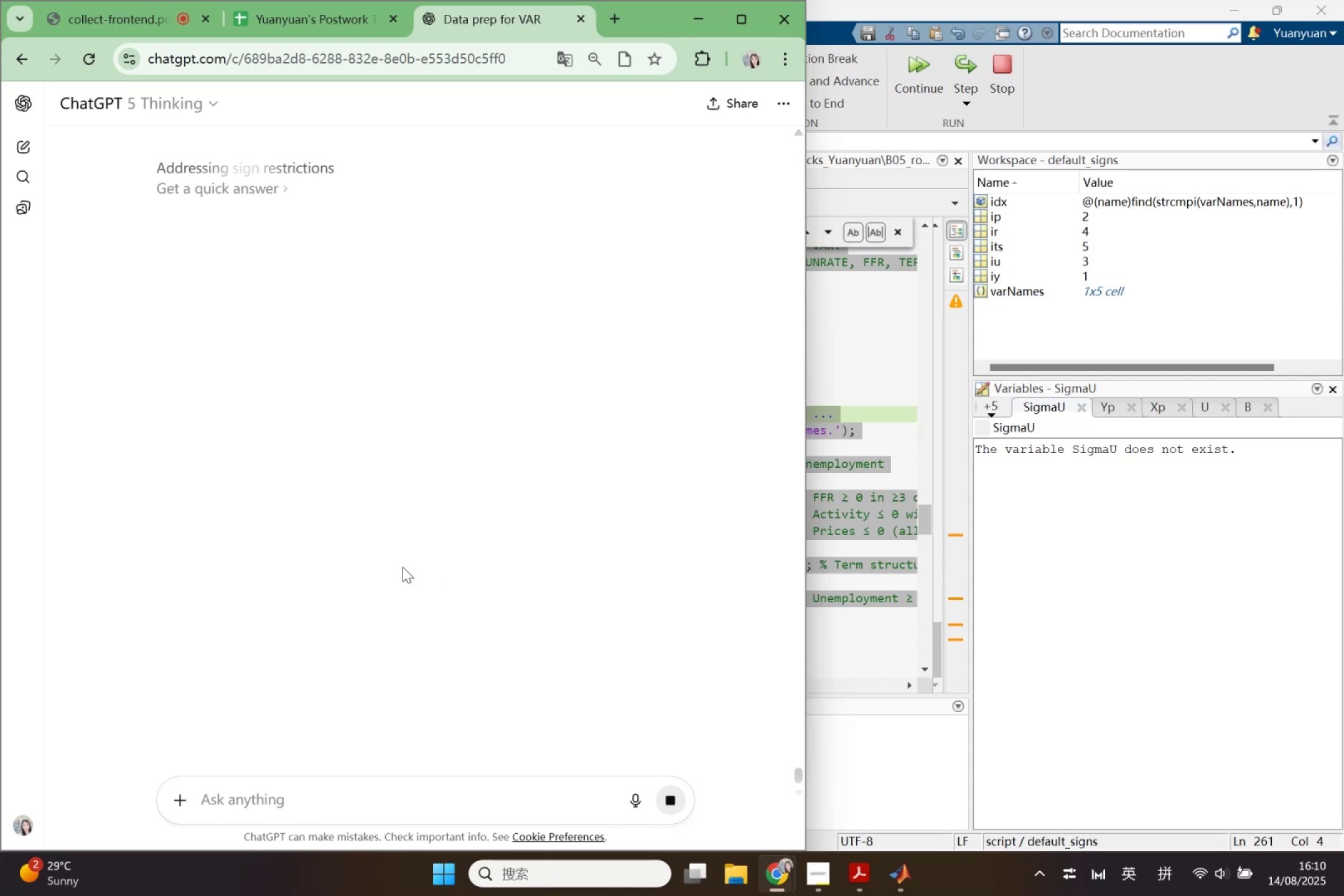 
scroll: coordinate [483, 542], scroll_direction: up, amount: 3.0
 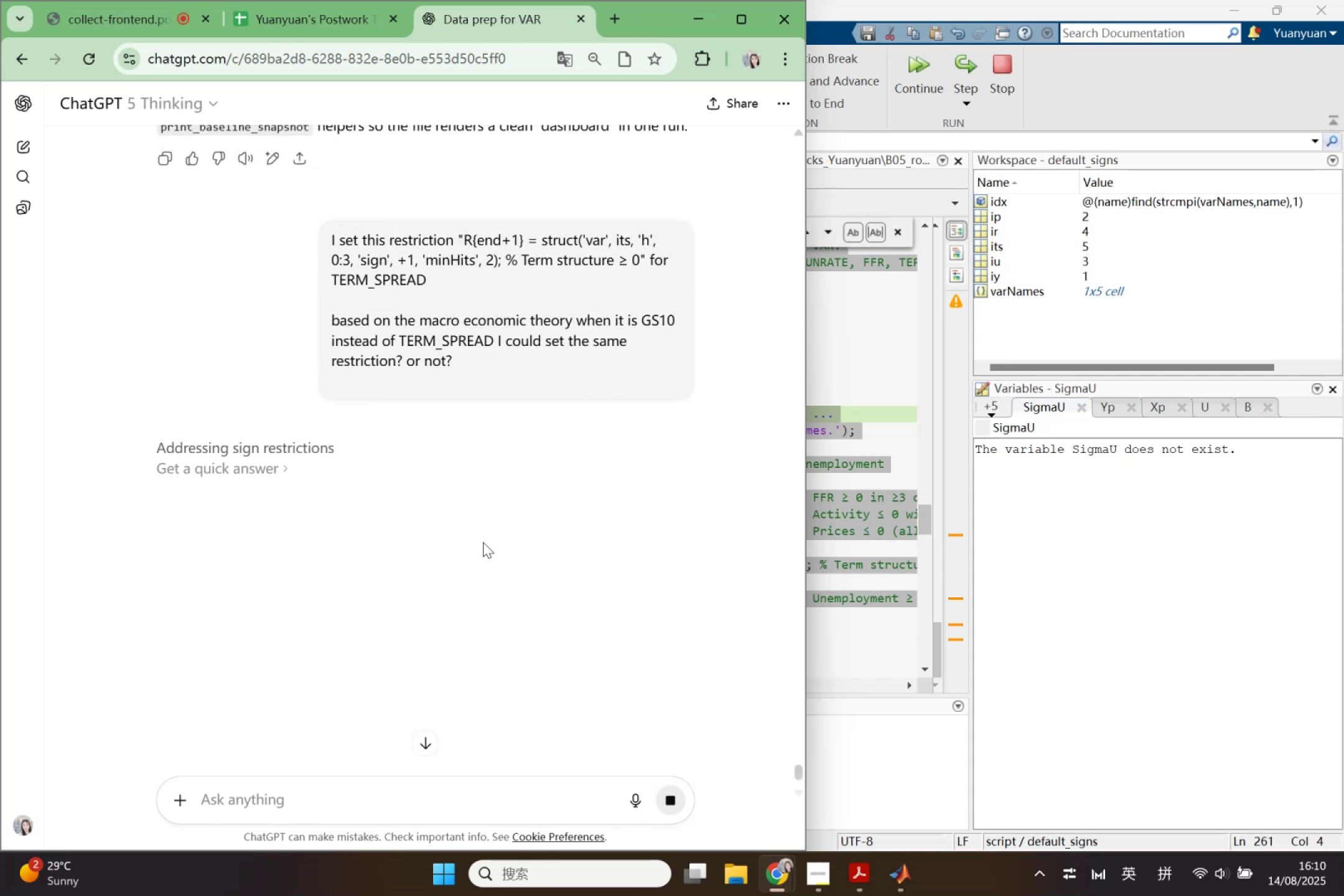 
scroll: coordinate [484, 543], scroll_direction: none, amount: 0.0
 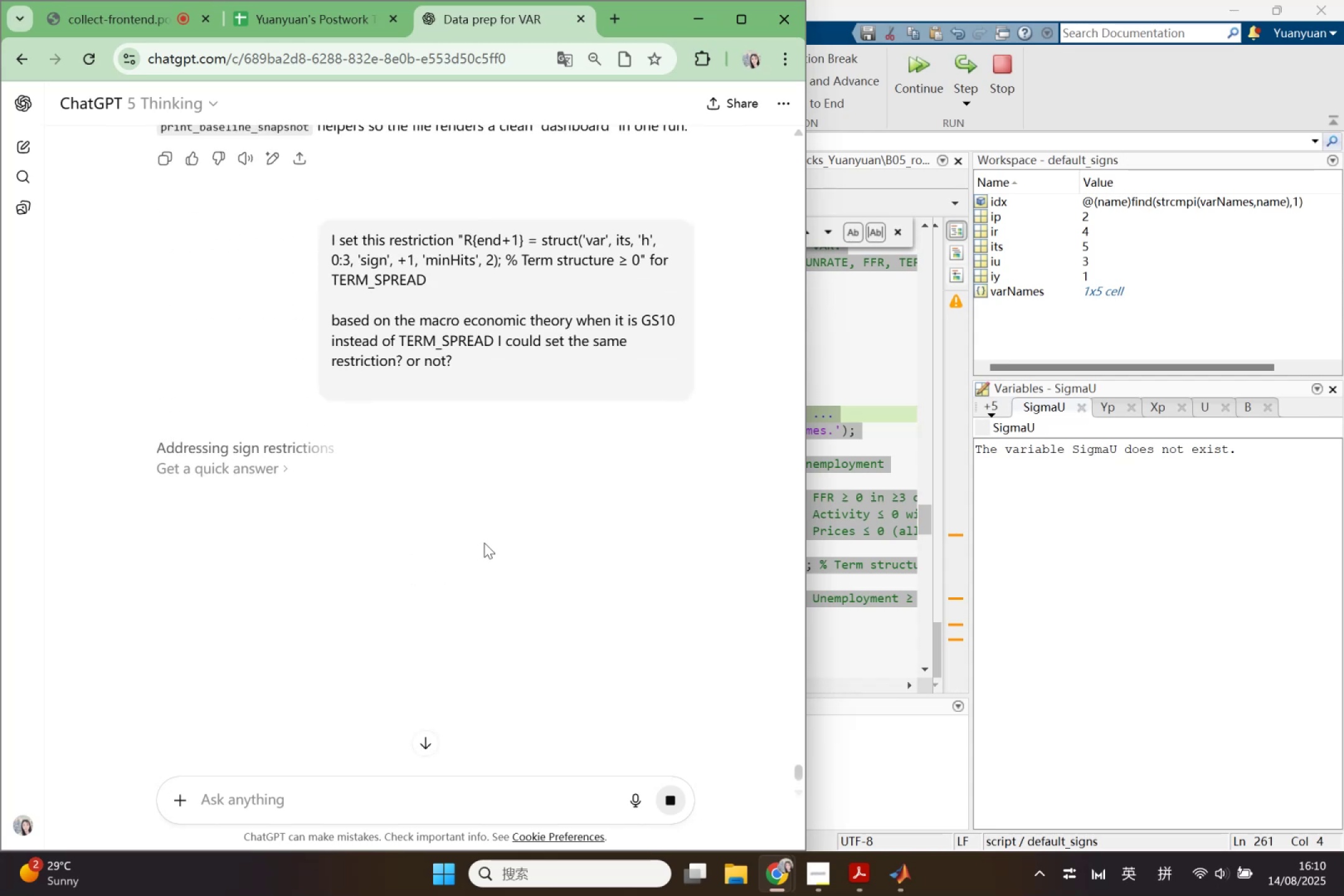 
scroll: coordinate [484, 543], scroll_direction: down, amount: 1.0
 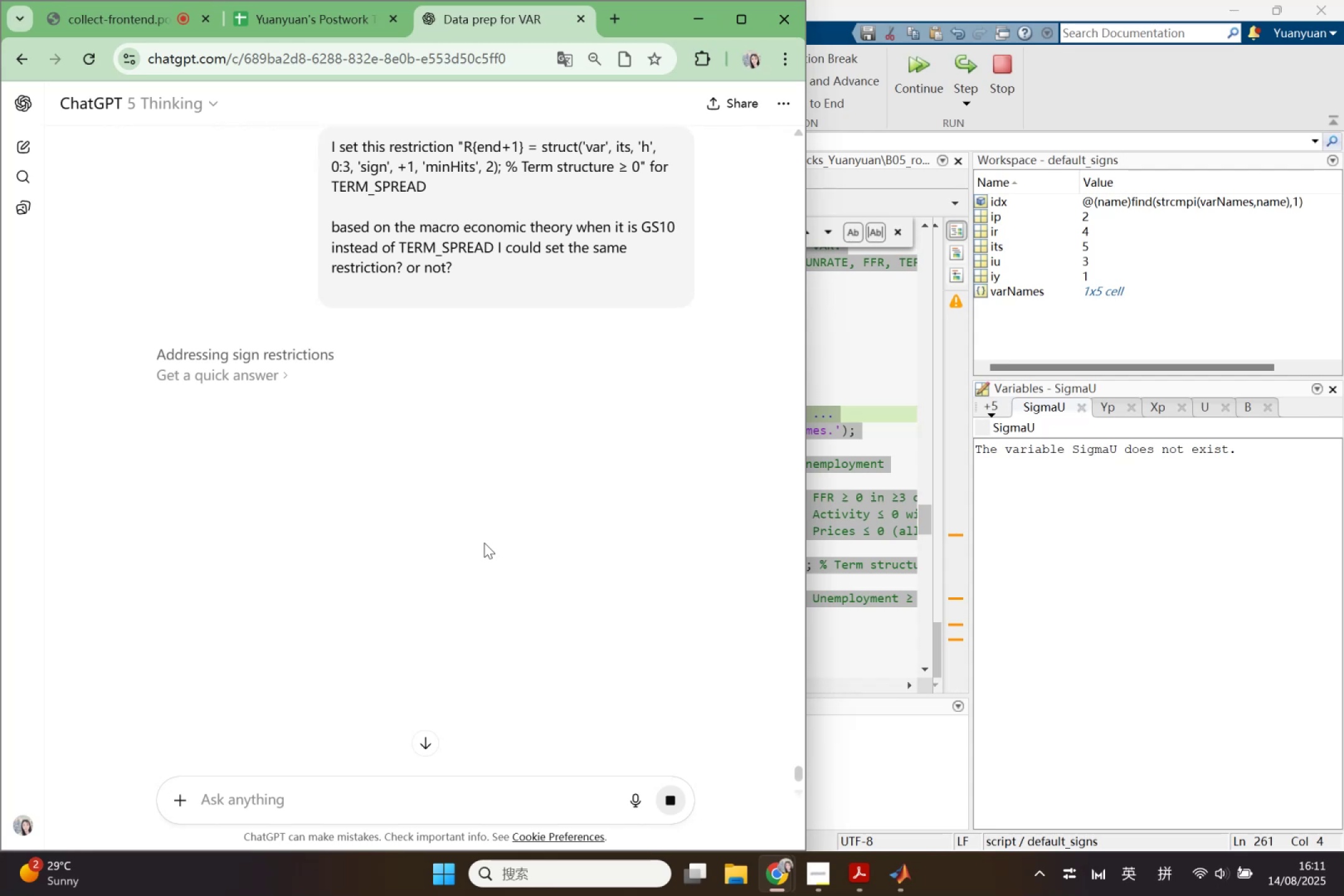 
wait(11.93)
 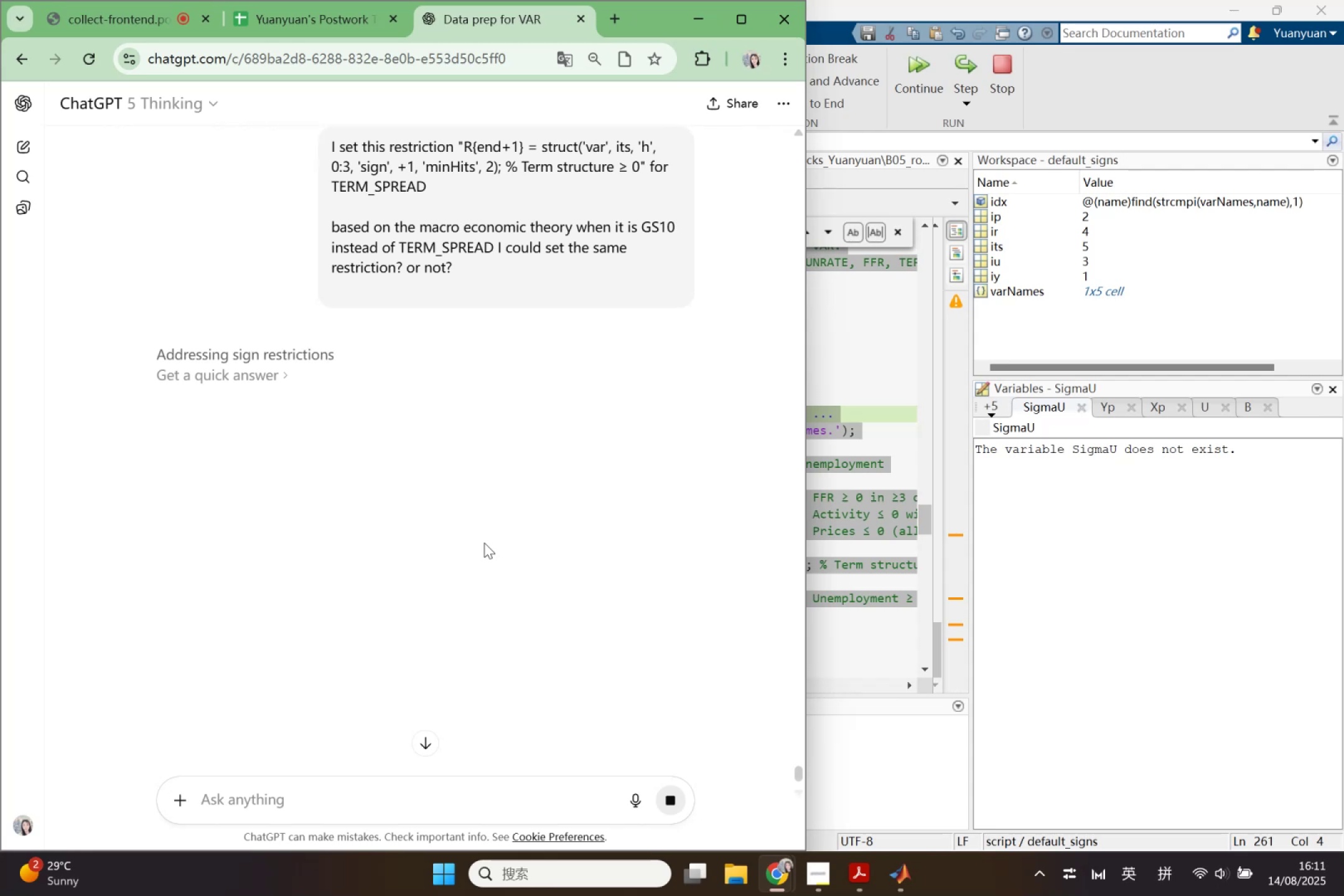 
scroll: coordinate [494, 499], scroll_direction: none, amount: 0.0
 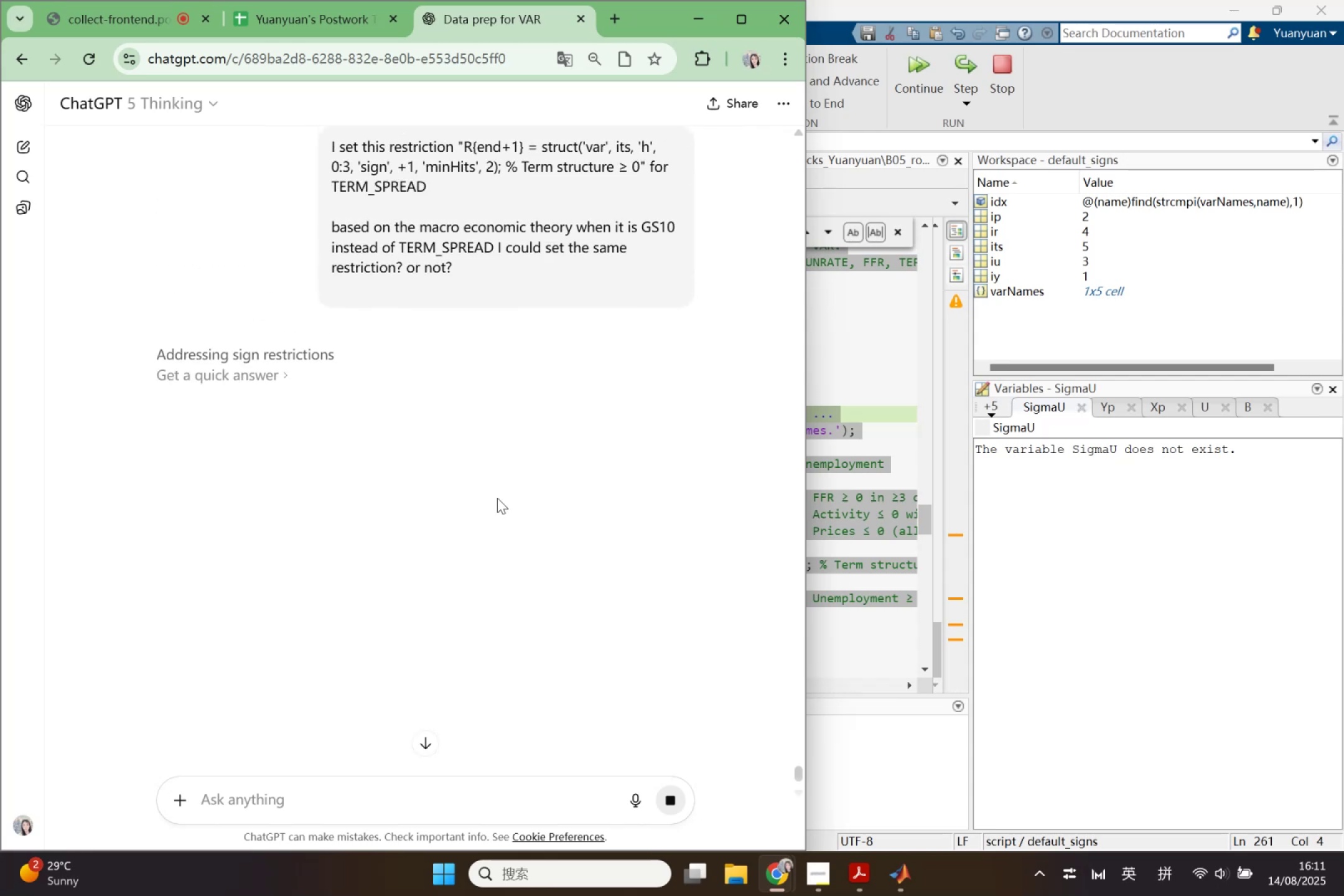 
scroll: coordinate [497, 498], scroll_direction: up, amount: 2.0
 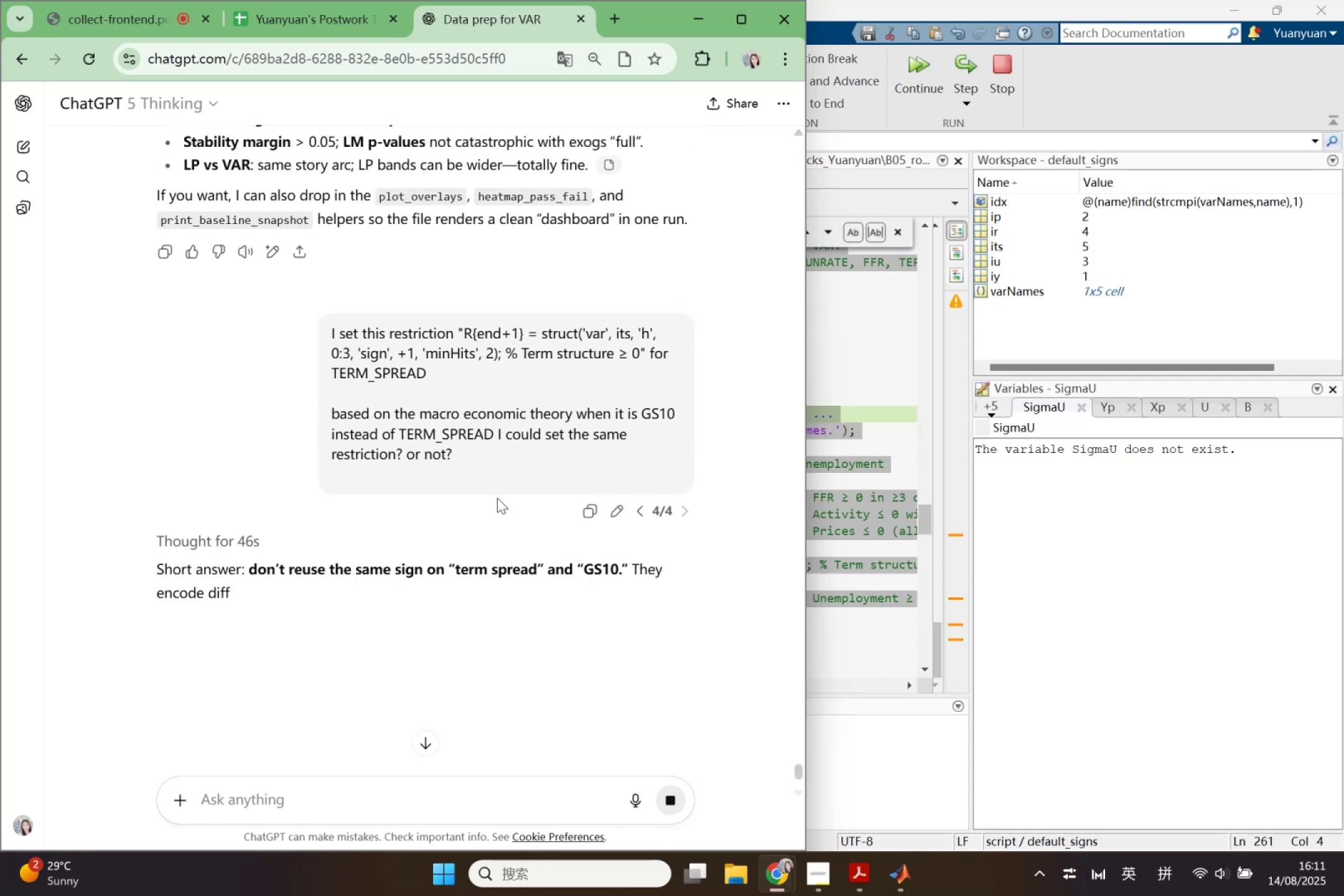 
scroll: coordinate [503, 497], scroll_direction: down, amount: 1.0
 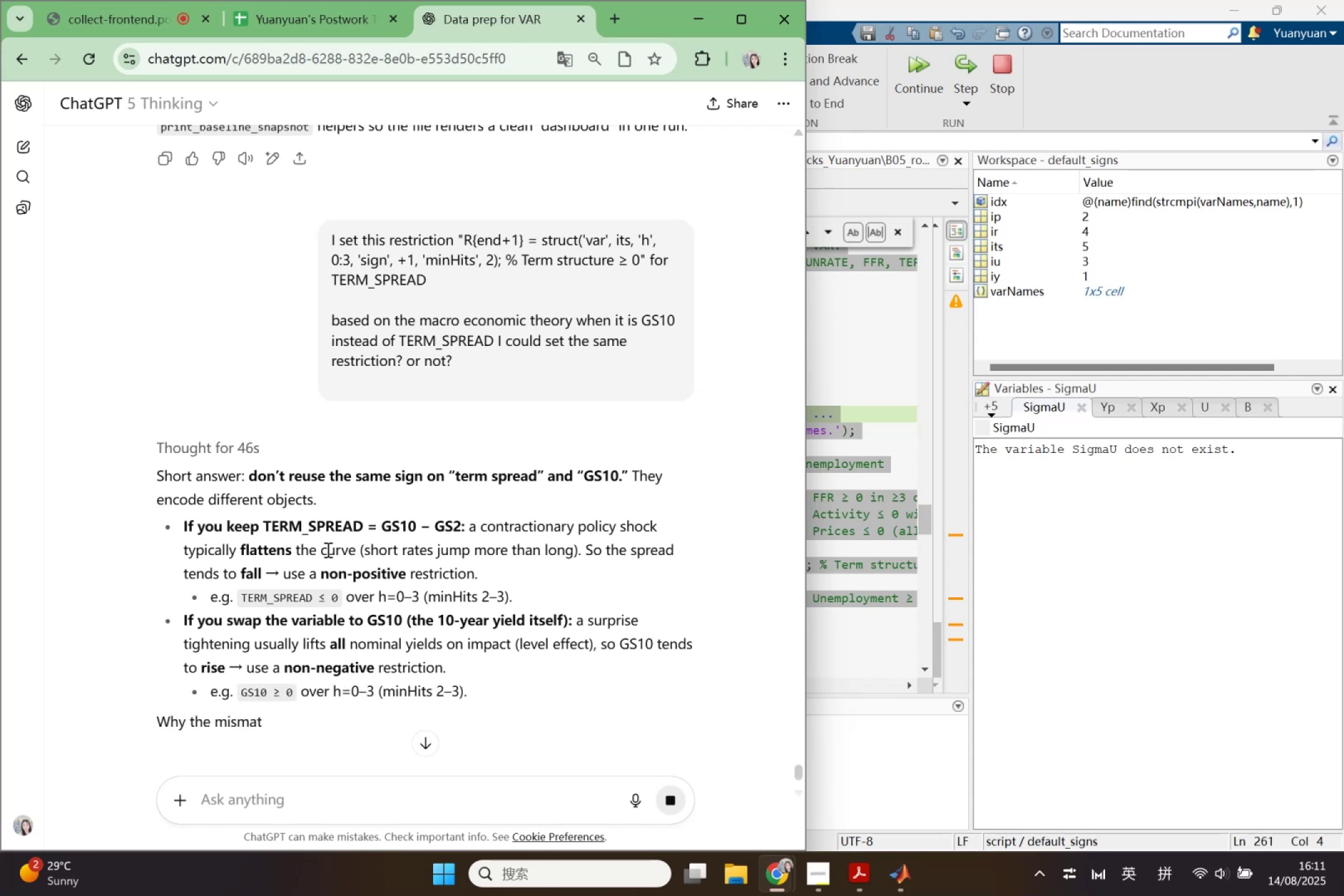 
wait(6.93)
 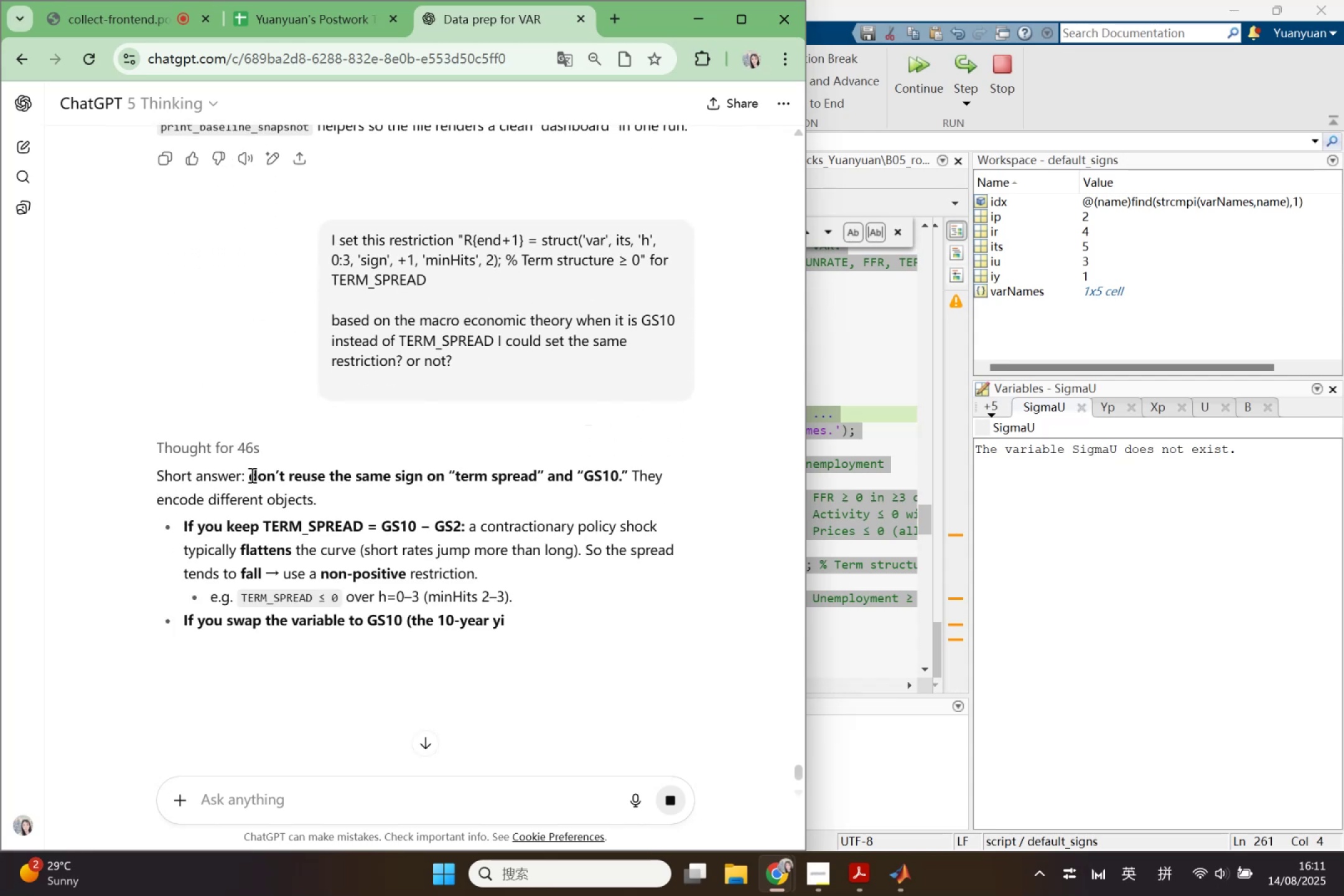 
scroll: coordinate [444, 604], scroll_direction: down, amount: 1.0
 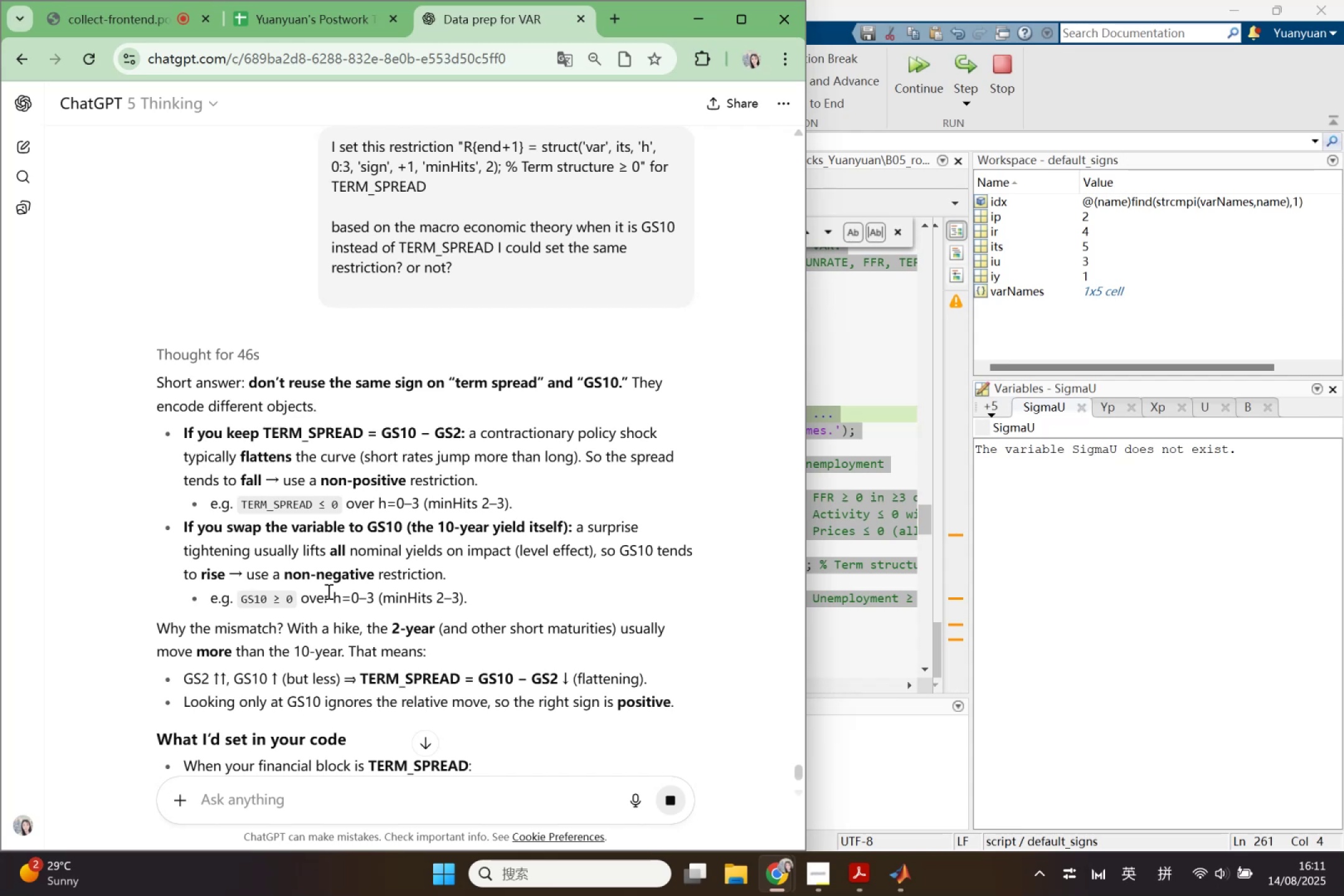 
wait(12.7)
 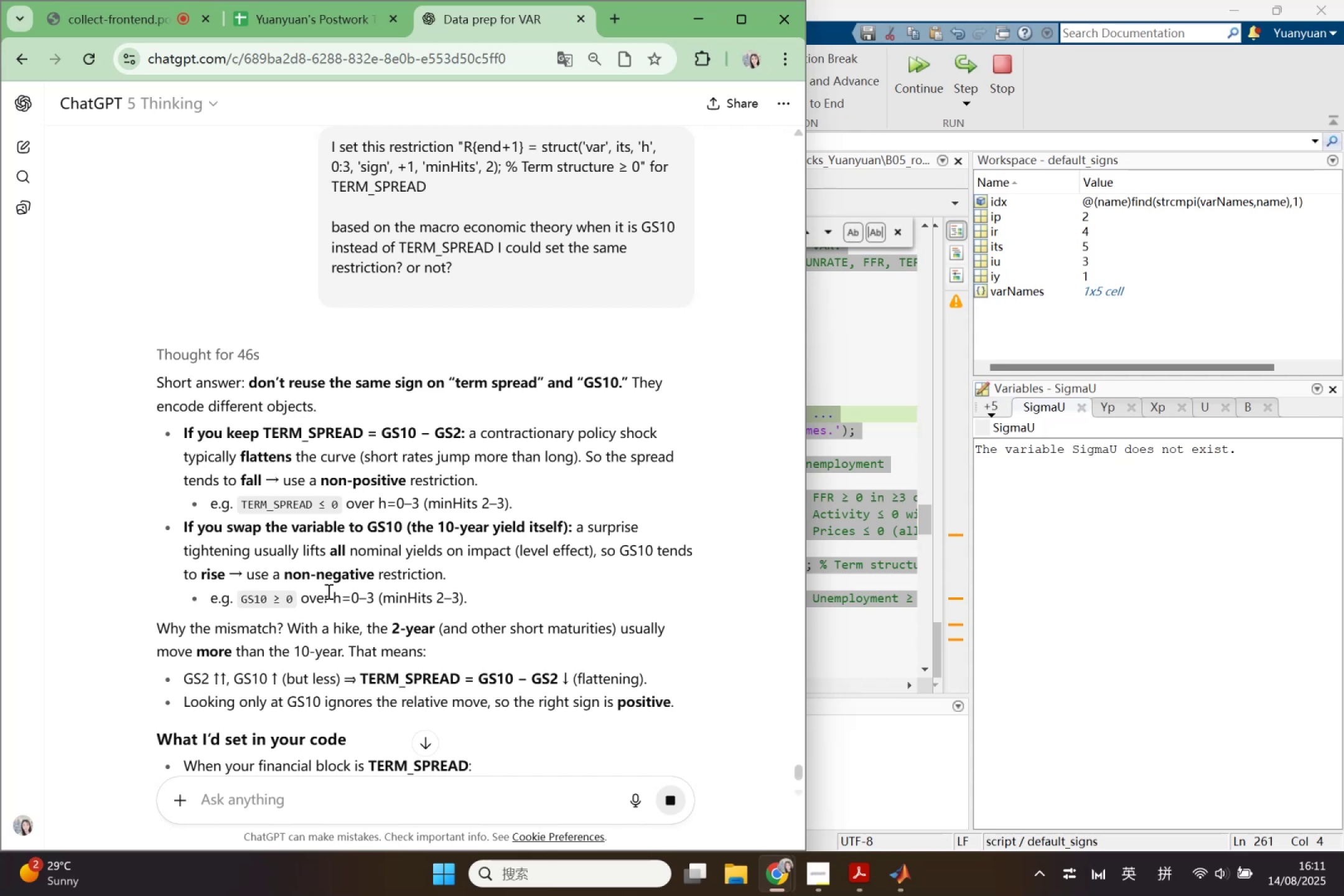 
scroll: coordinate [413, 636], scroll_direction: down, amount: 1.0
 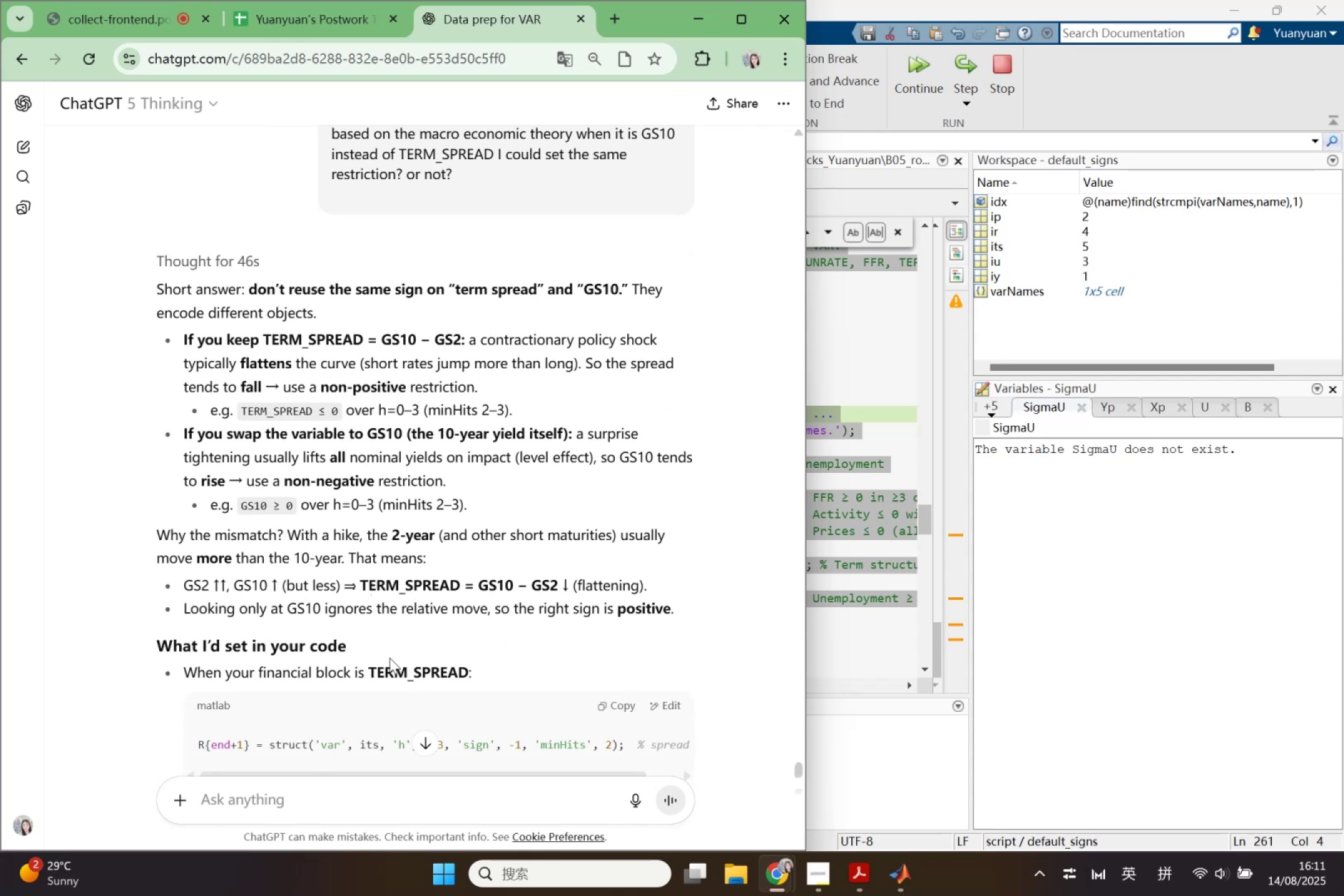 
wait(5.43)
 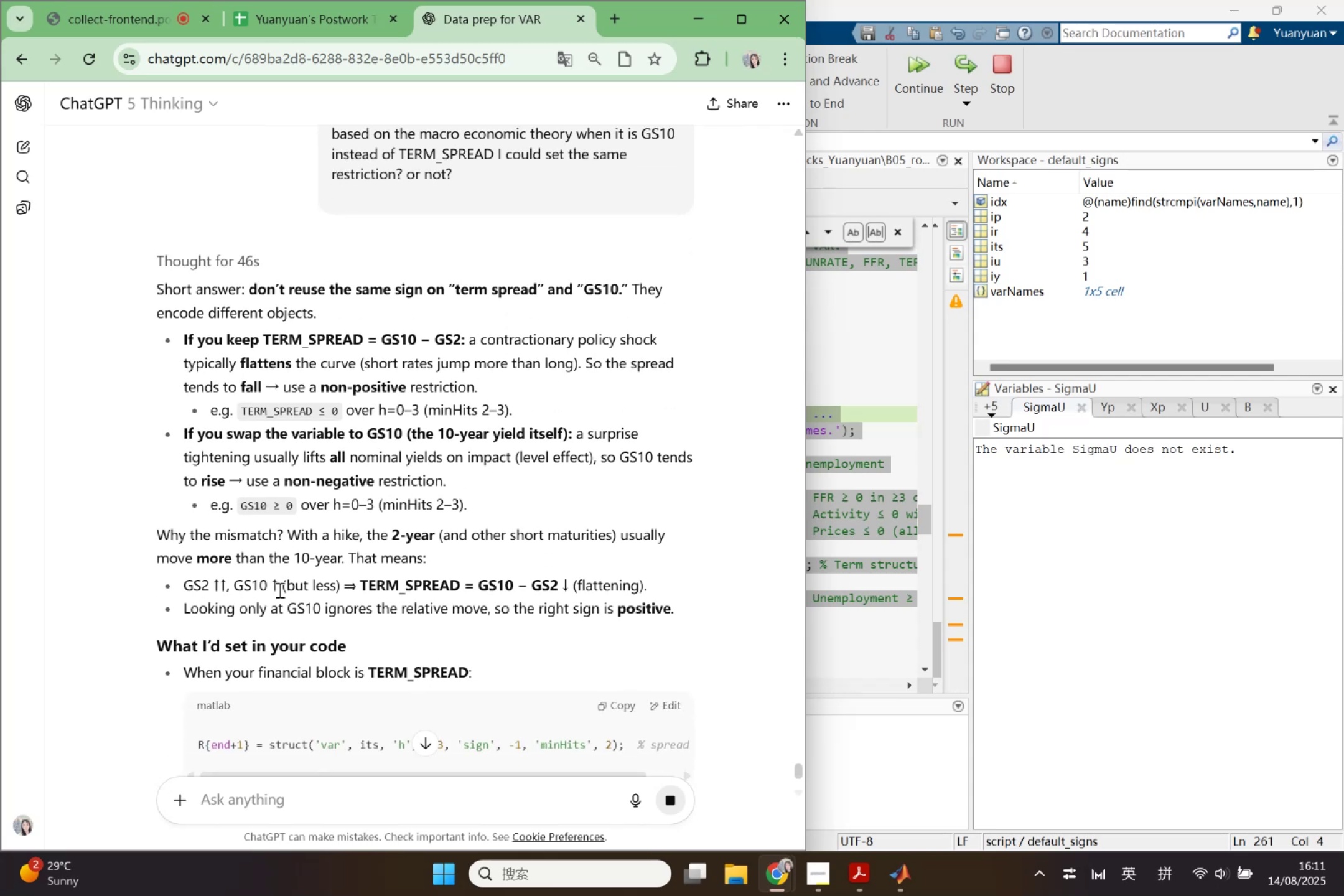 
scroll: coordinate [335, 663], scroll_direction: down, amount: 2.0
 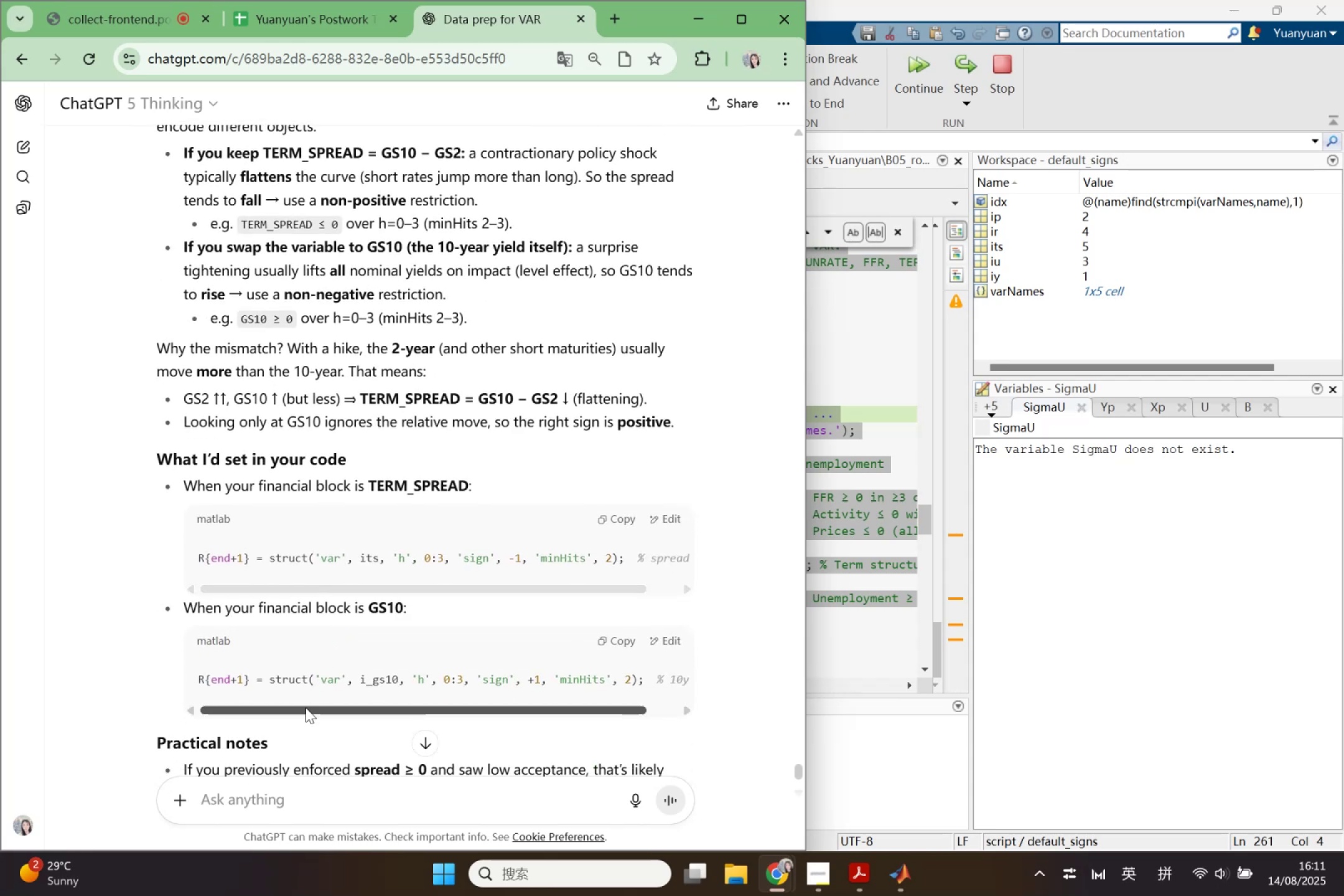 
left_click_drag(start_coordinate=[305, 710], to_coordinate=[254, 694])
 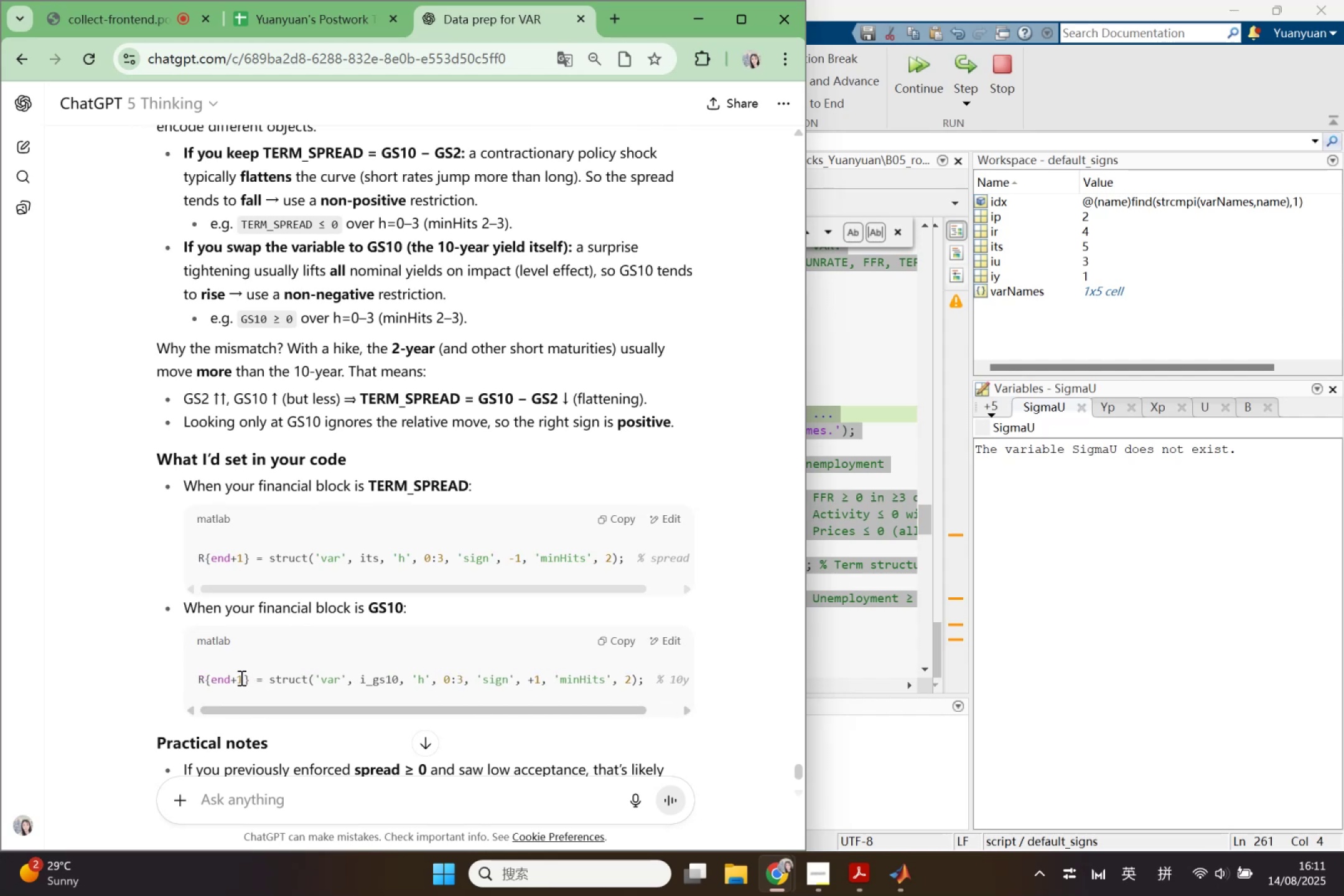 
wait(11.18)
 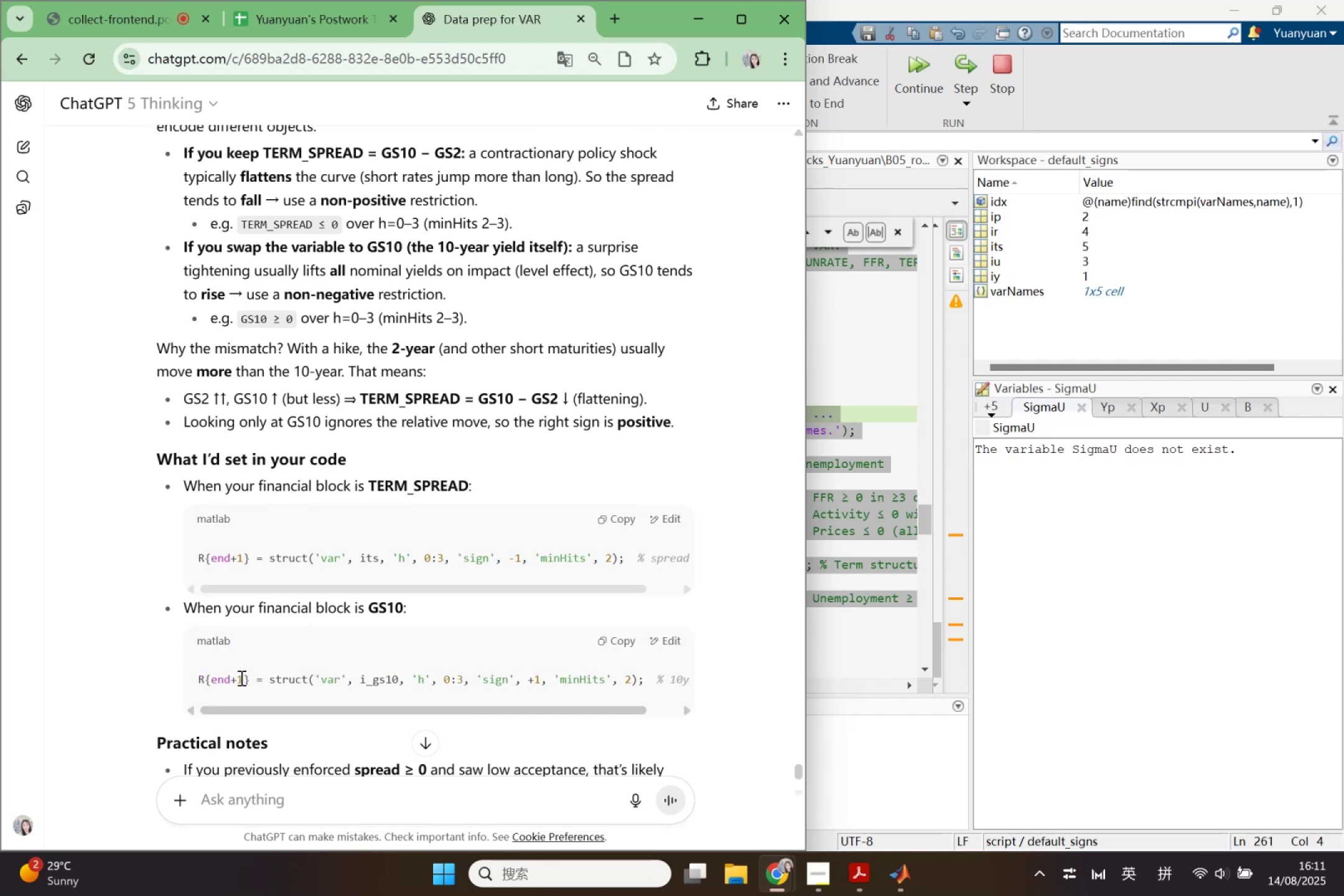 
left_click([615, 643])
 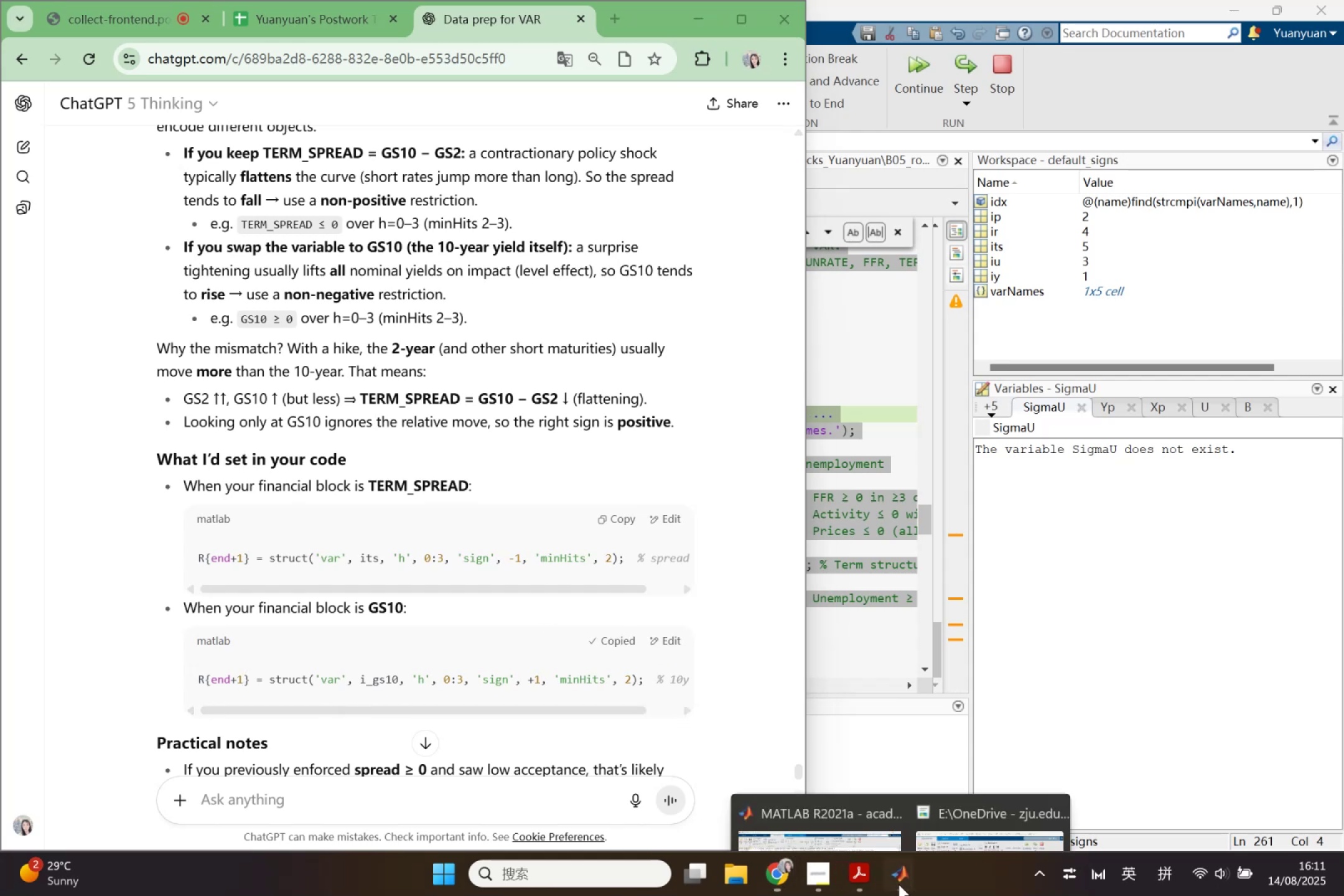 
left_click([831, 806])
 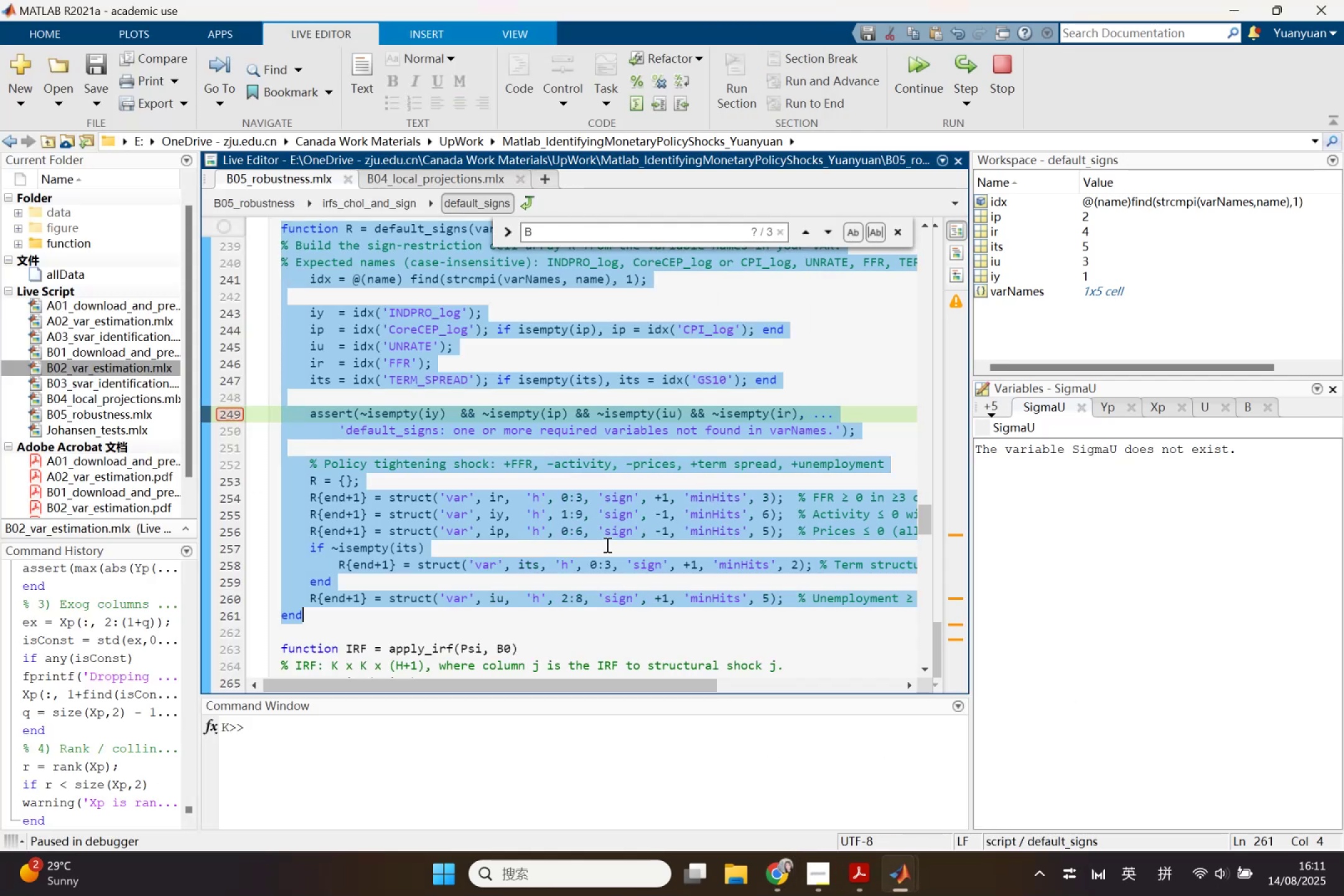 
left_click([564, 490])
 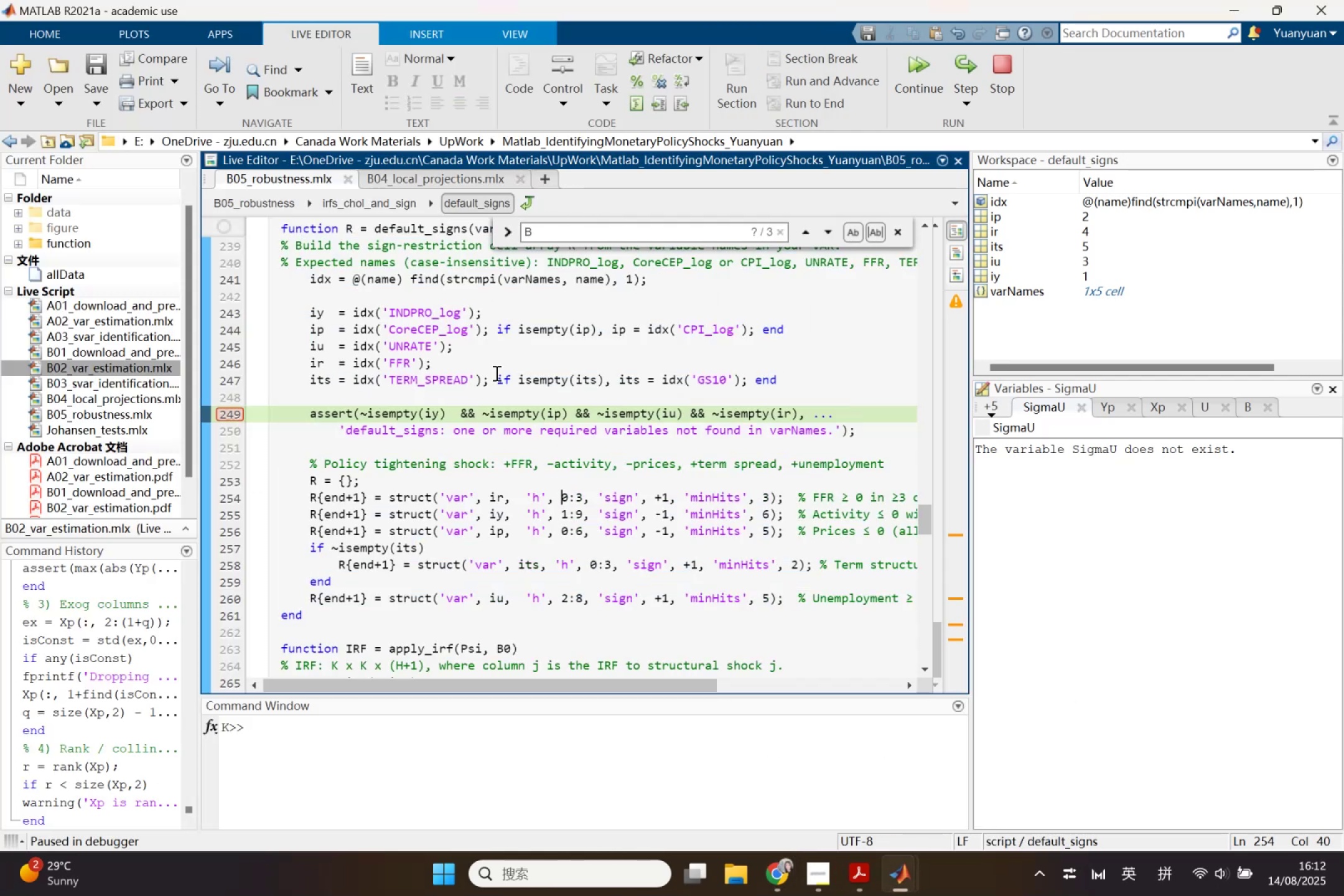 
left_click_drag(start_coordinate=[498, 373], to_coordinate=[788, 386])
 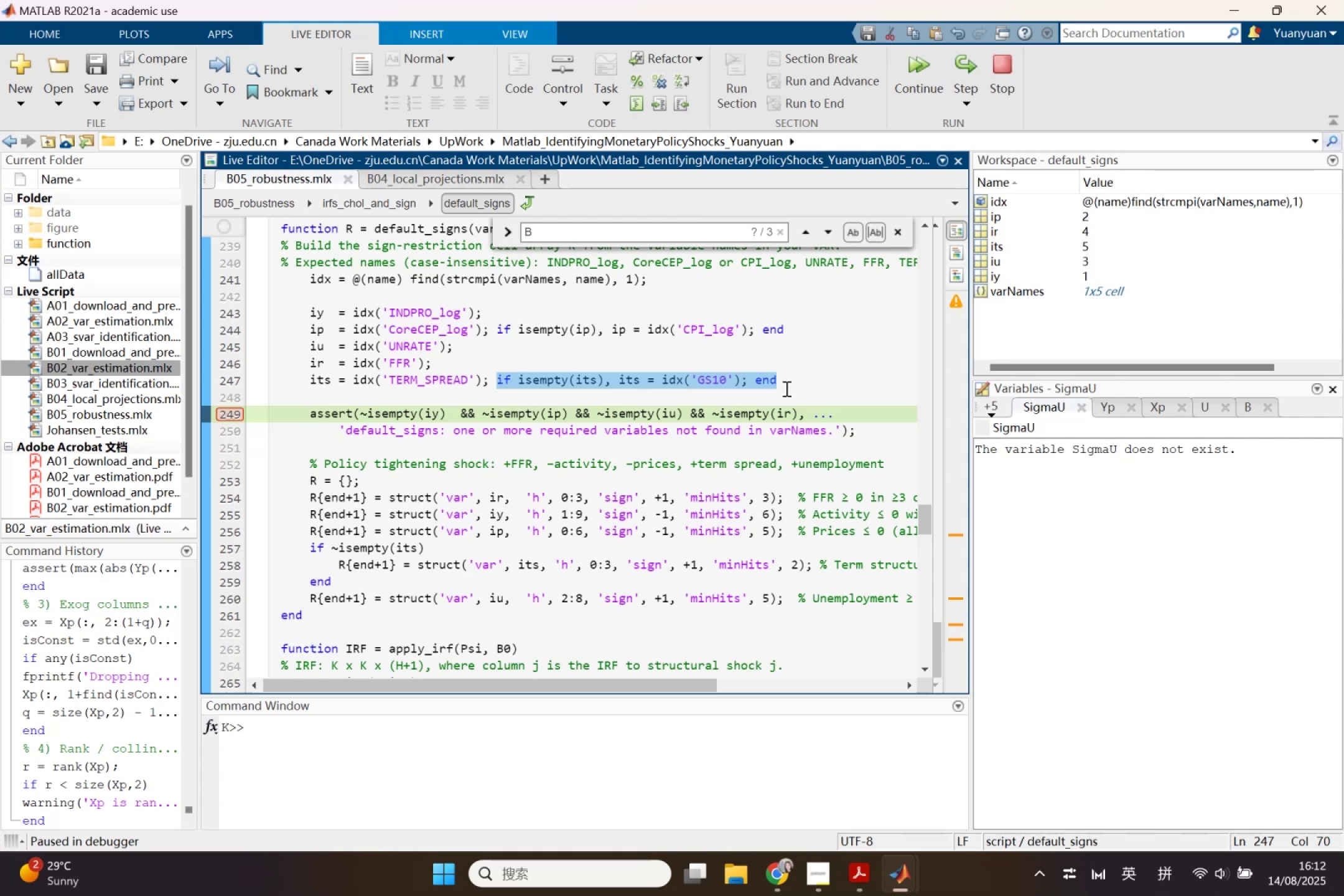 
left_click([785, 388])
 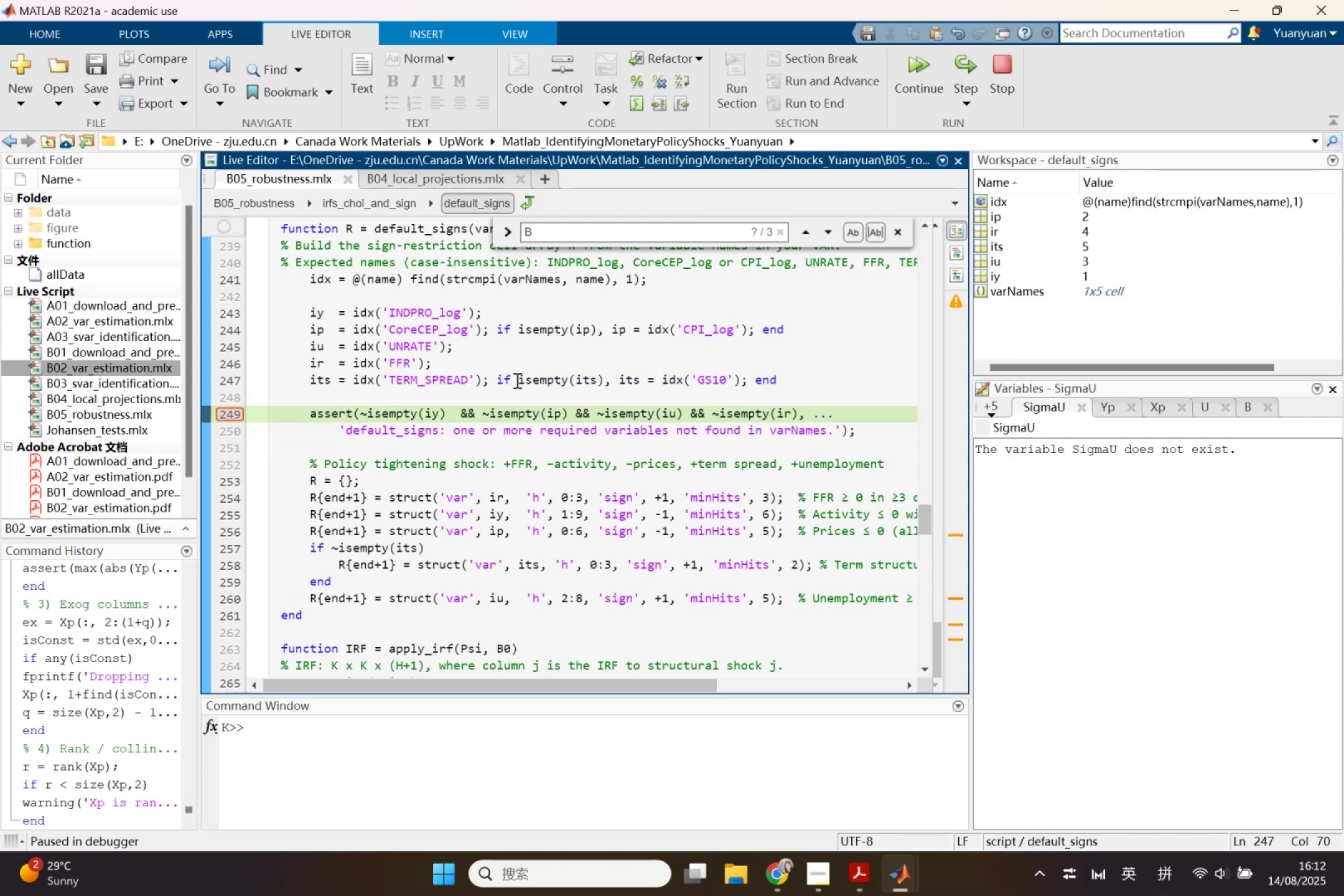 
left_click([340, 550])
 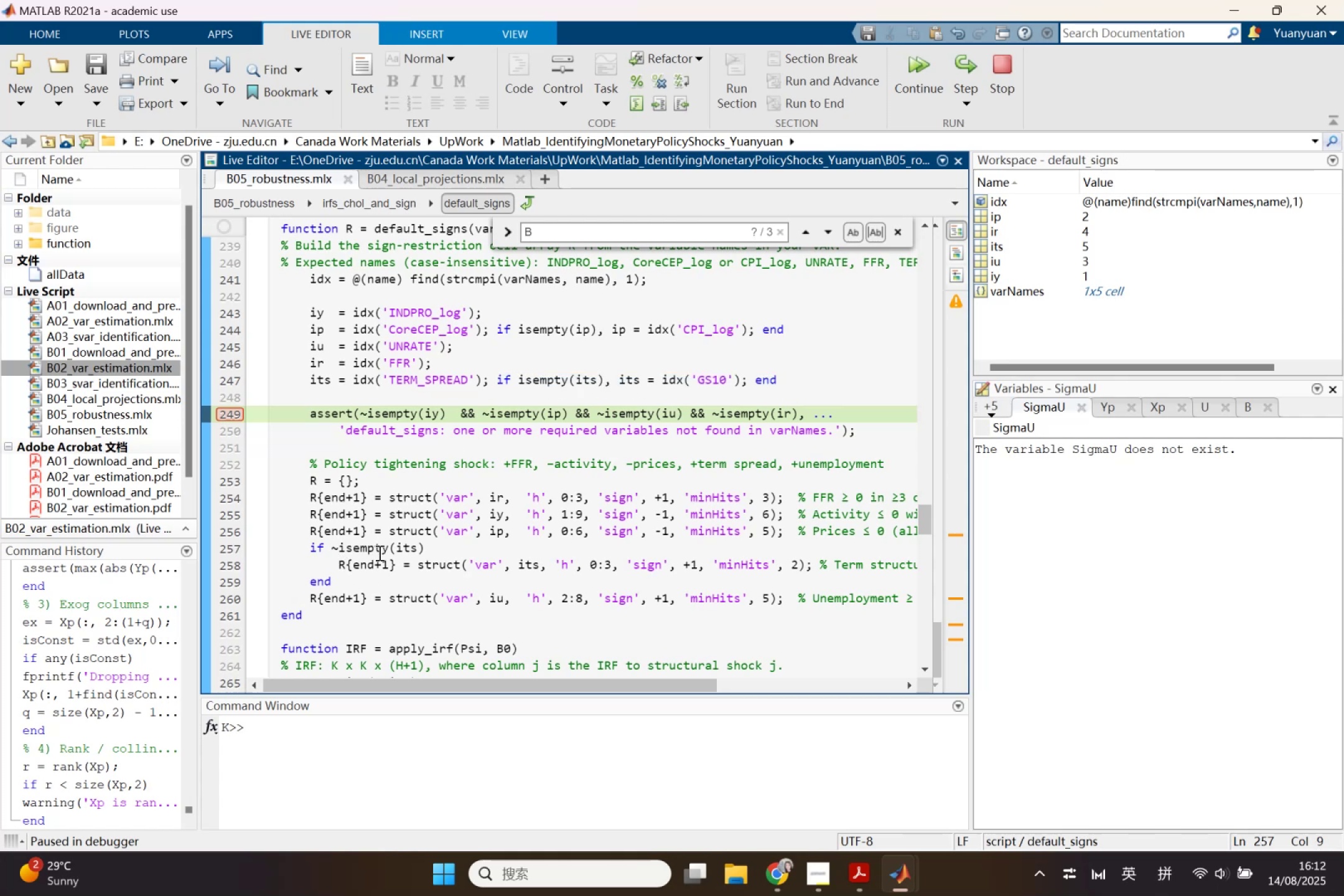 
key(Backslash)
 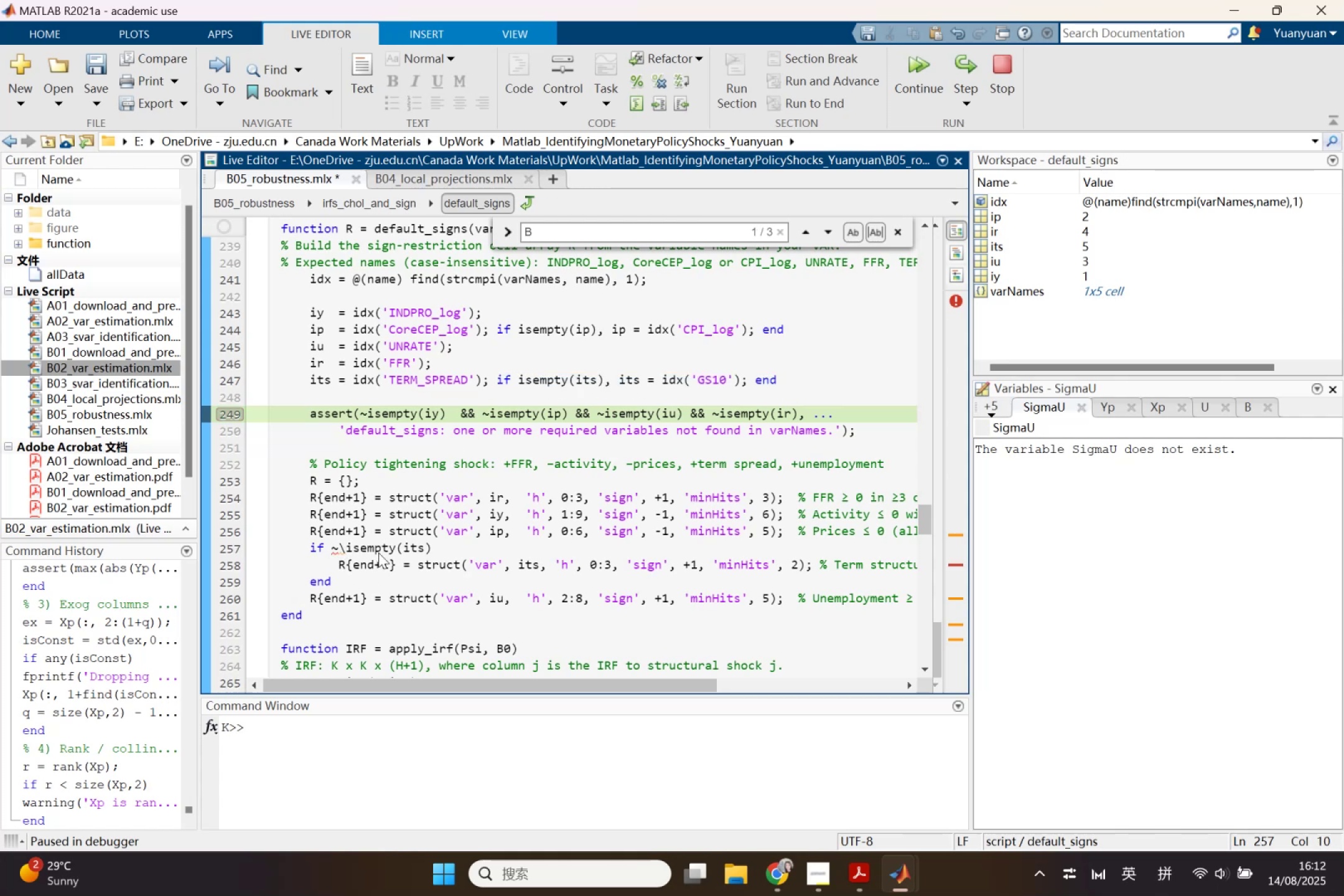 
key(Backspace)
 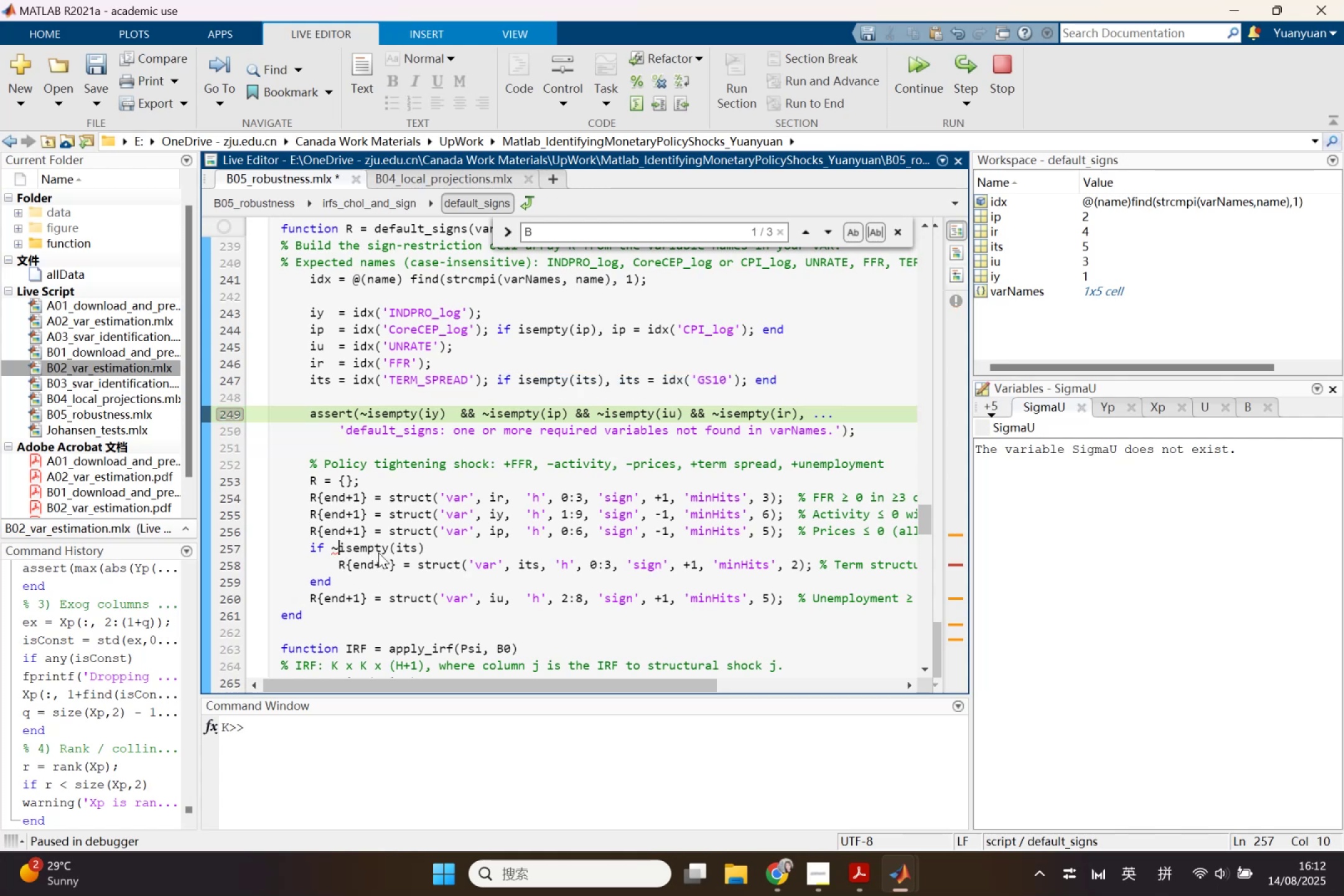 
key(Backspace)
 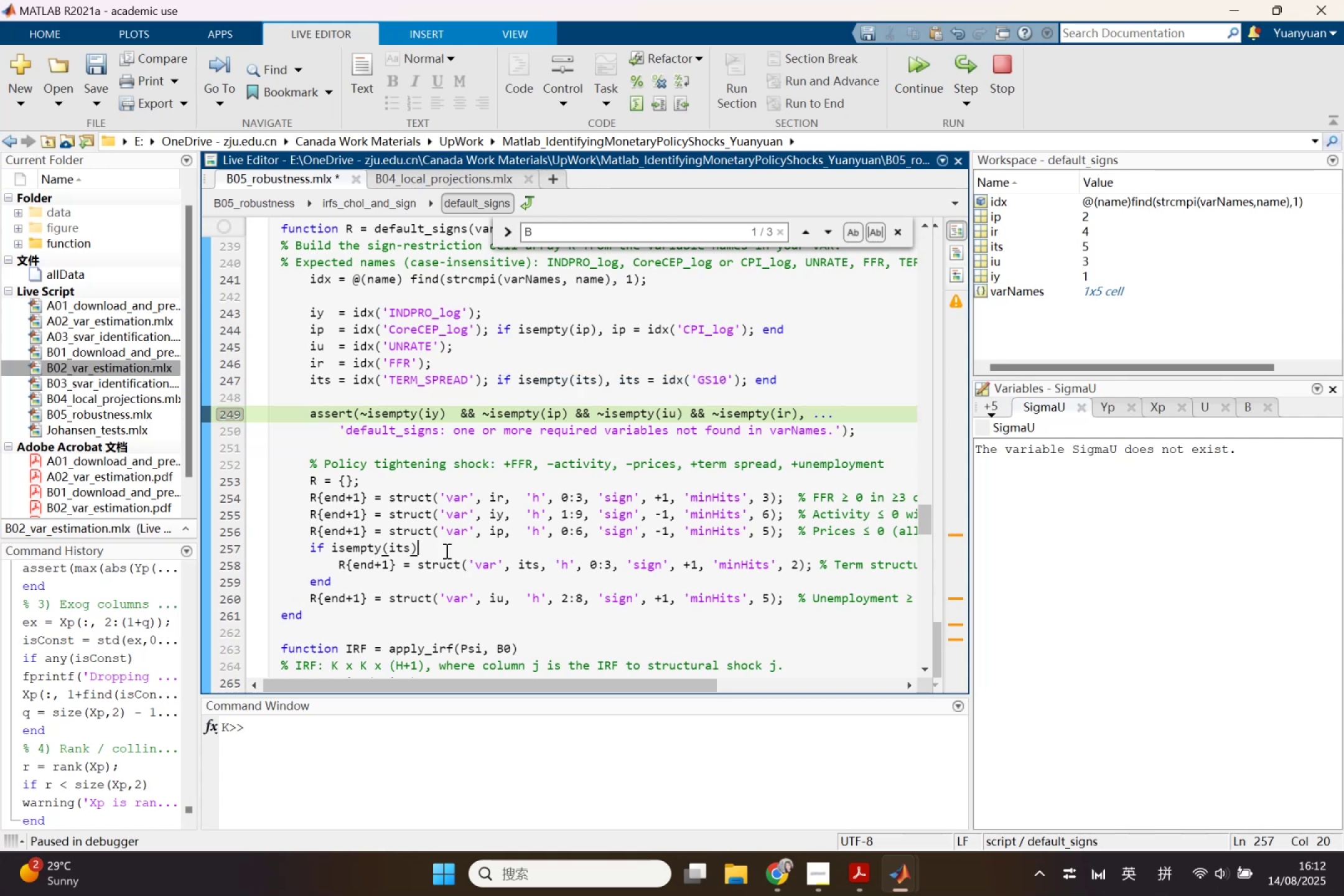 
key(Enter)
 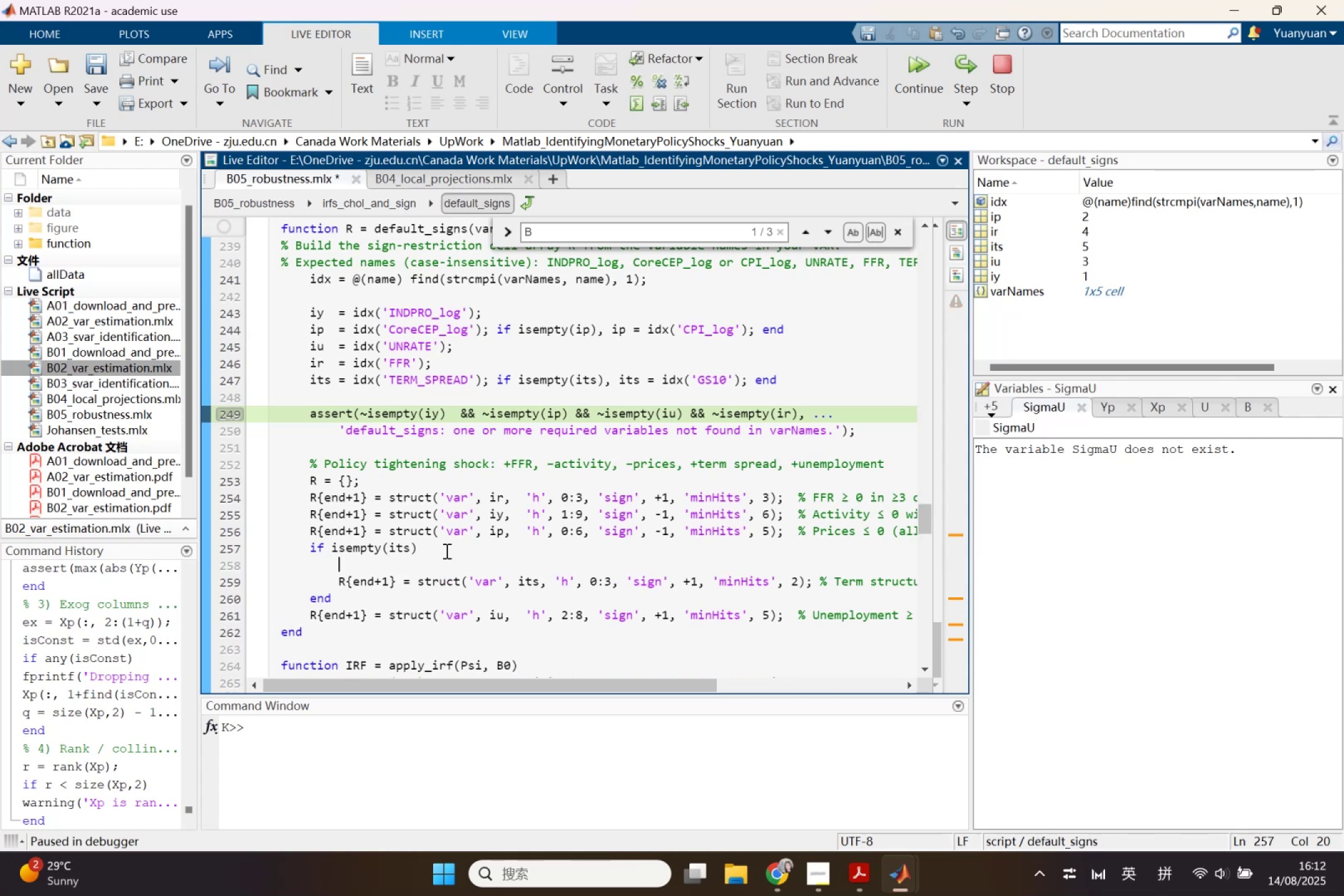 
key(Control+V)
 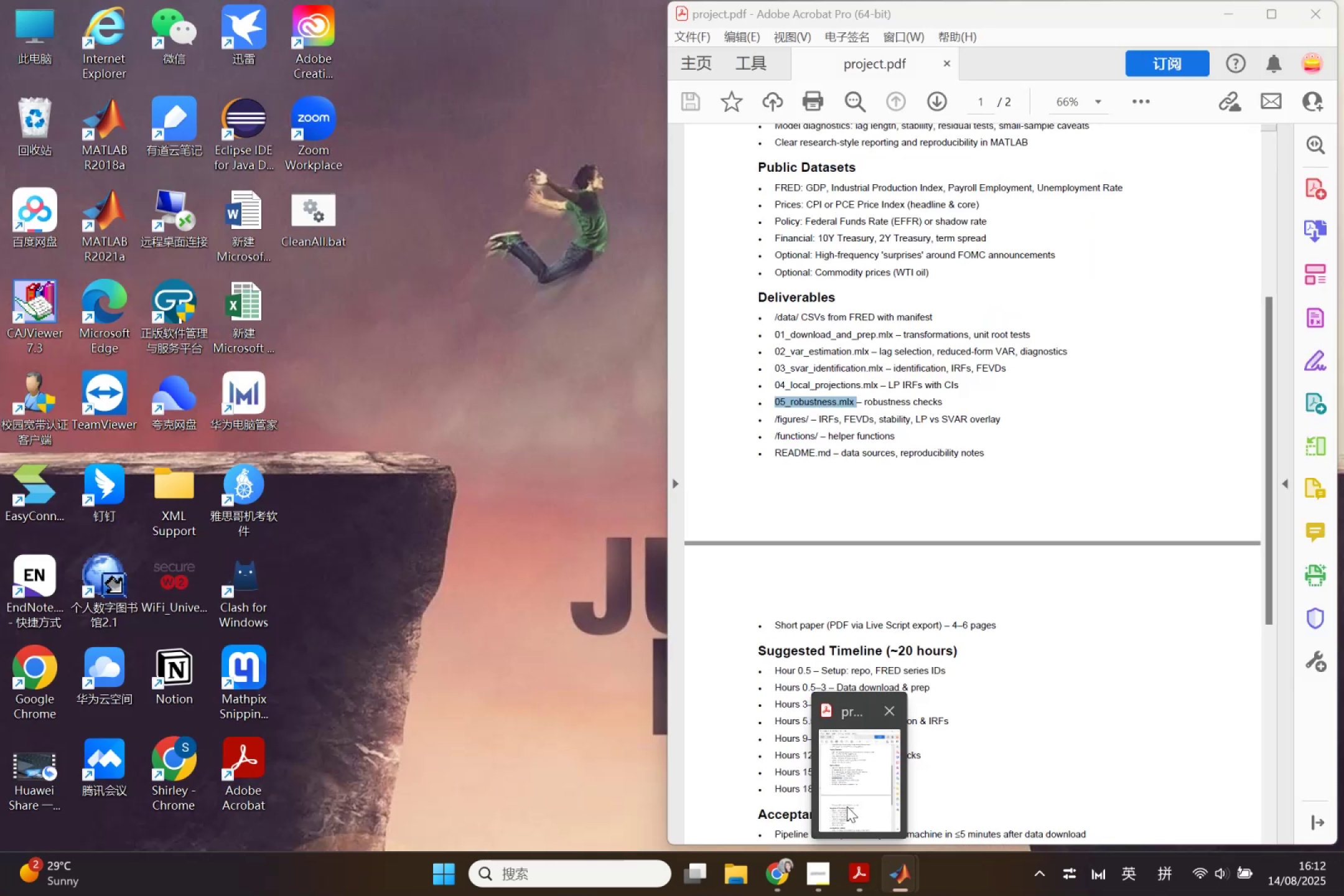 
wait(5.95)
 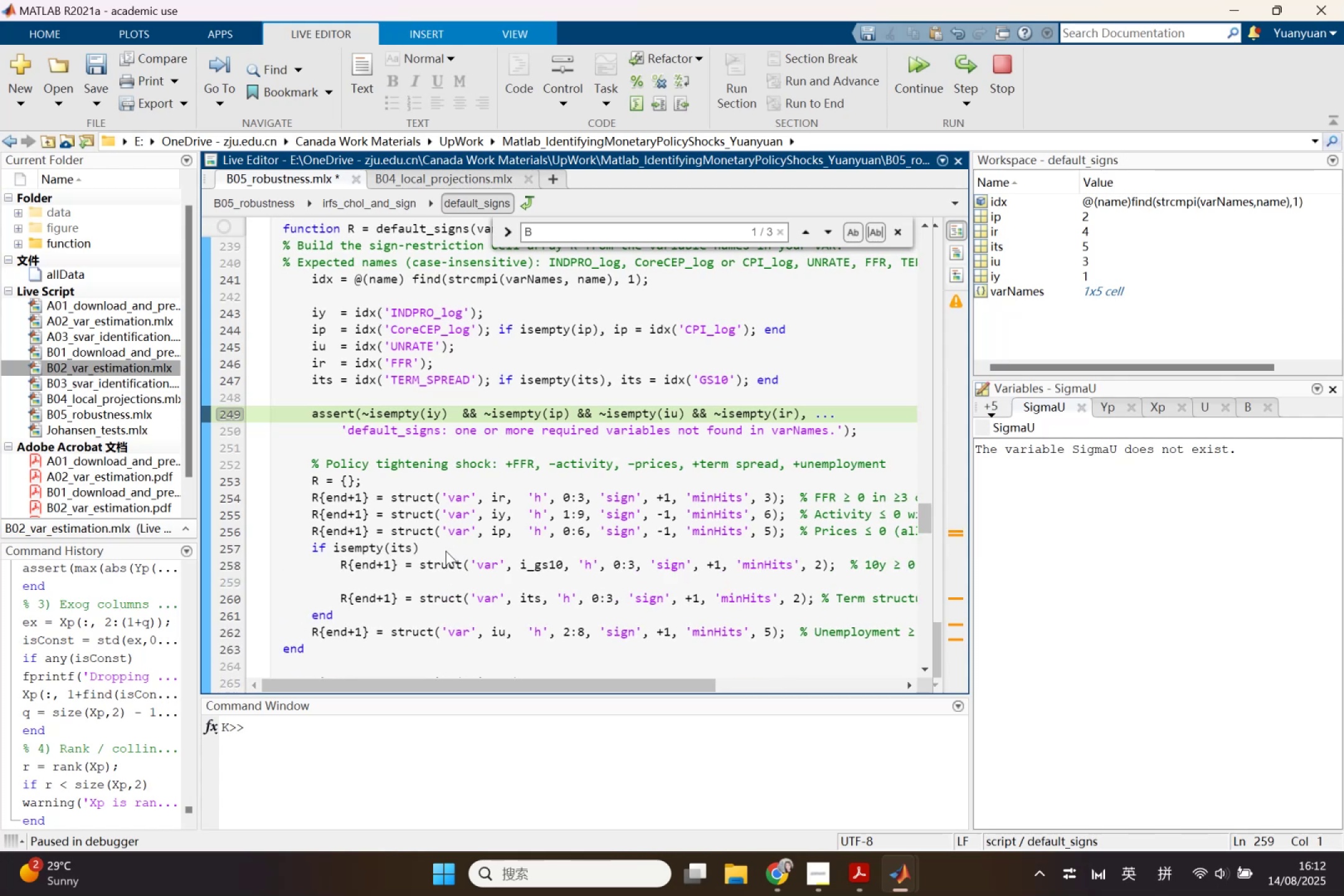 
left_click([982, 772])
 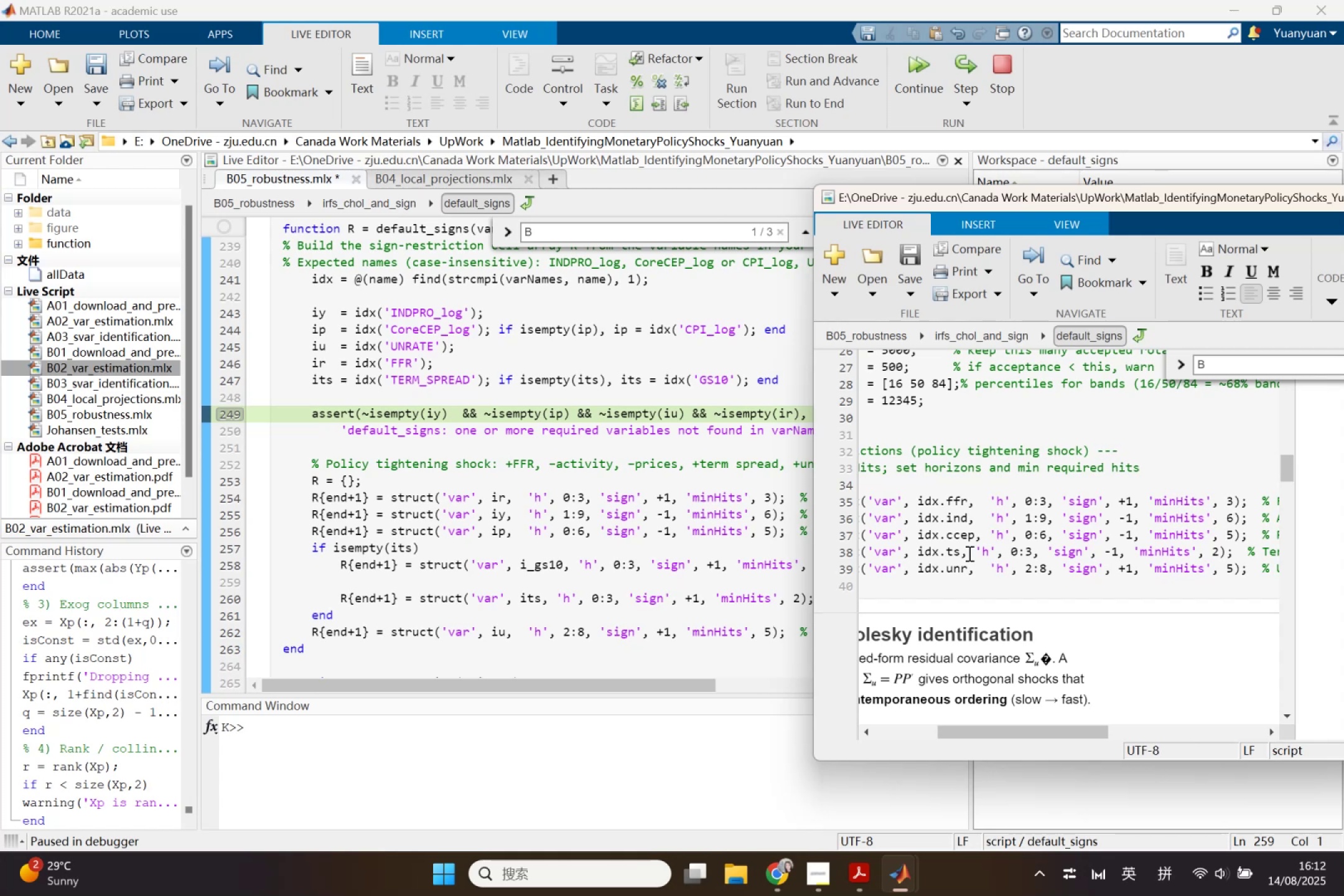 
wait(10.21)
 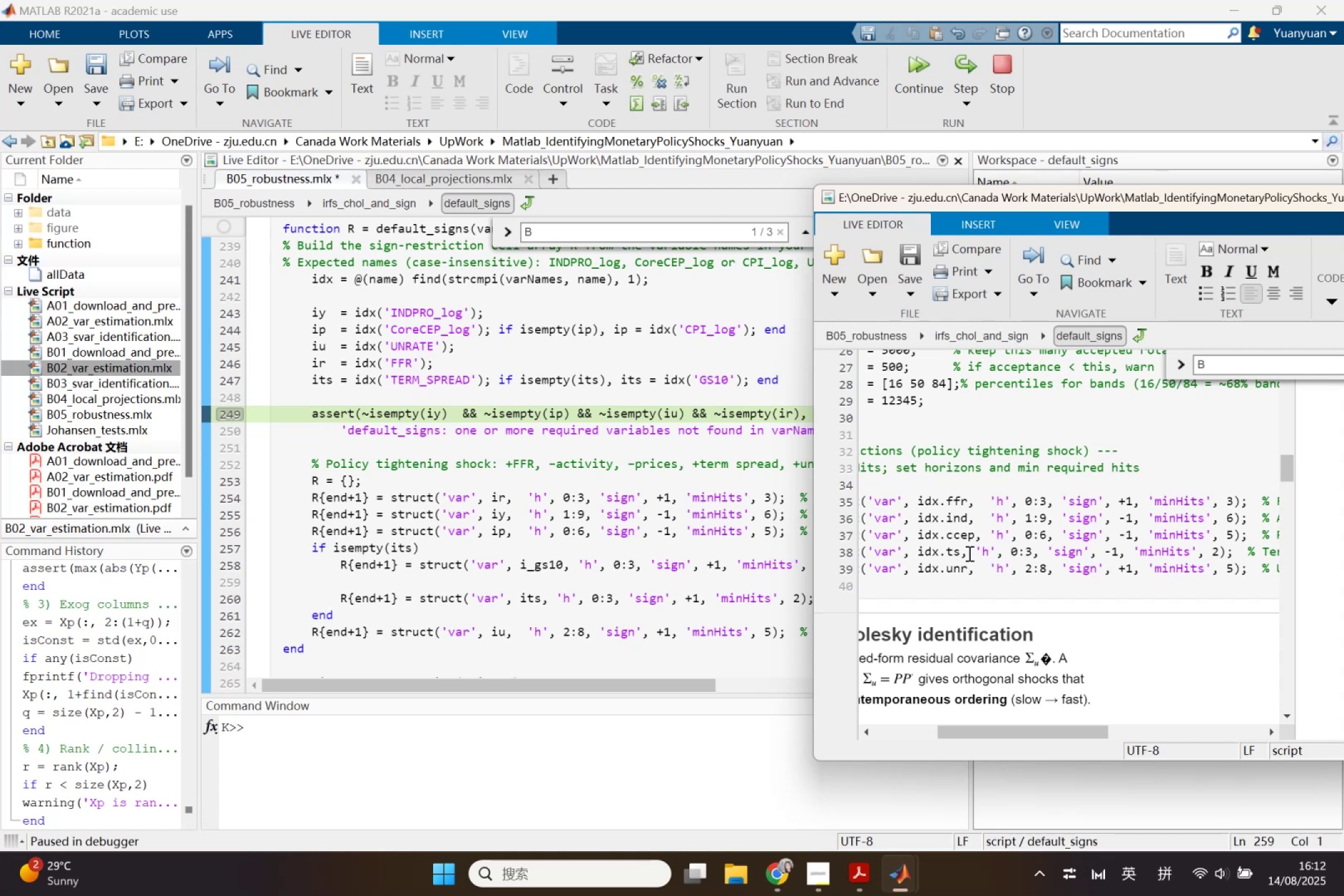 
left_click_drag(start_coordinate=[689, 600], to_coordinate=[686, 599])
 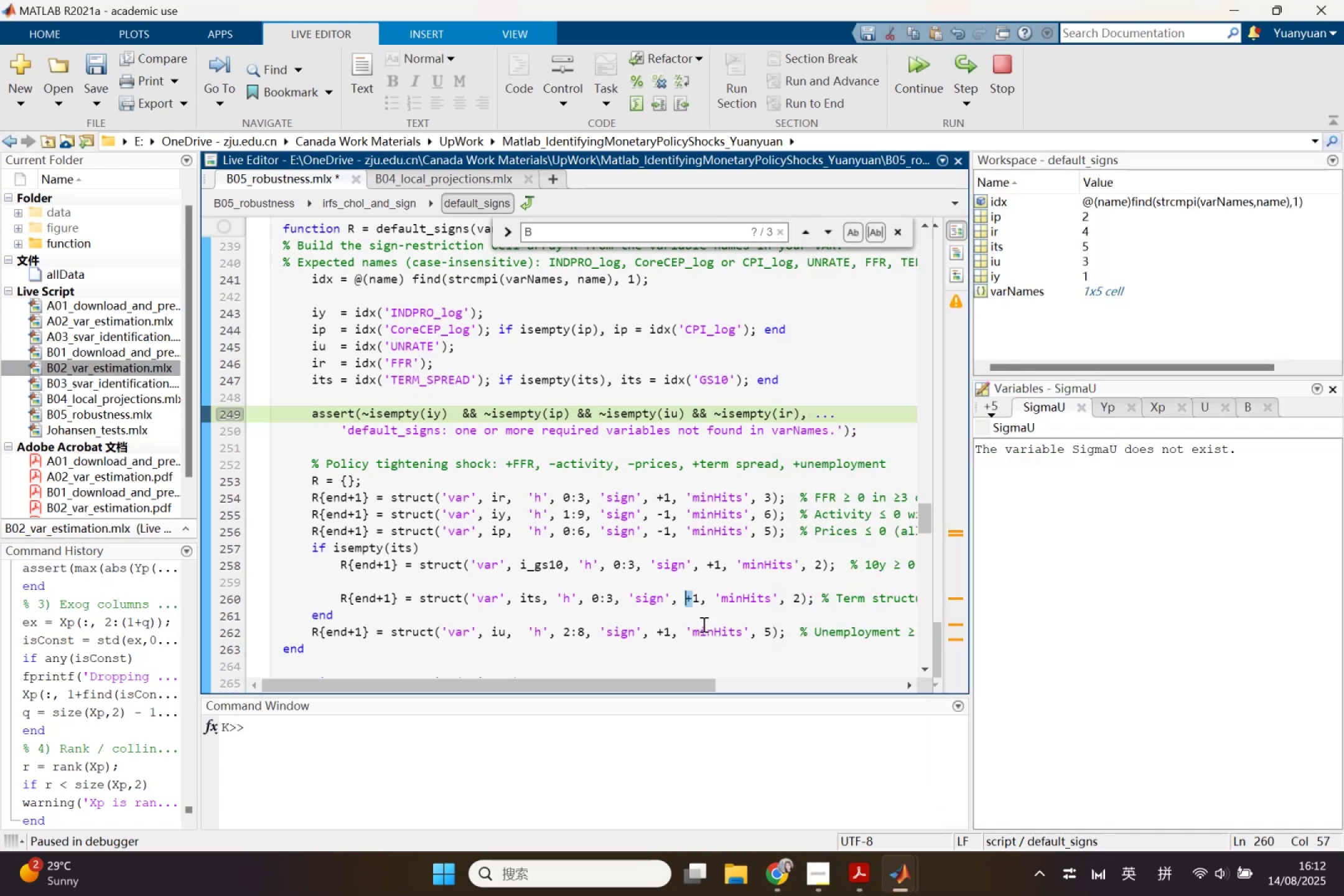 
key(Backspace)
 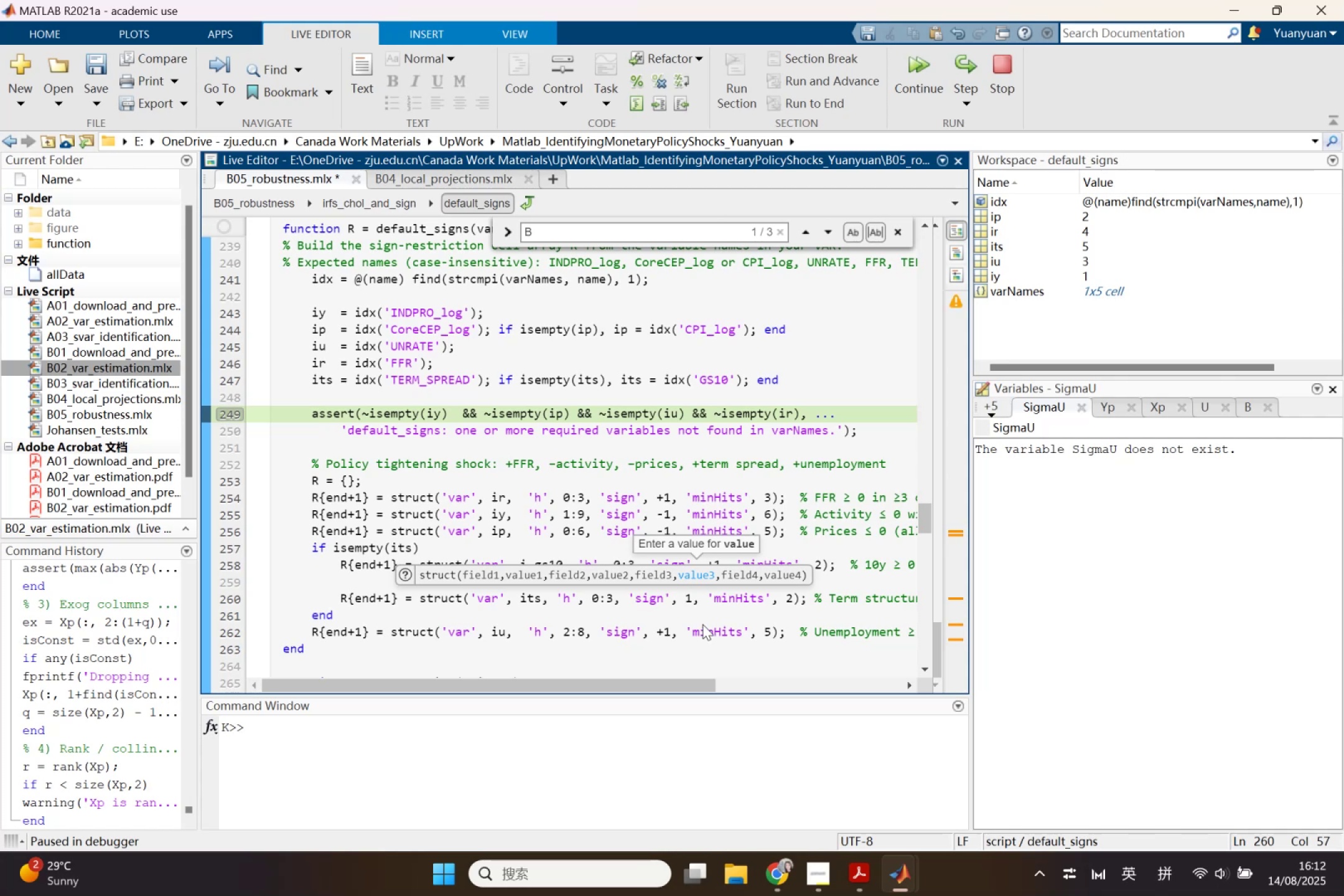 
key(Minus)
 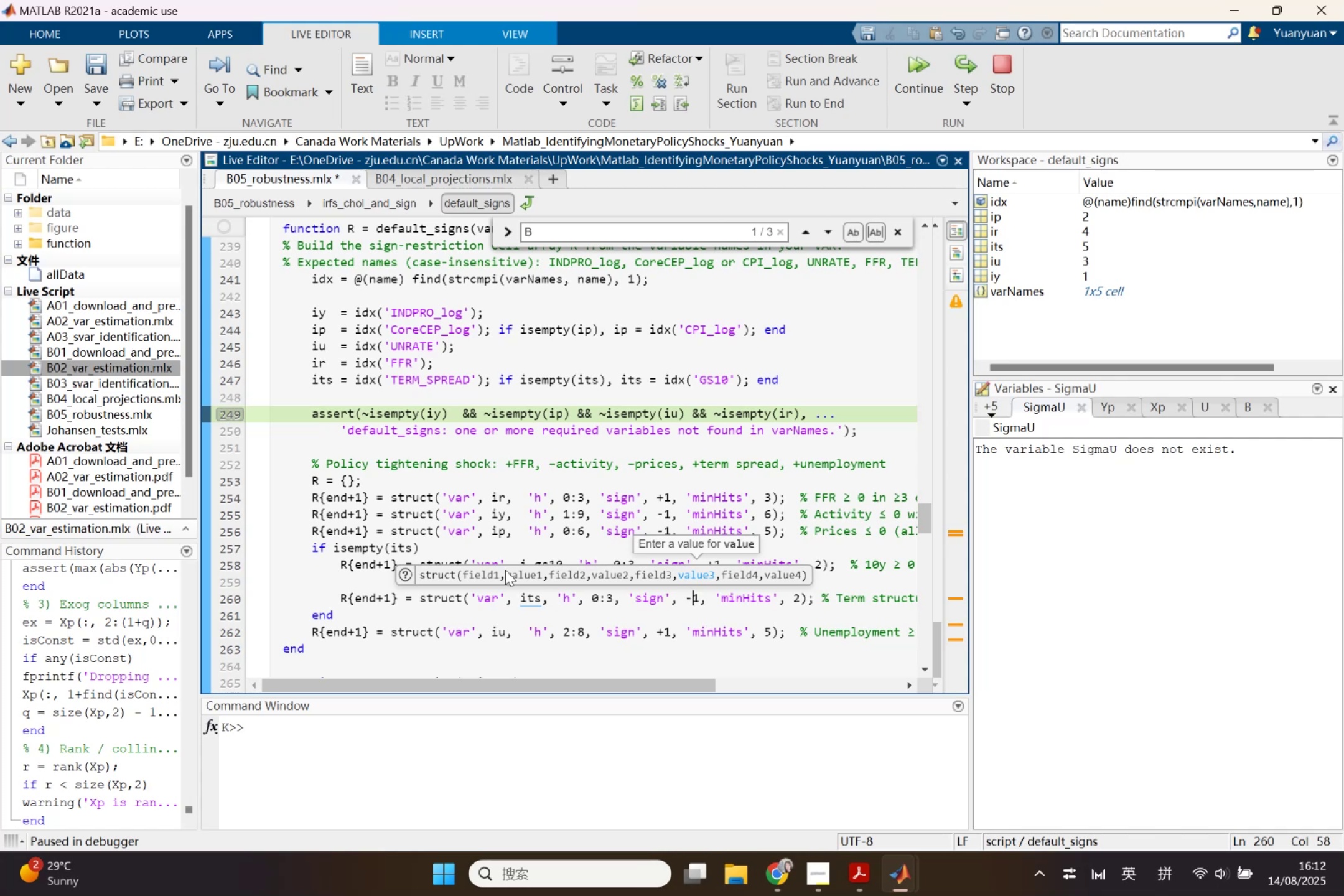 
left_click([488, 543])
 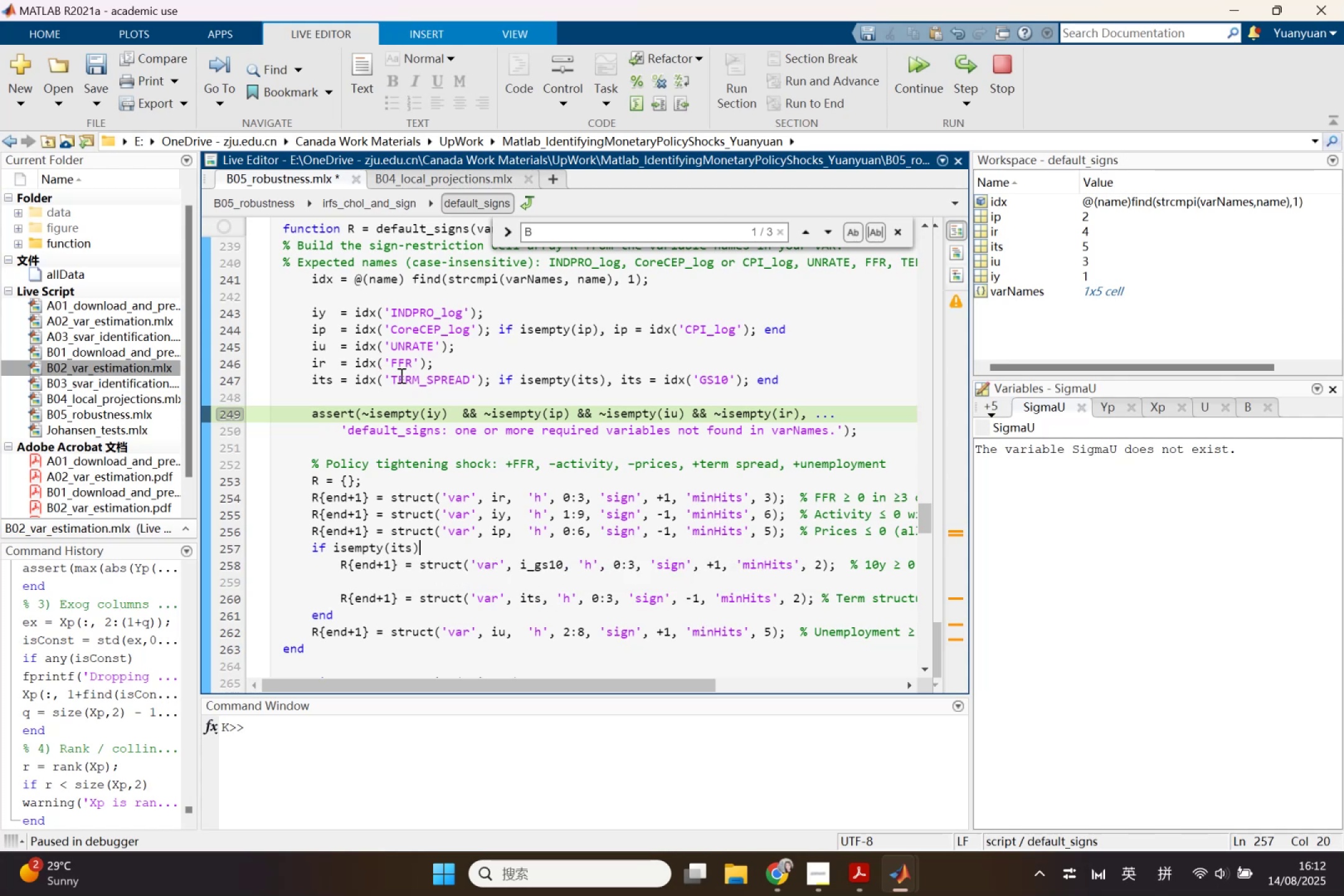 
left_click([552, 404])
 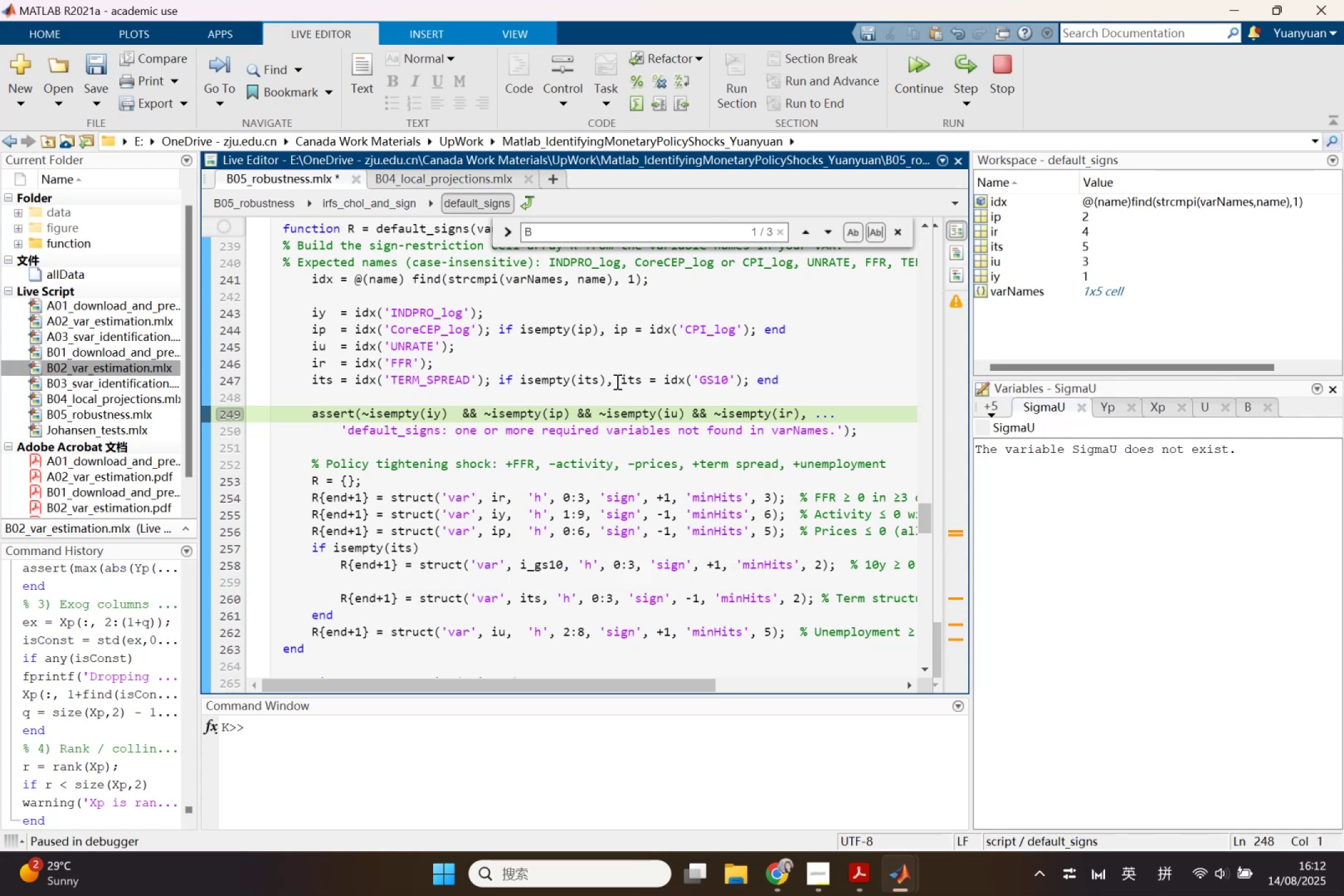 
left_click_drag(start_coordinate=[616, 381], to_coordinate=[748, 389])
 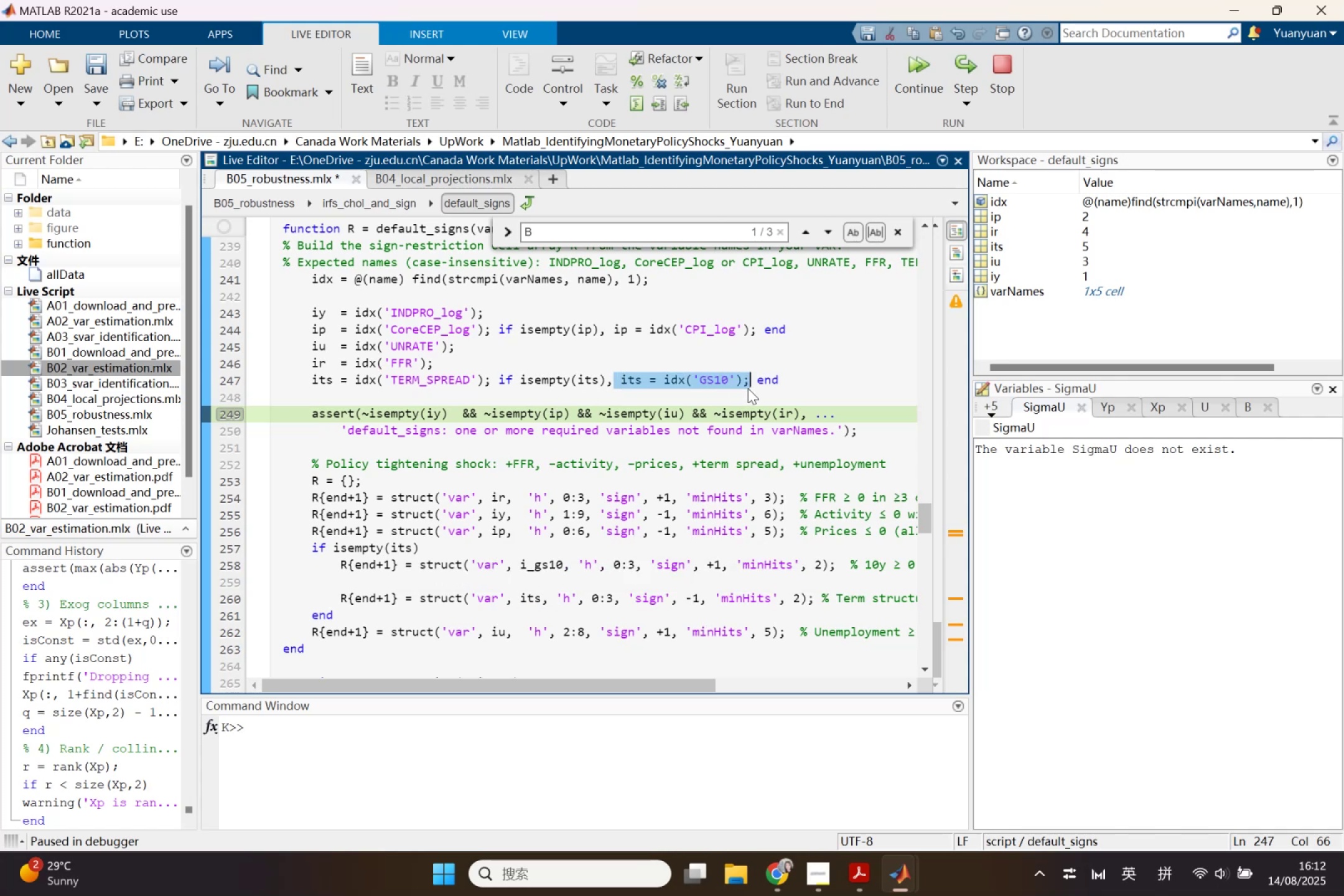 
key(Control+C)
 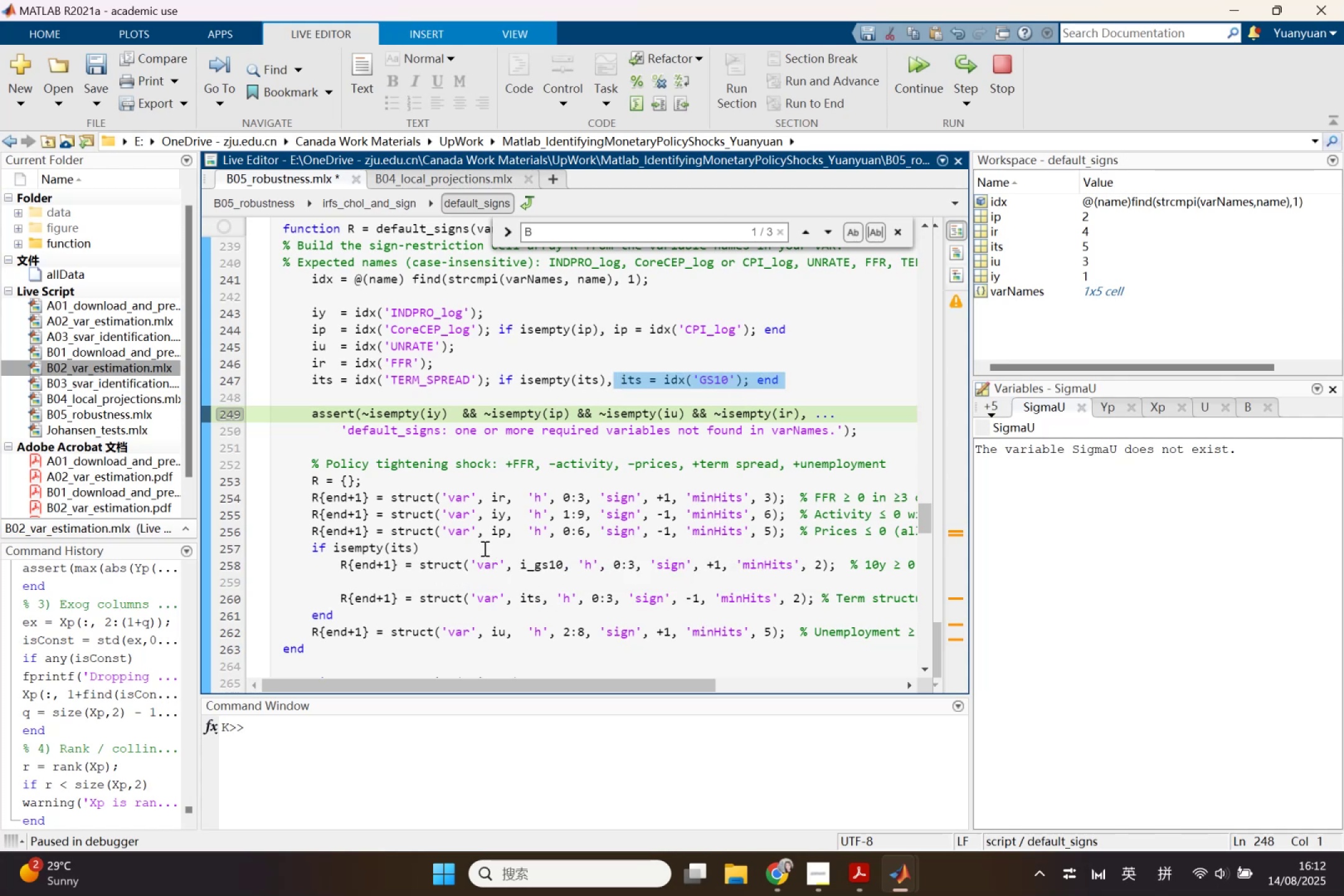 
left_click([483, 548])
 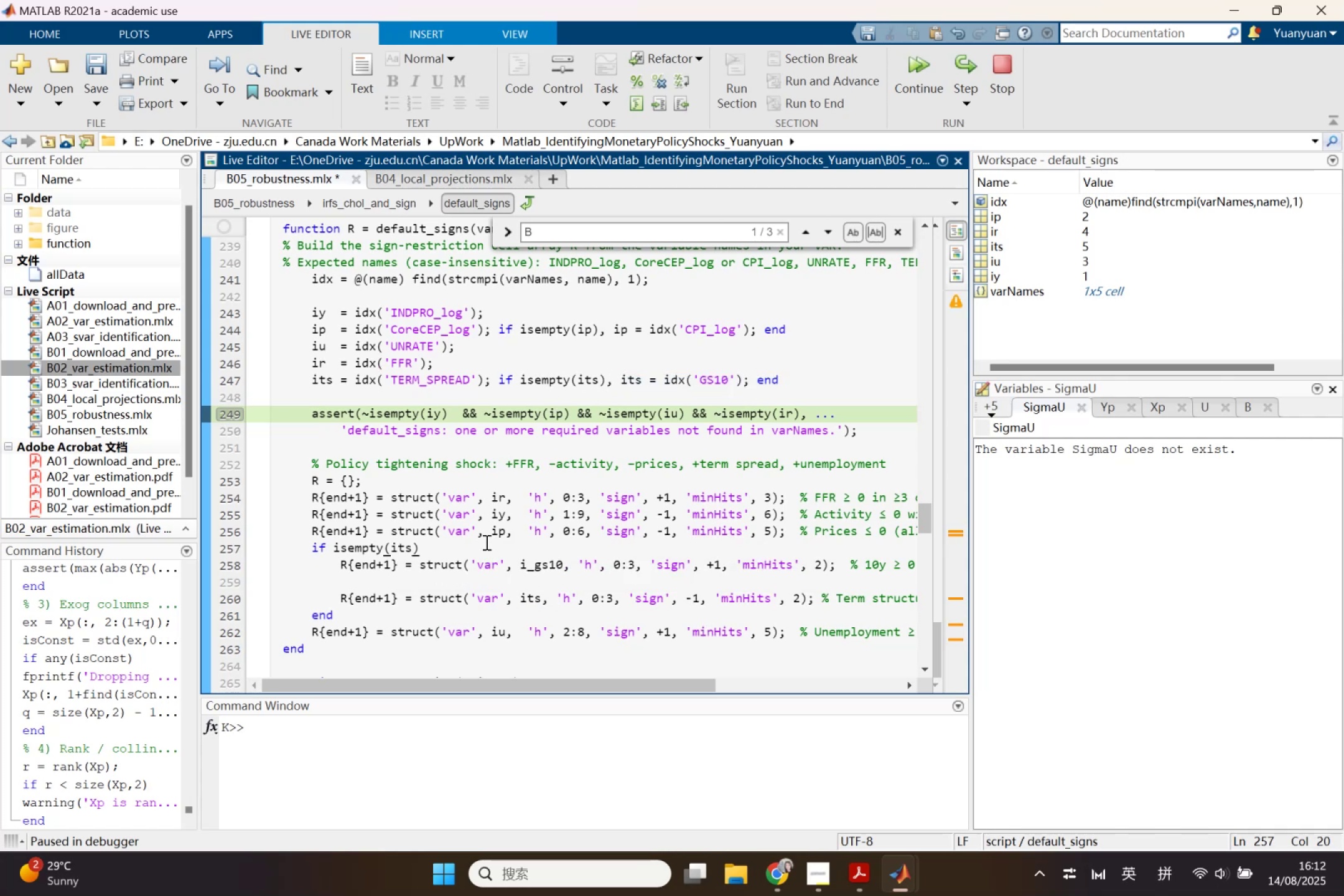 
key(Enter)
 